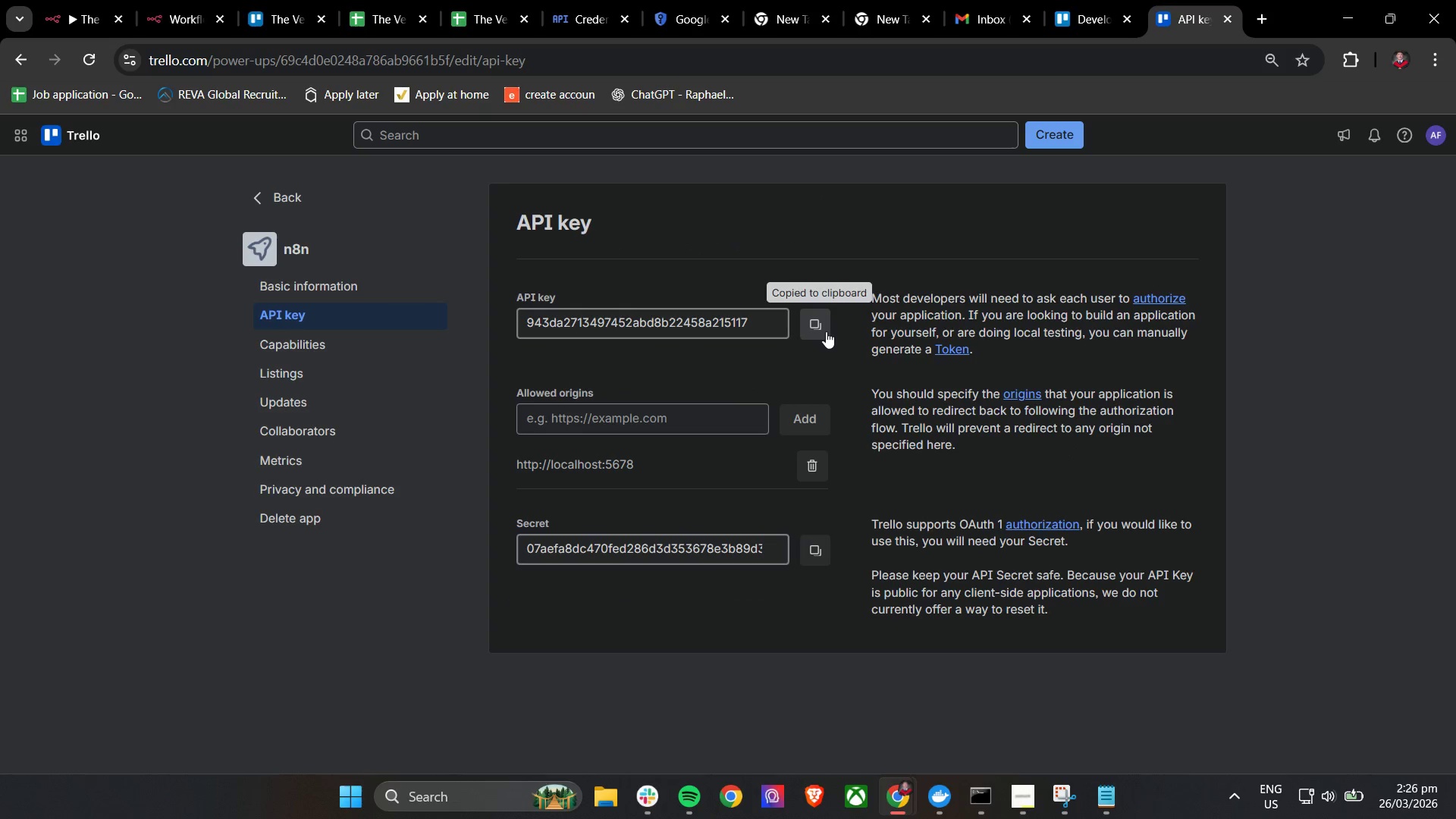 
triple_click([826, 331])
 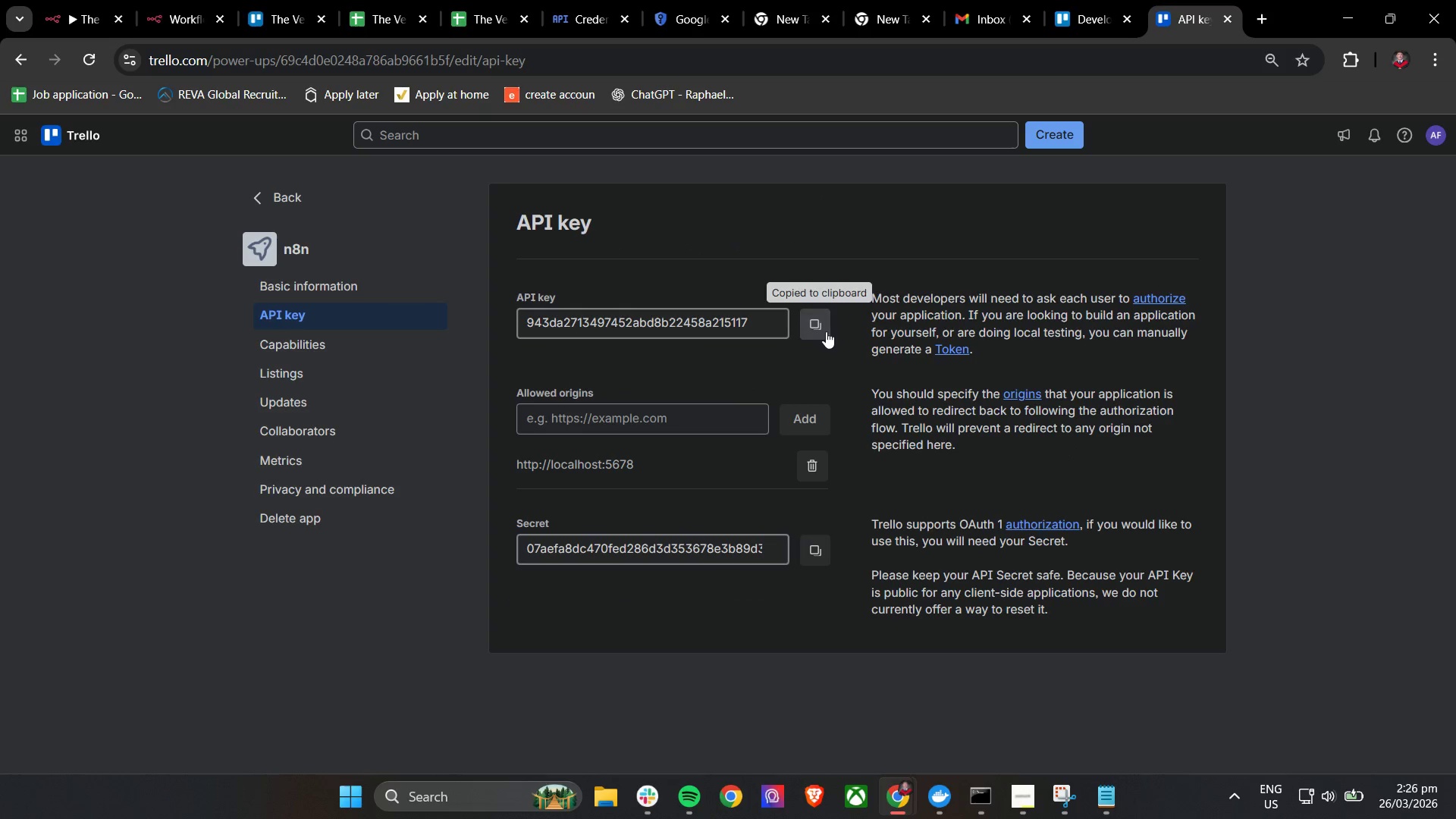 
triple_click([826, 331])
 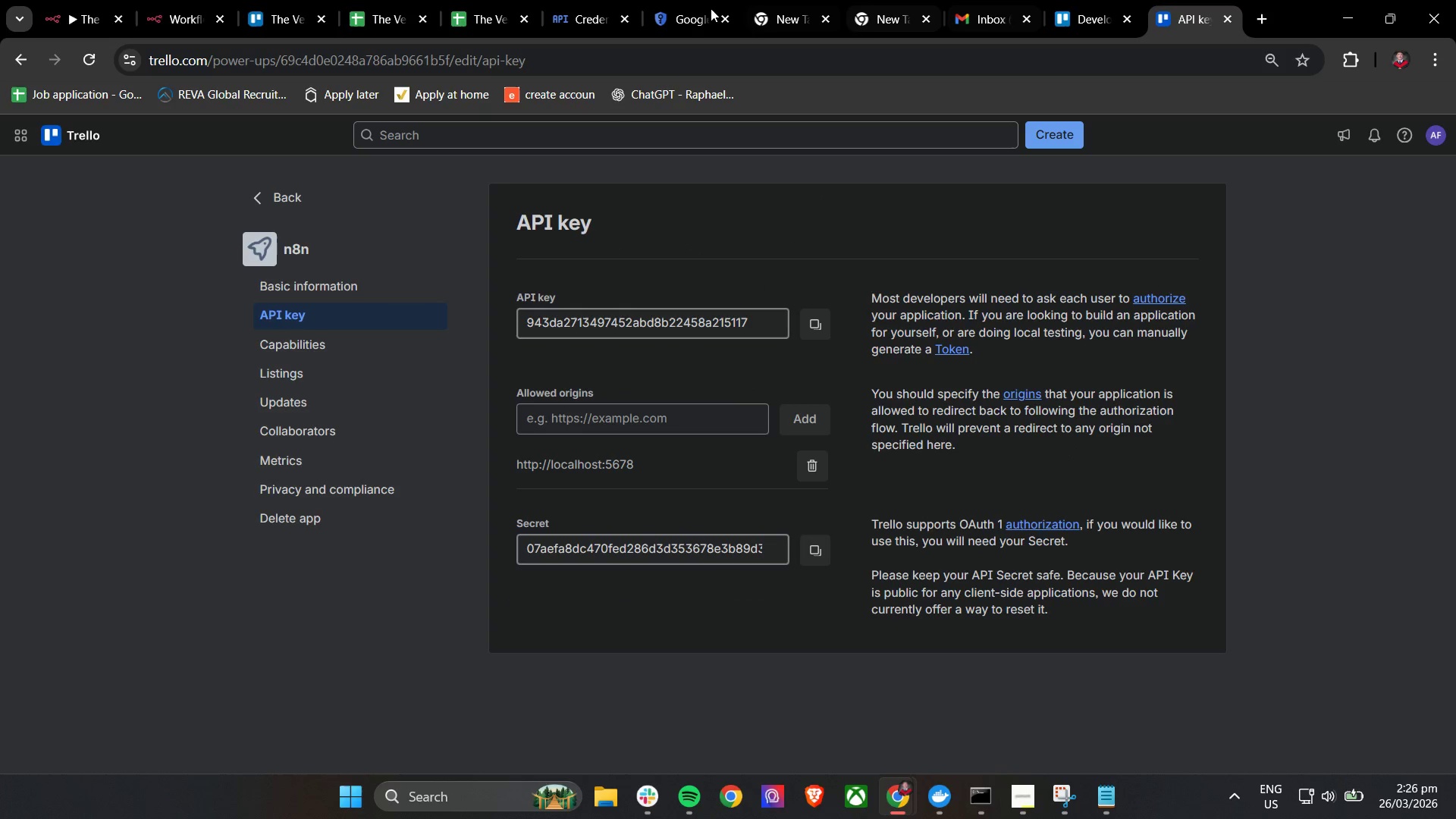 
left_click([86, 0])
 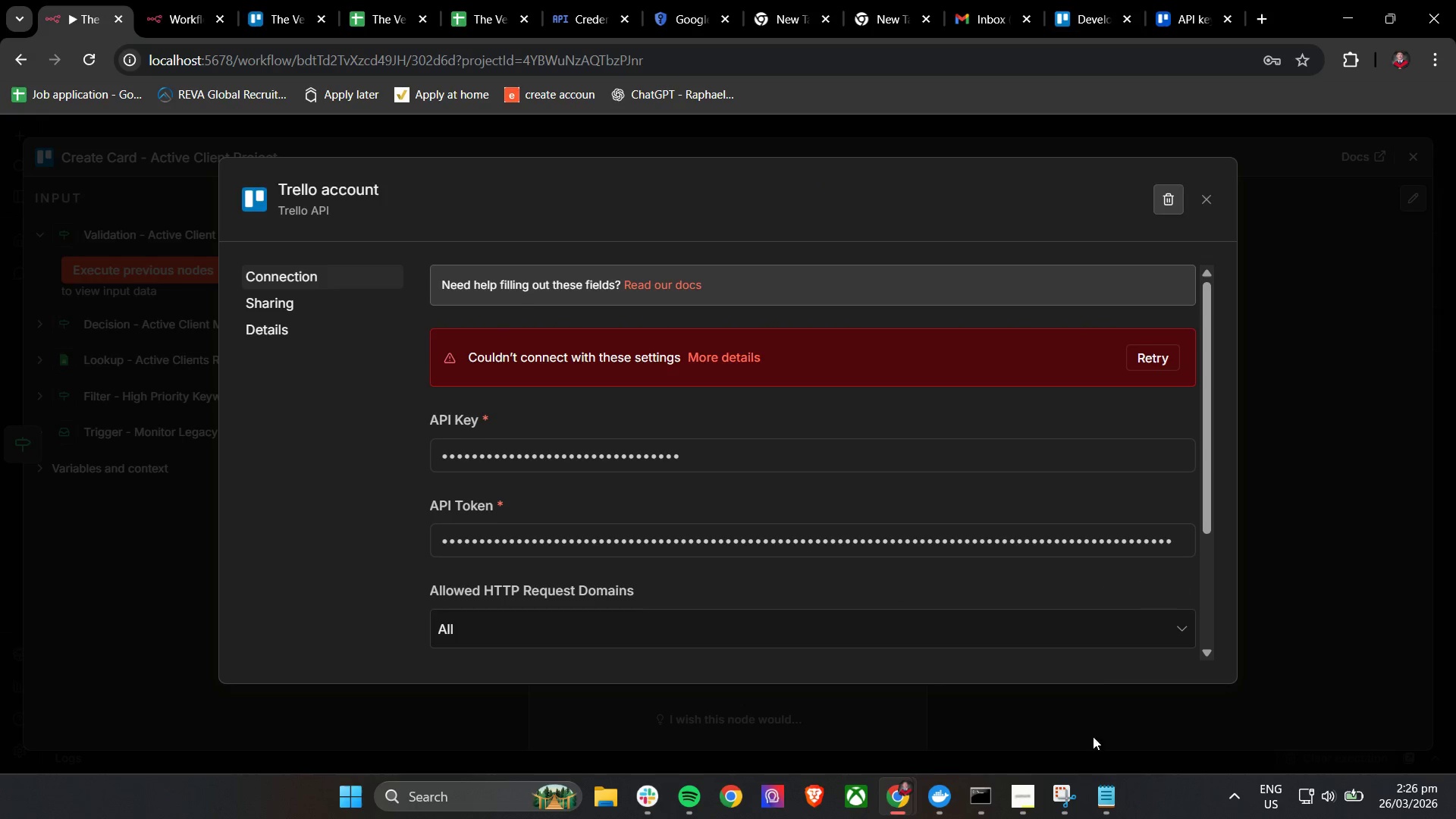 
left_click([1101, 793])
 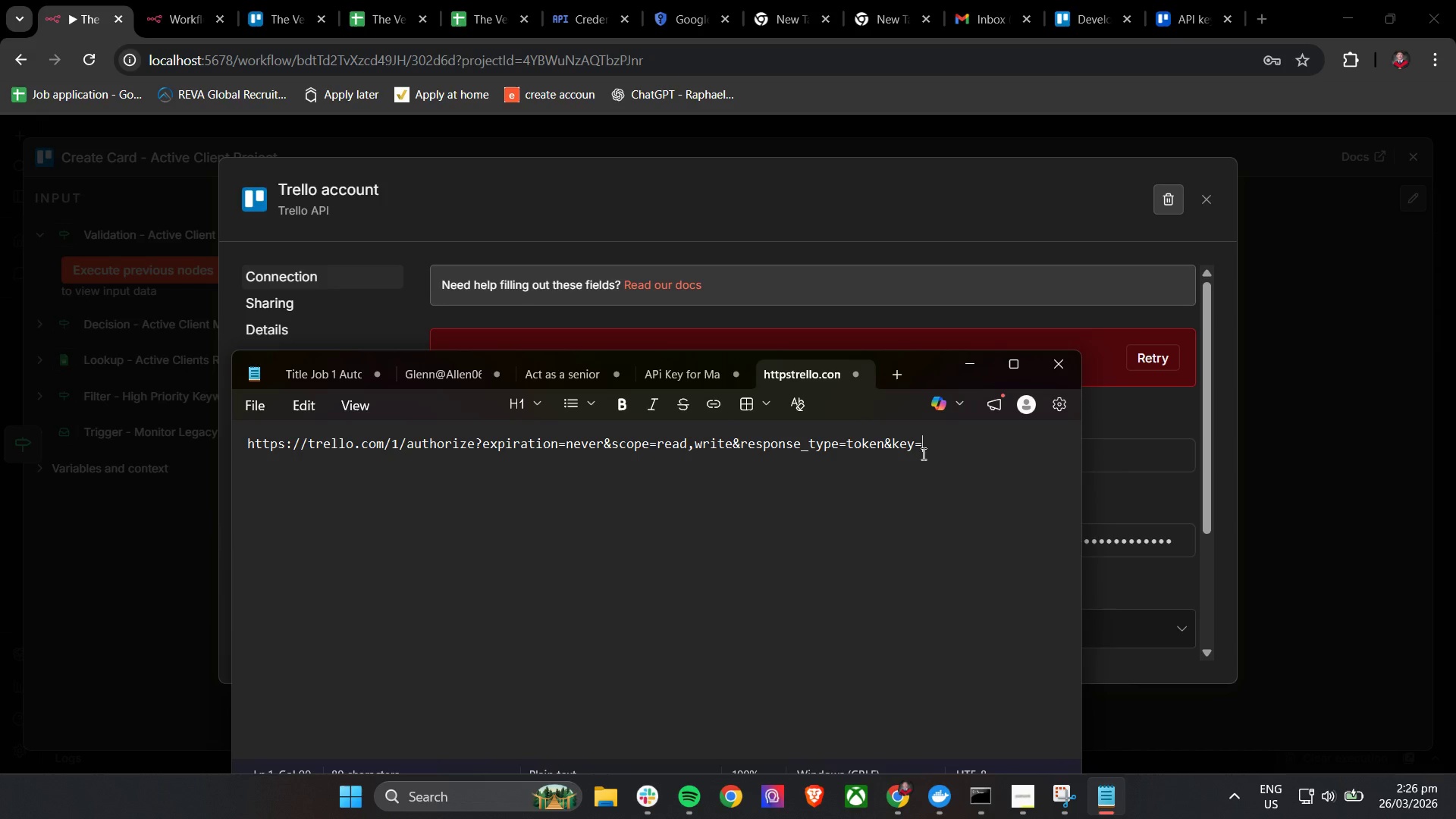 
key(Control+V)
 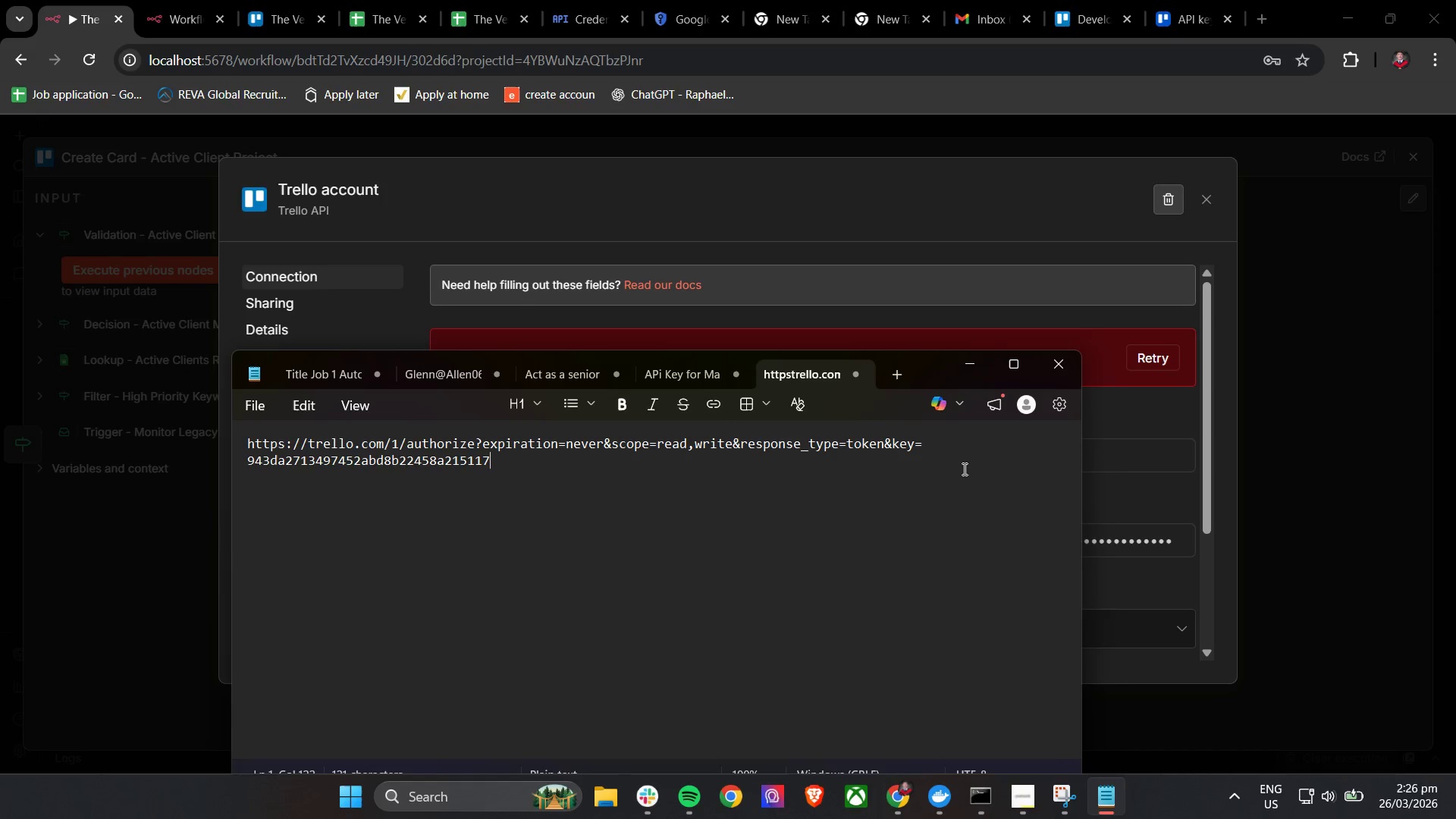 
hold_key(key=ControlLeft, duration=0.45)
 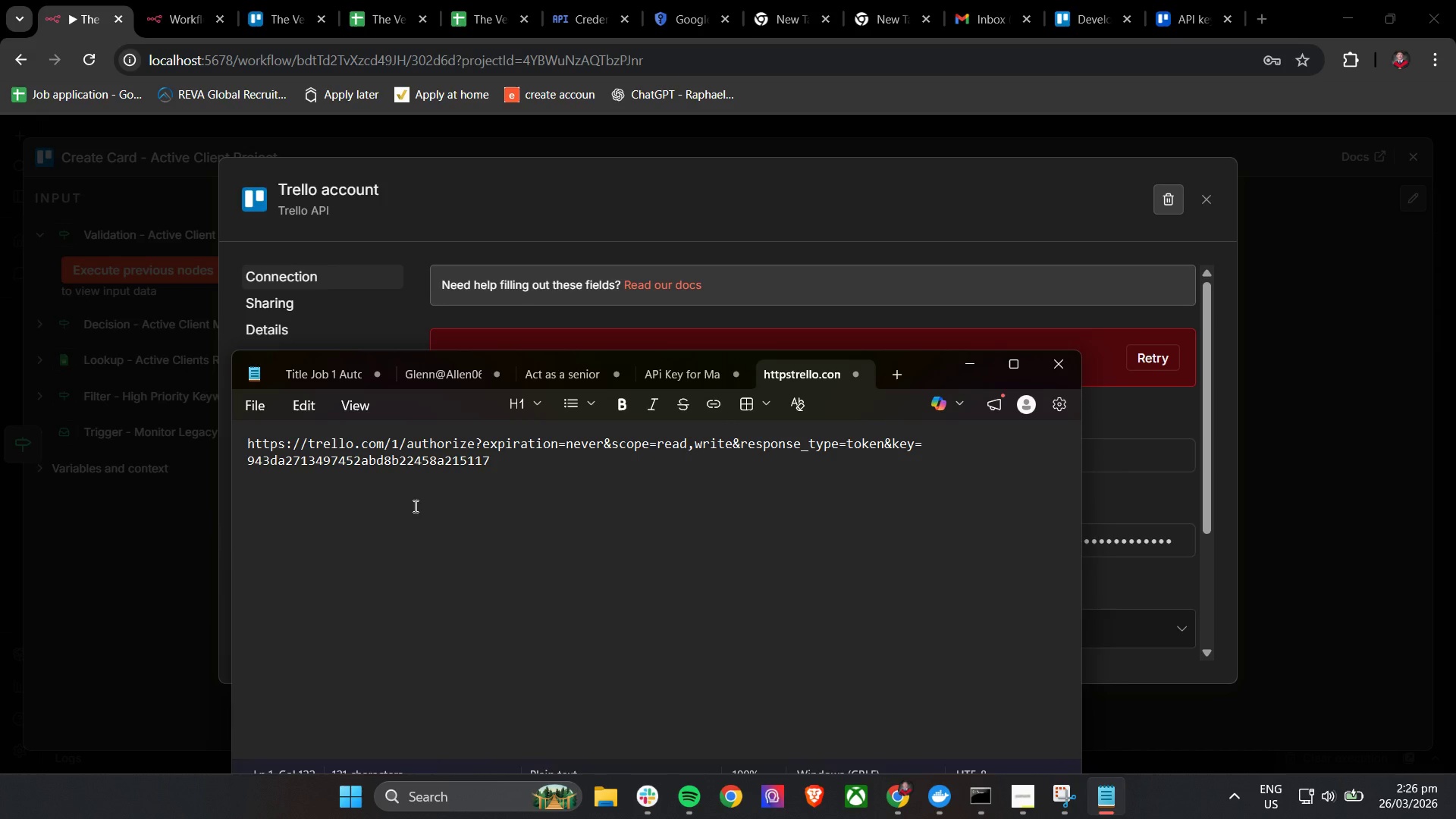 
hold_key(key=ArrowLeft, duration=1.52)
 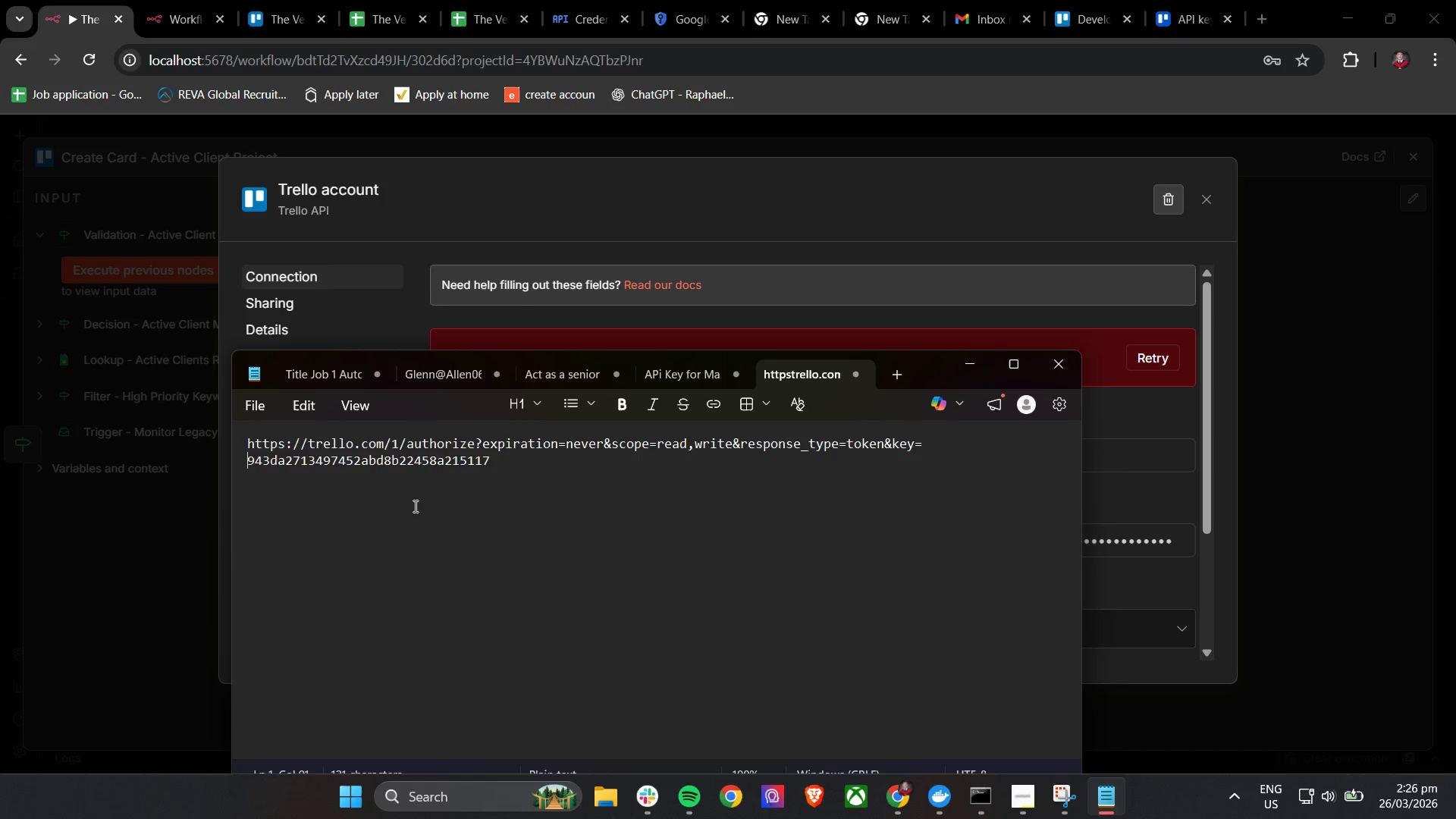 
key(ArrowLeft)
 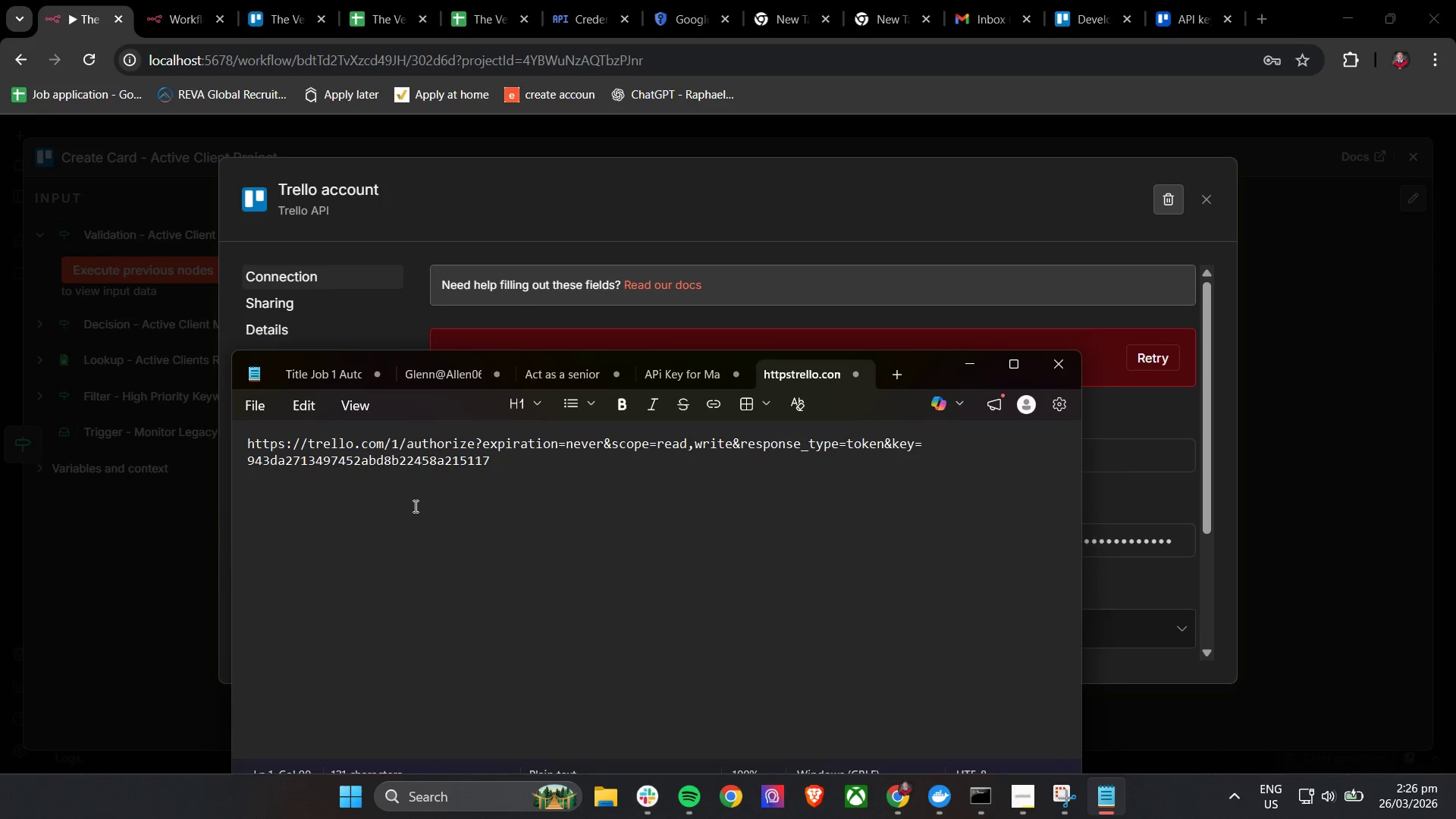 
key(Backspace)
 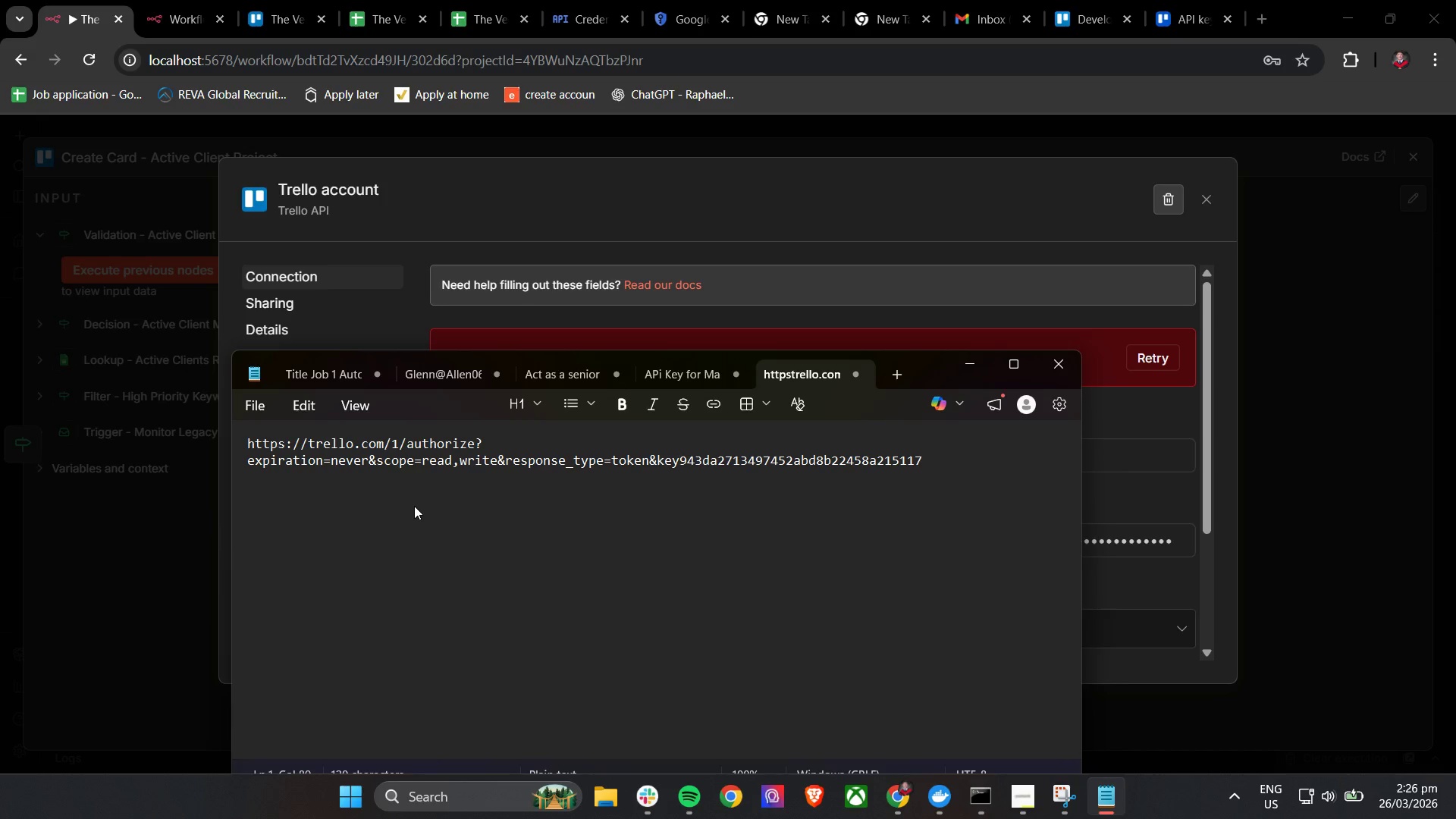 
key(Equal)
 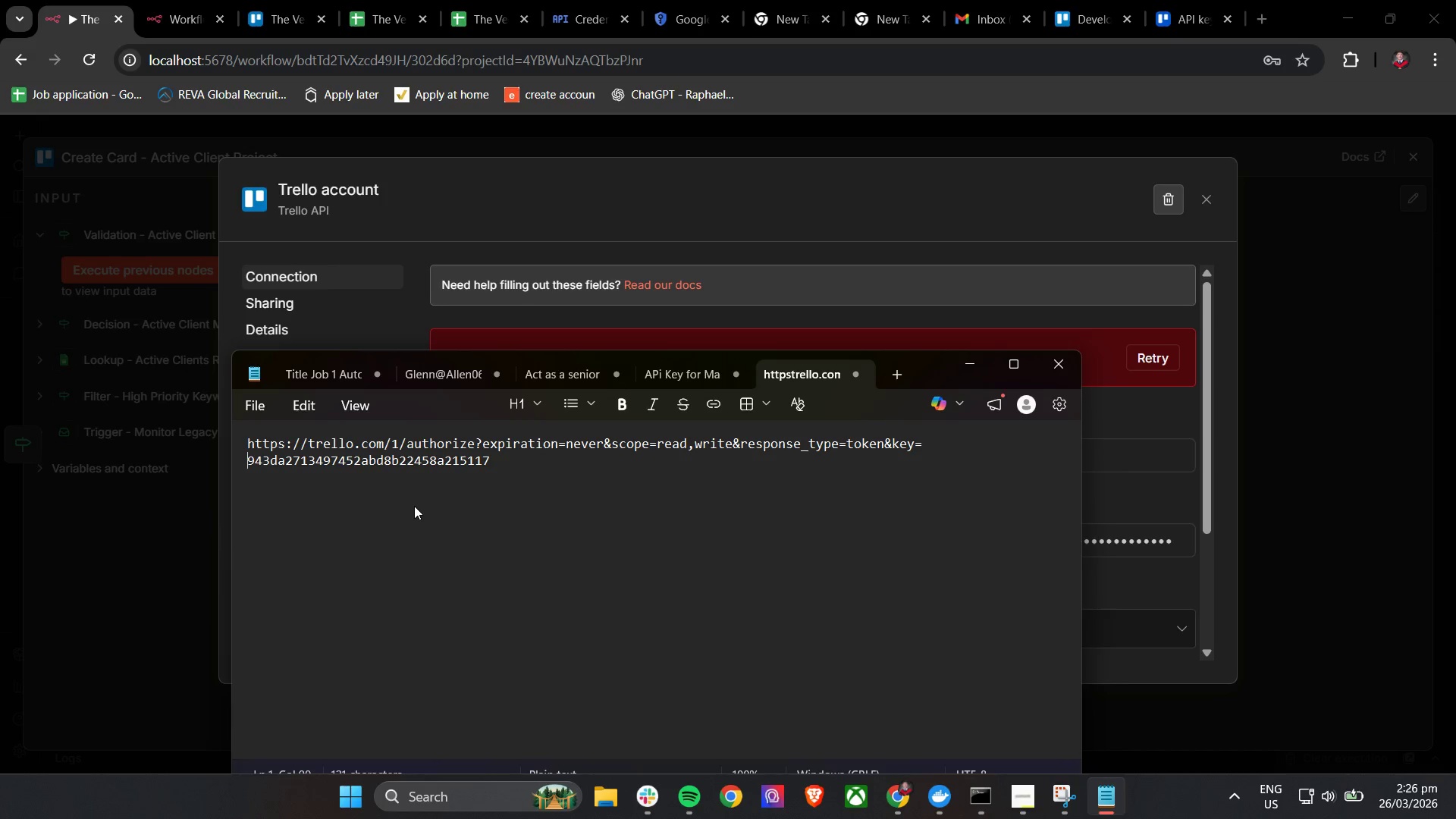 
key(Control+A)
 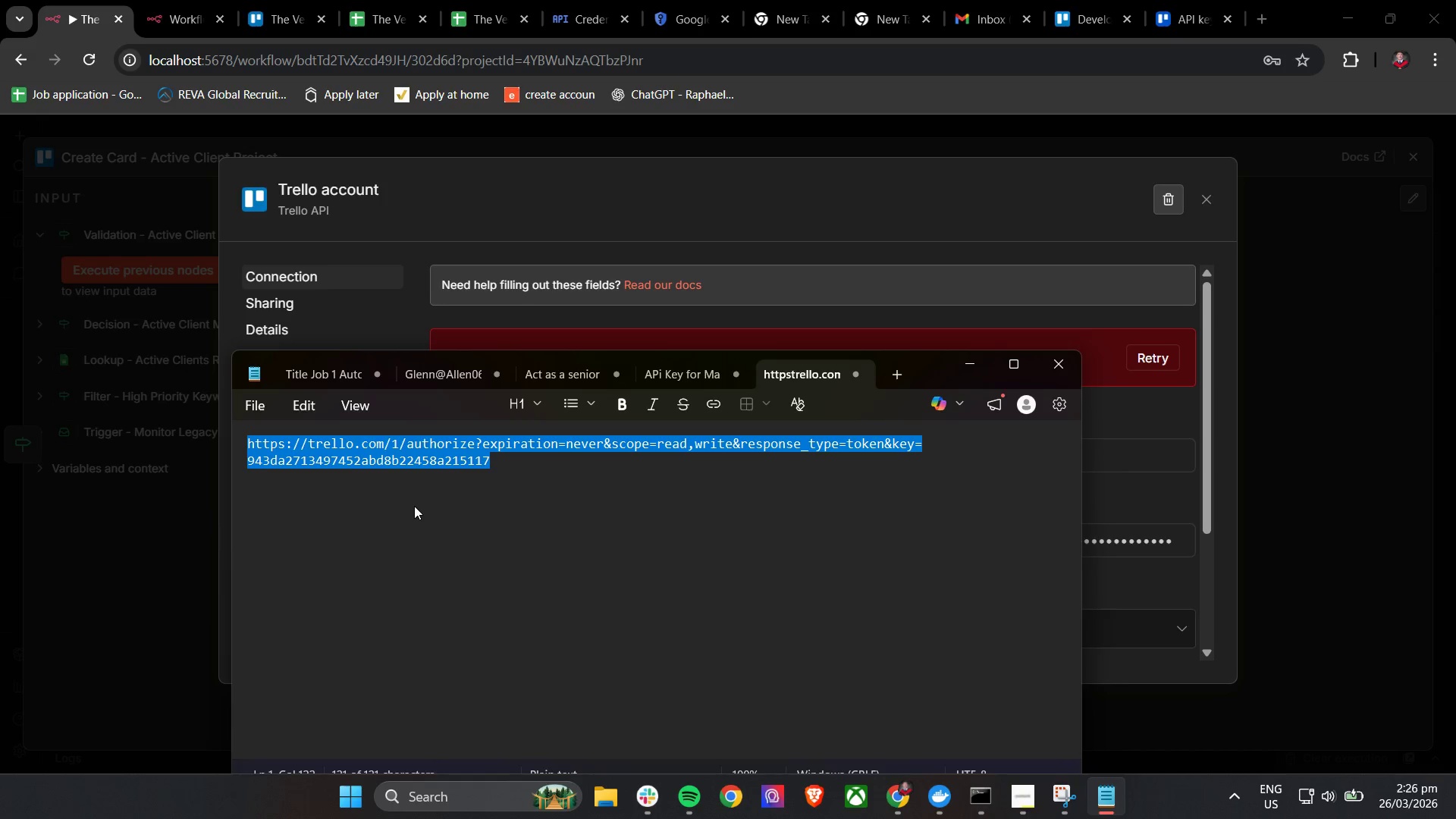 
key(Control+C)
 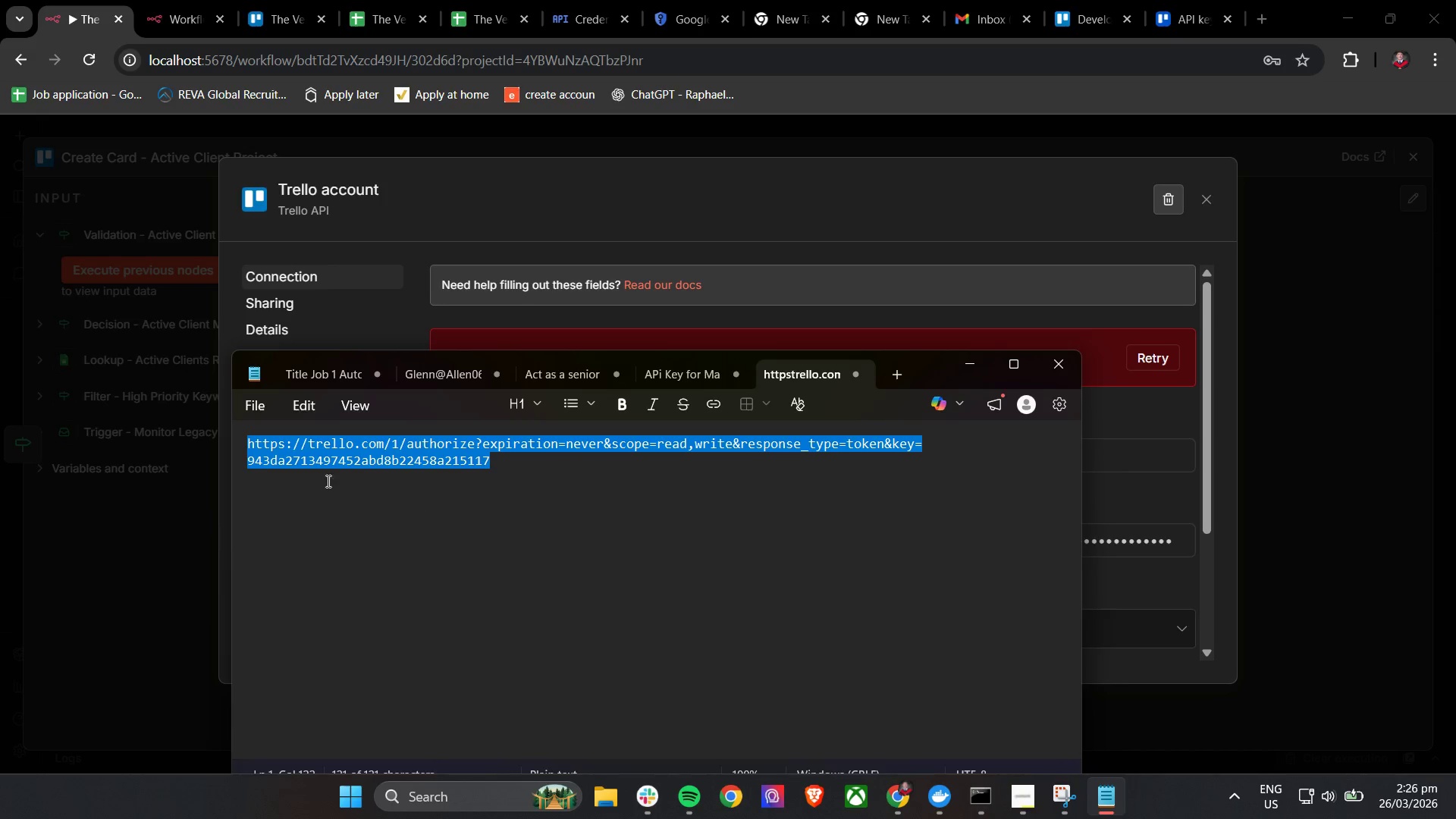 
key(Control+C)
 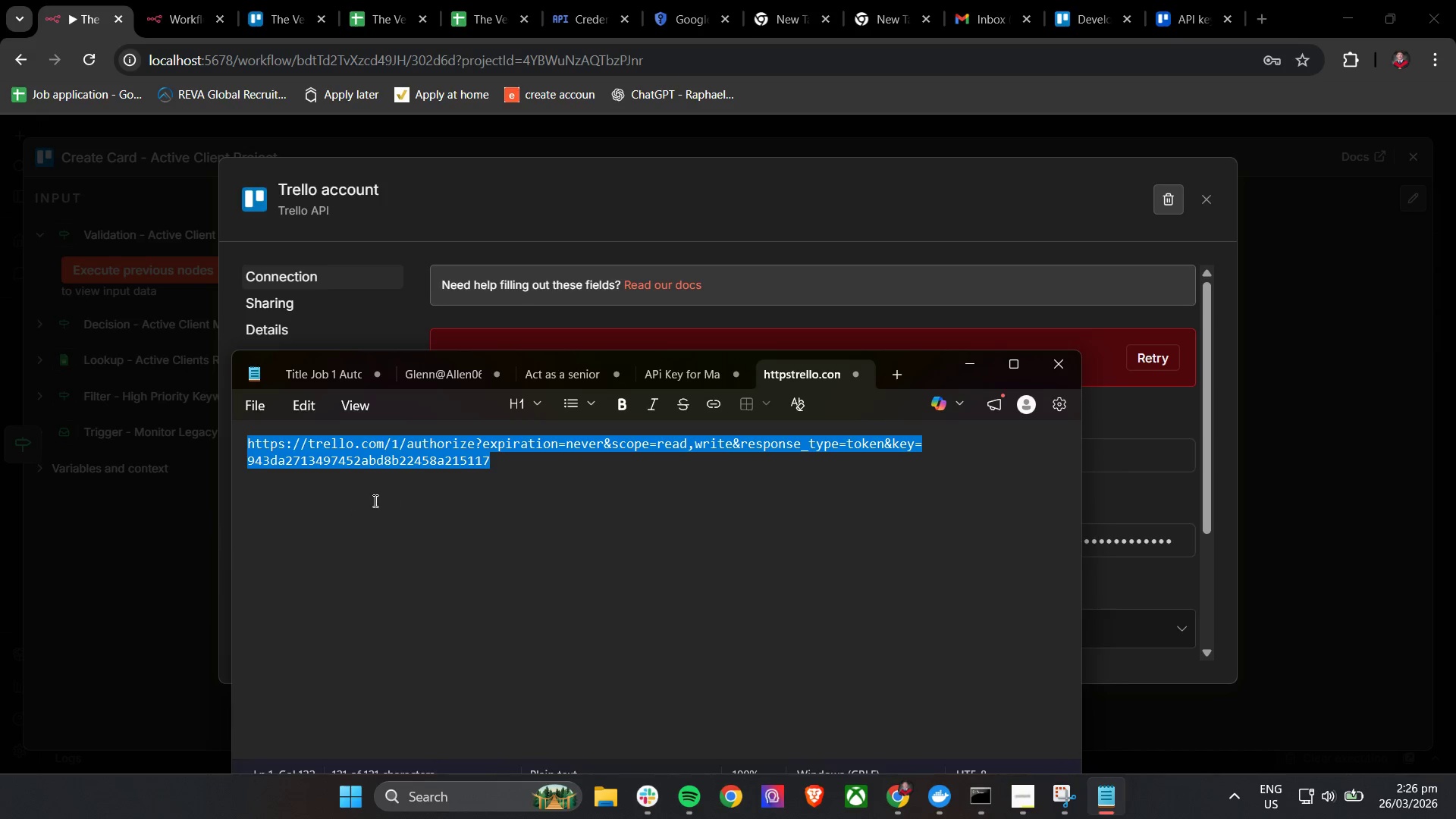 
key(Control+C)
 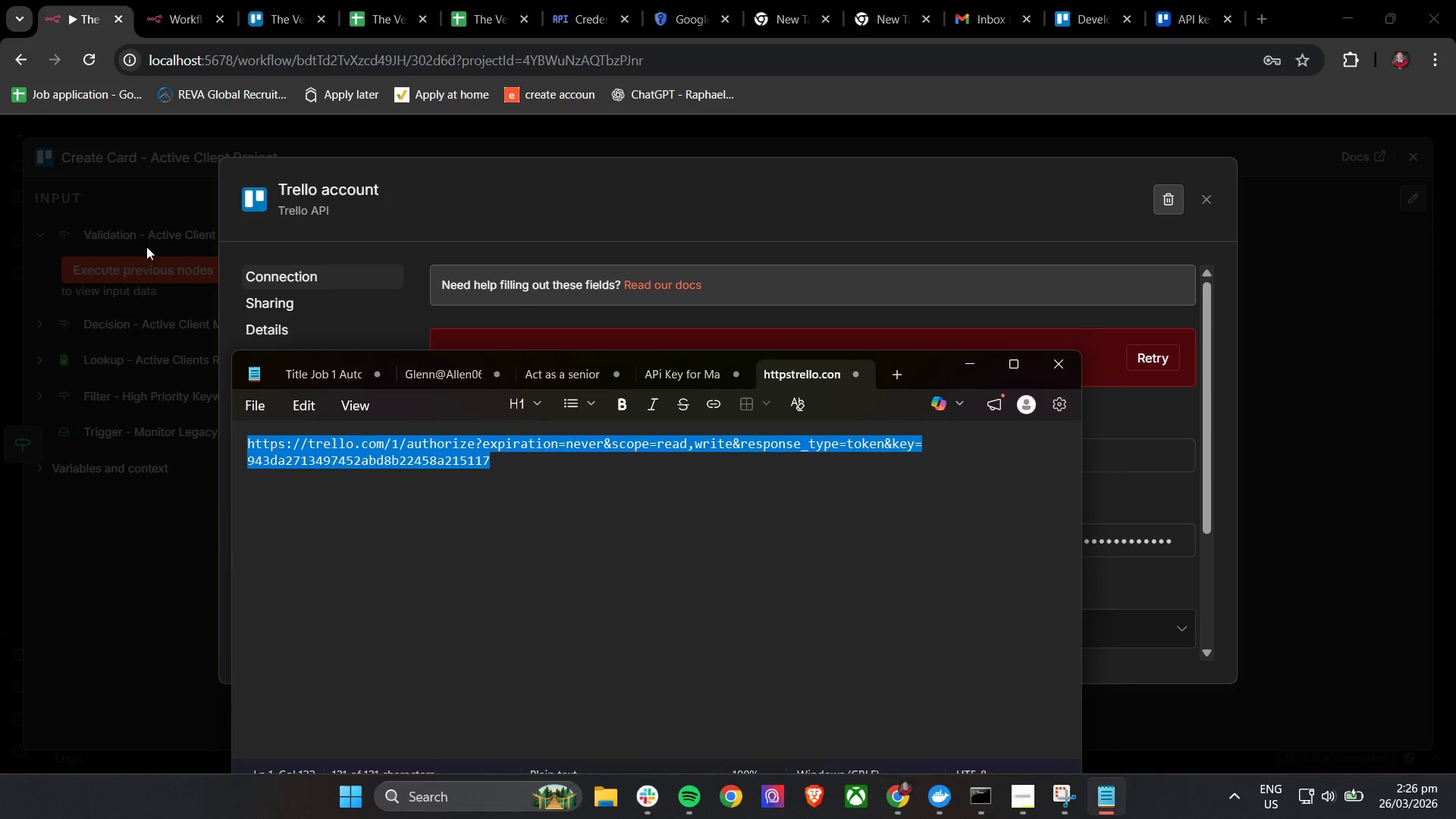 
key(Control+C)
 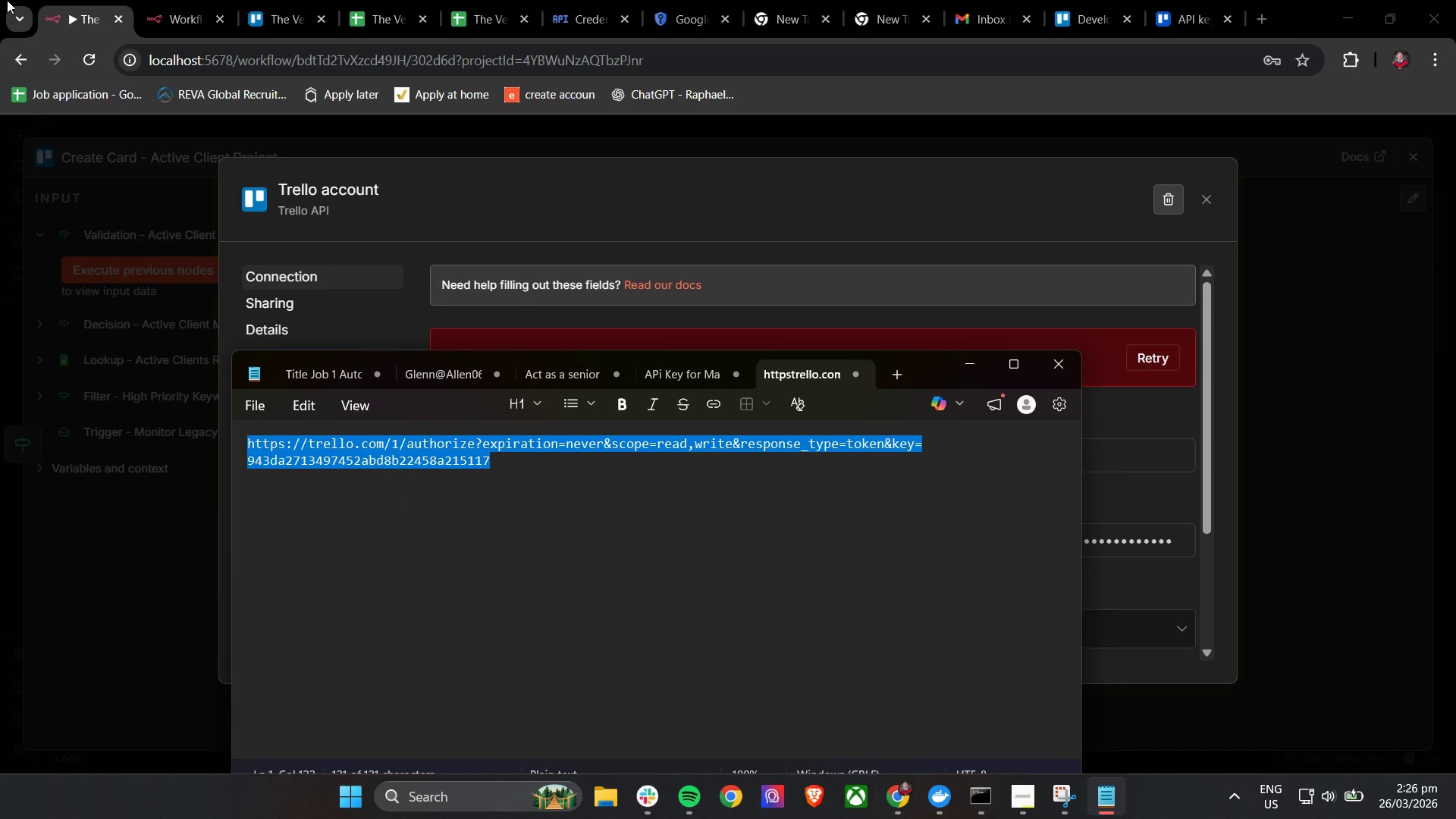 
key(Control+C)
 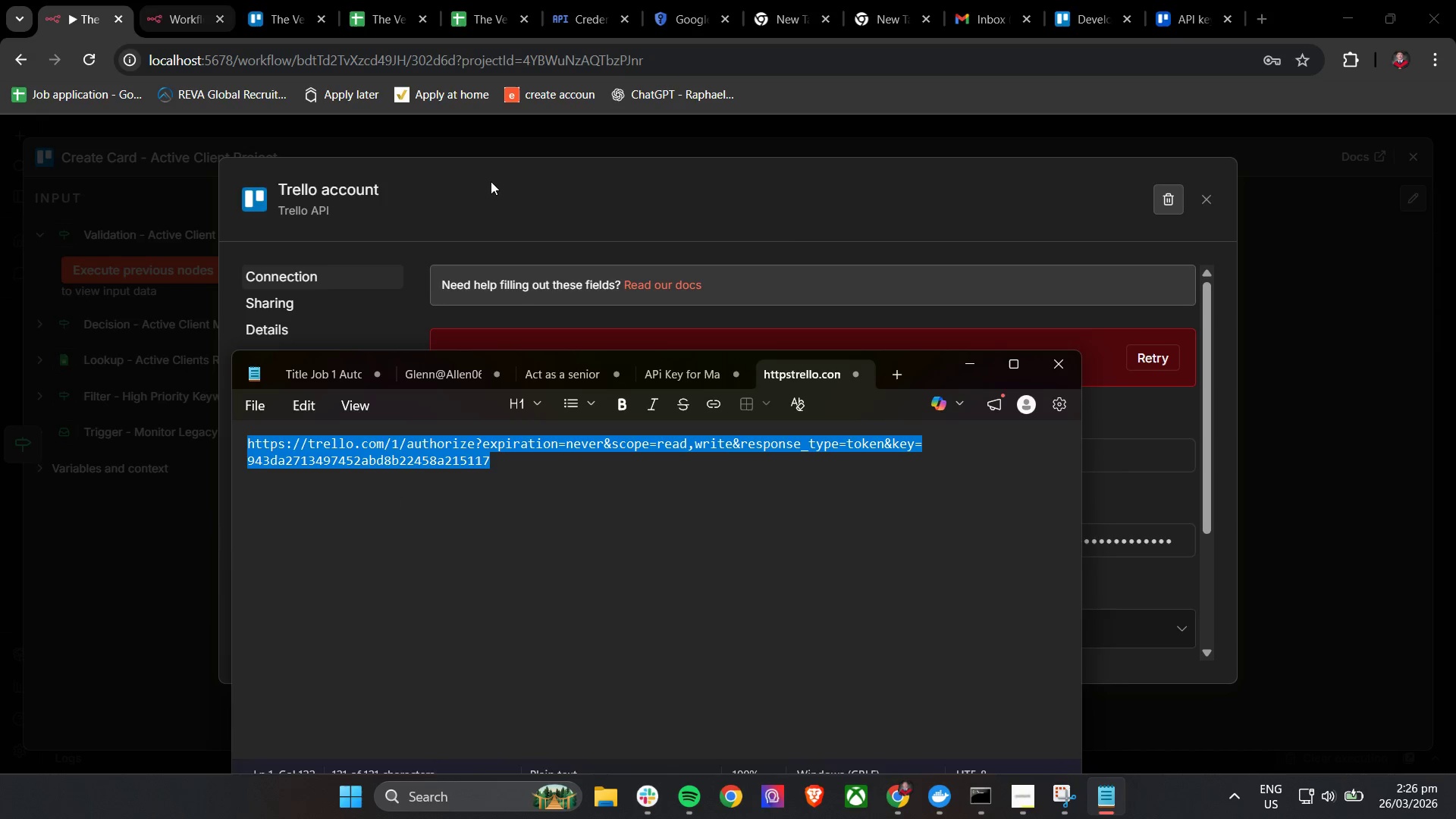 
key(Control+C)
 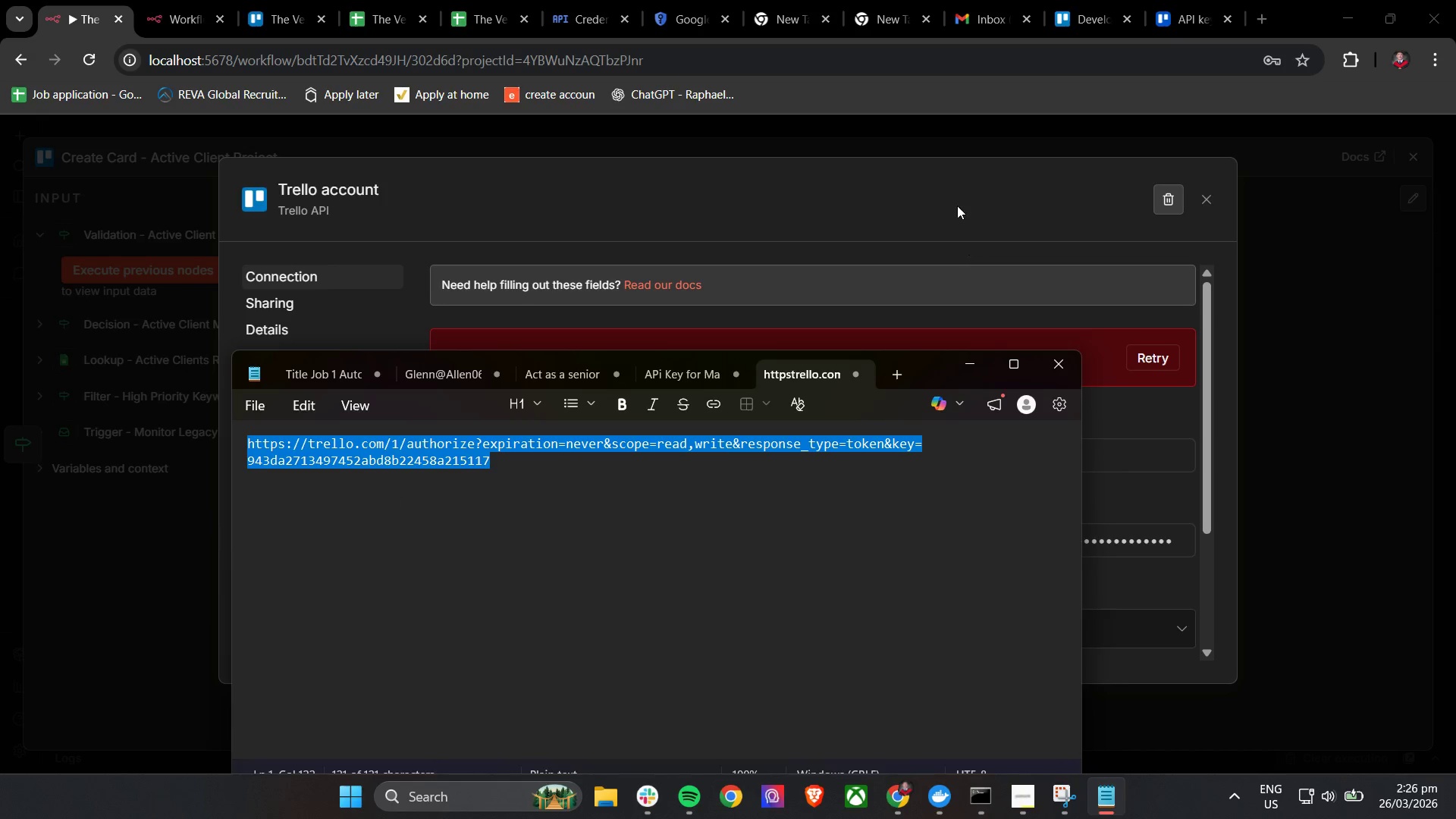 
left_click([957, 202])
 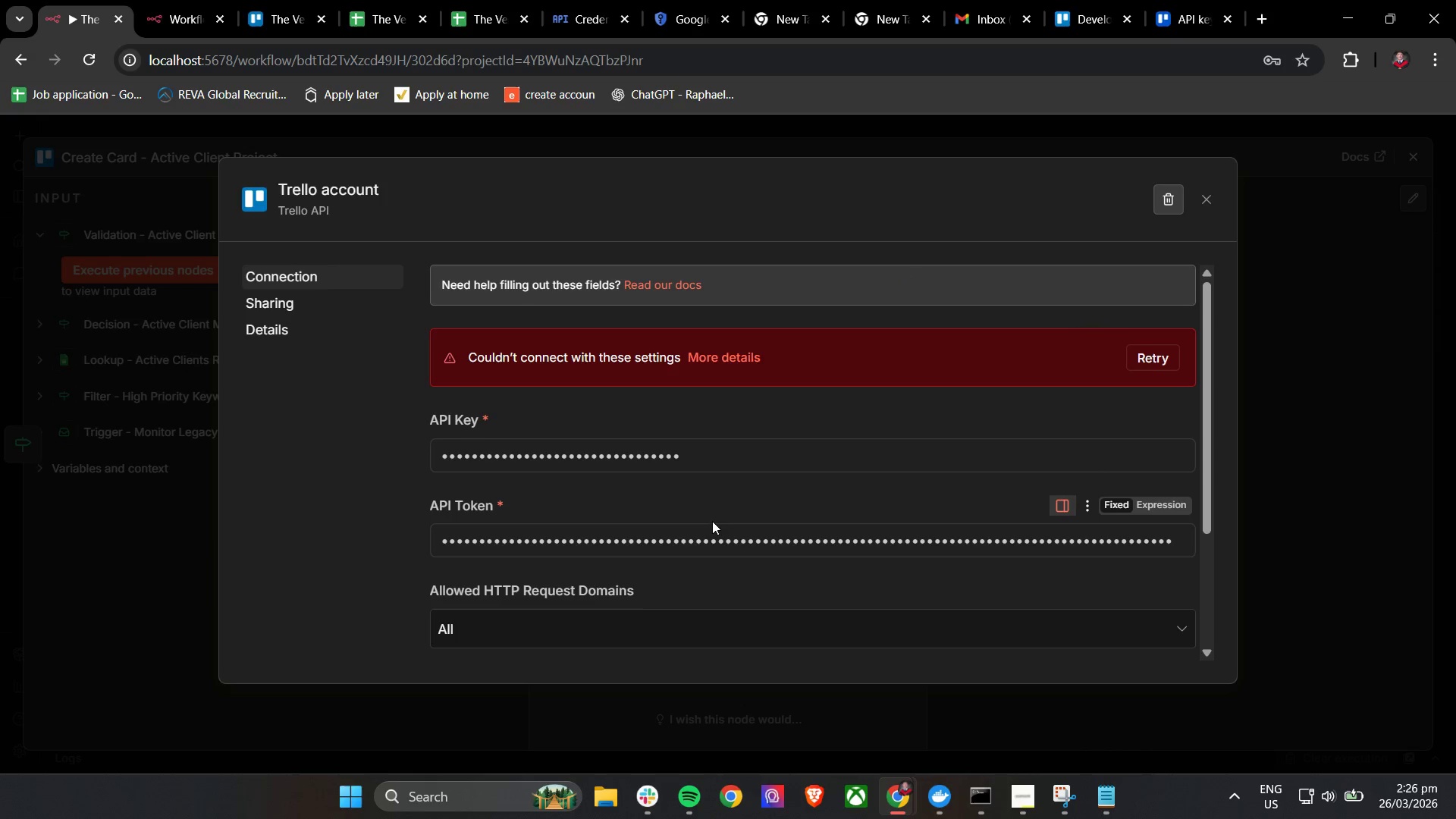 
left_click([743, 538])
 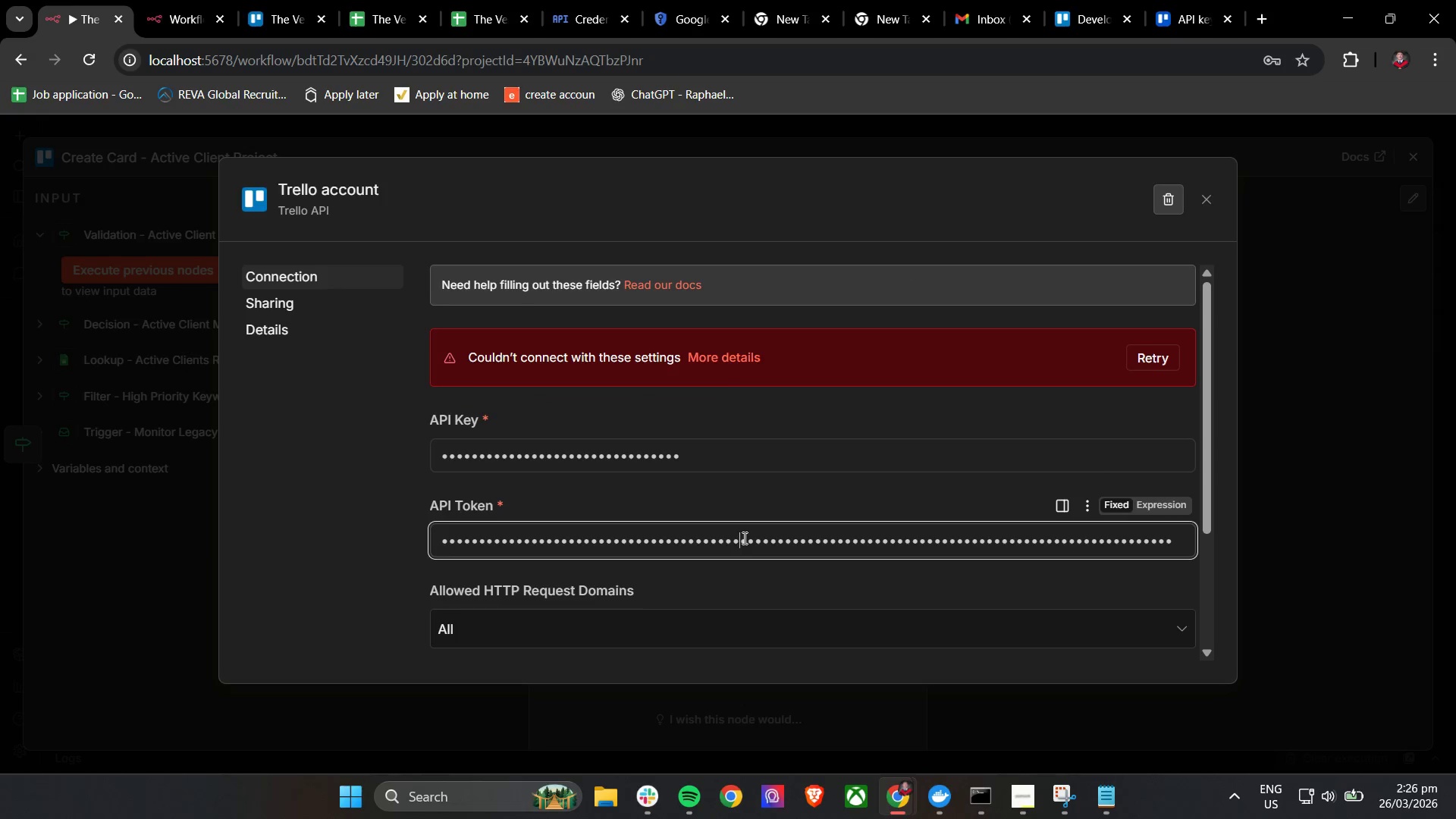 
key(Control+A)
 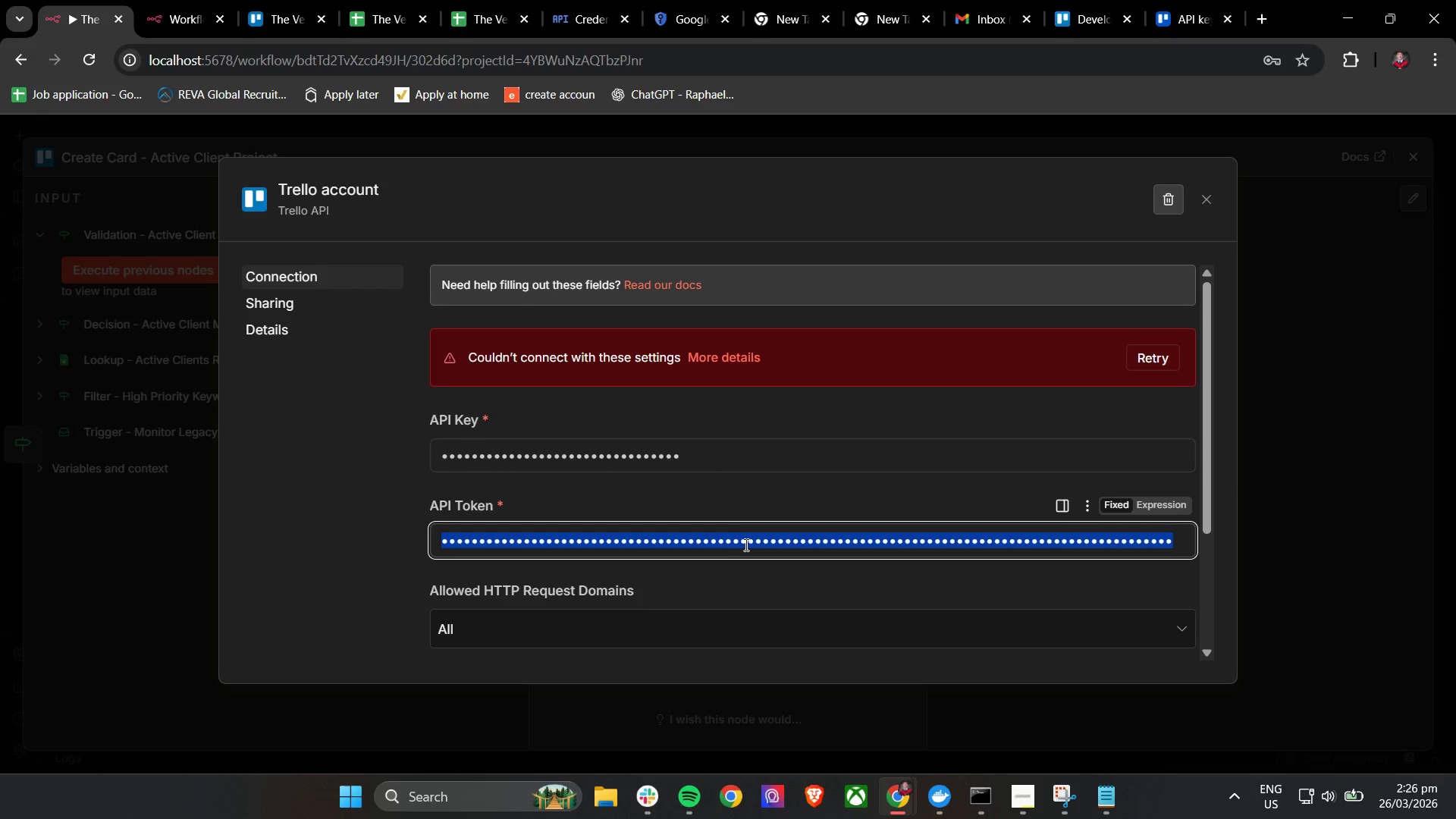 
key(Control+V)
 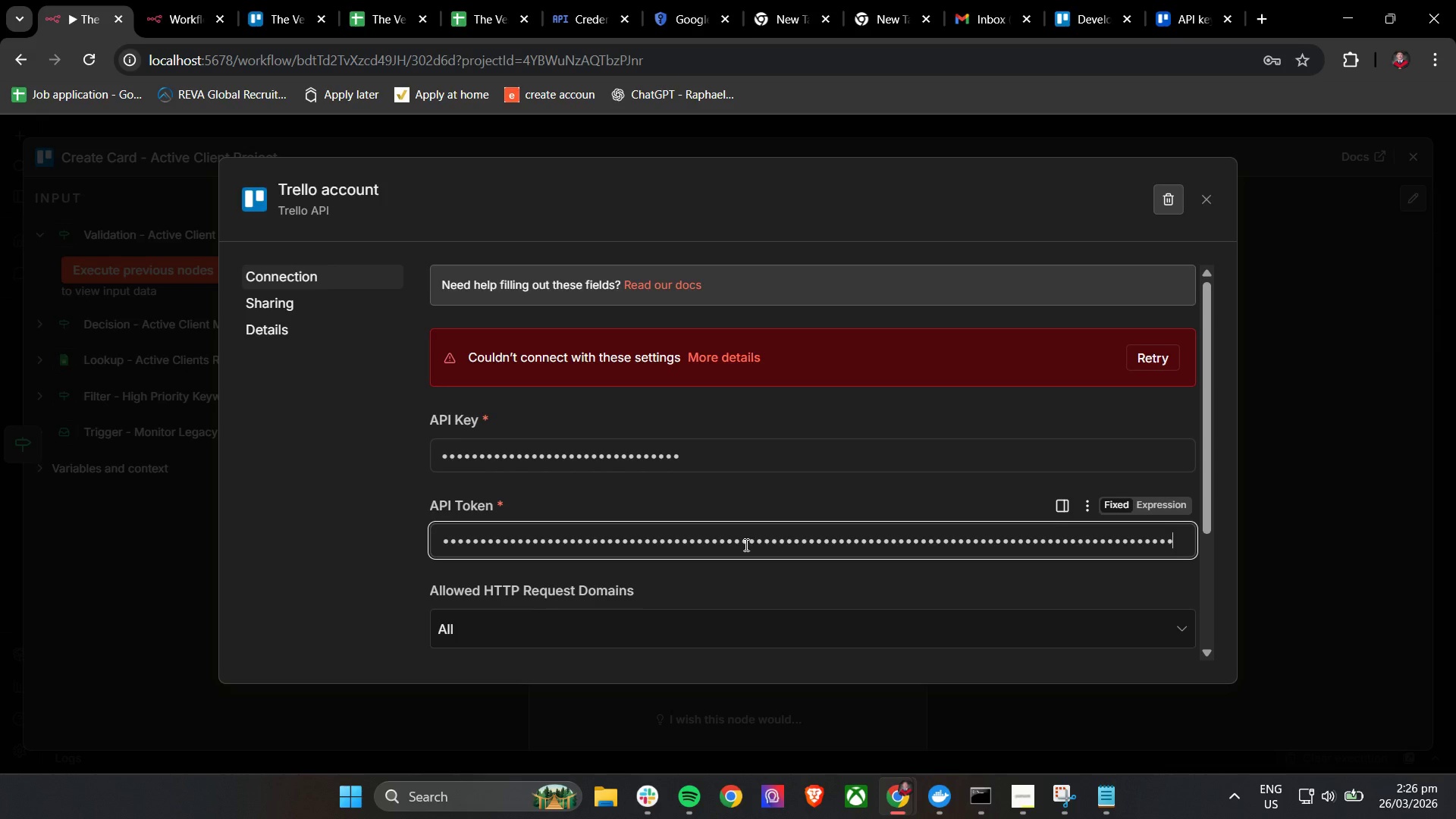 
scroll: coordinate [745, 544], scroll_direction: down, amount: 9.0
 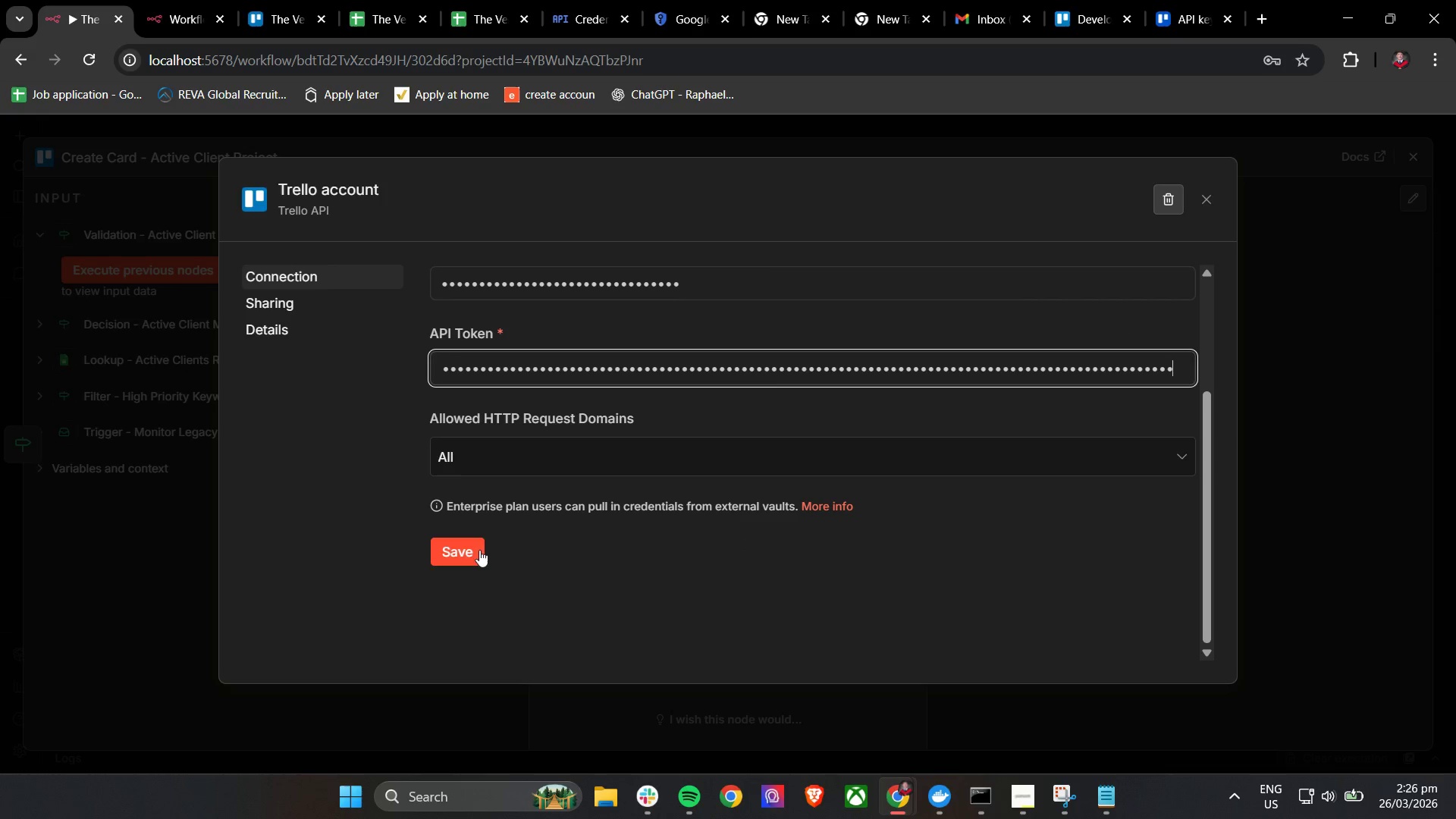 
left_click([460, 548])
 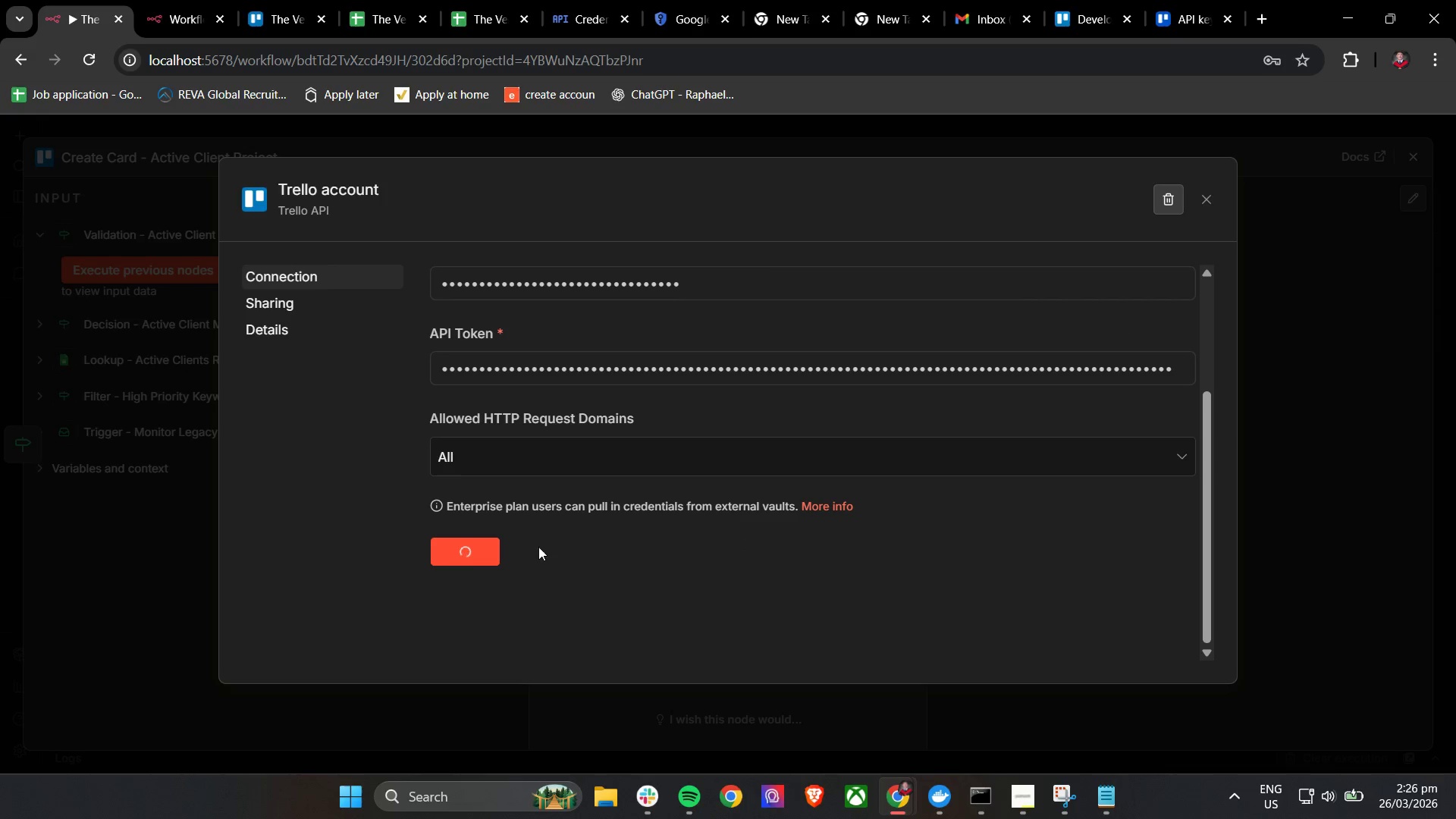 
mouse_move([713, 541])
 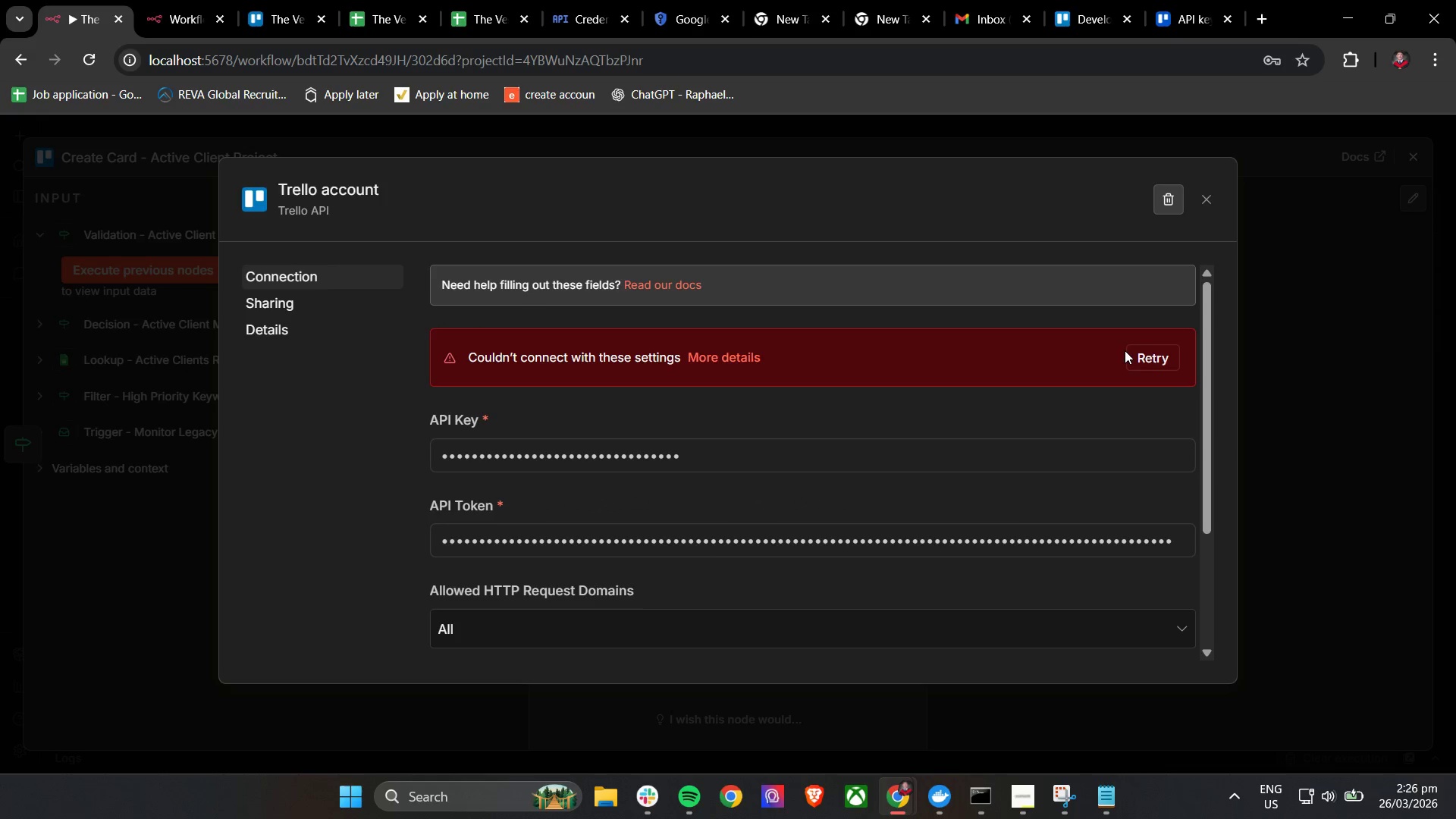 
left_click([1164, 347])
 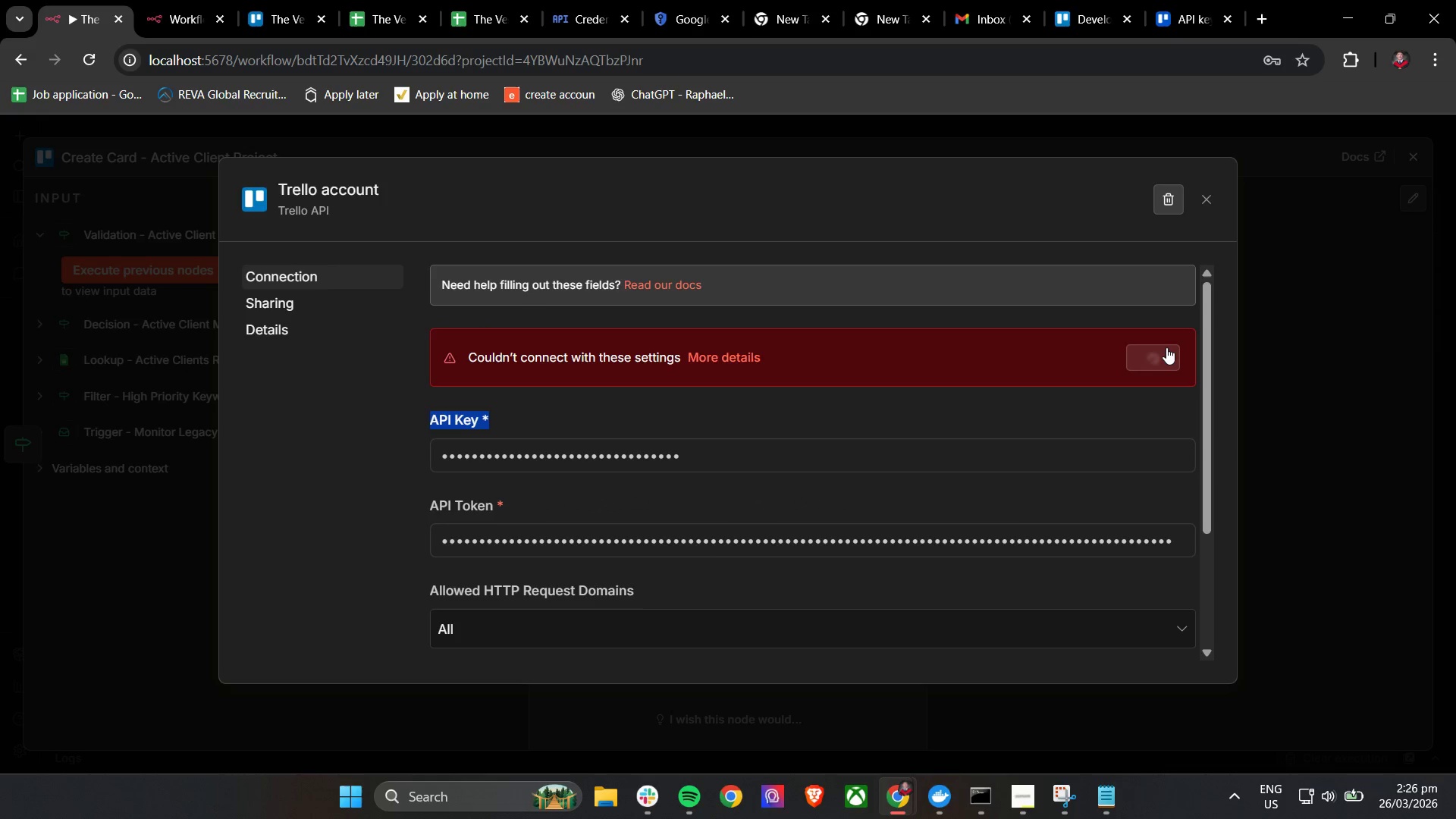 
triple_click([1166, 347])
 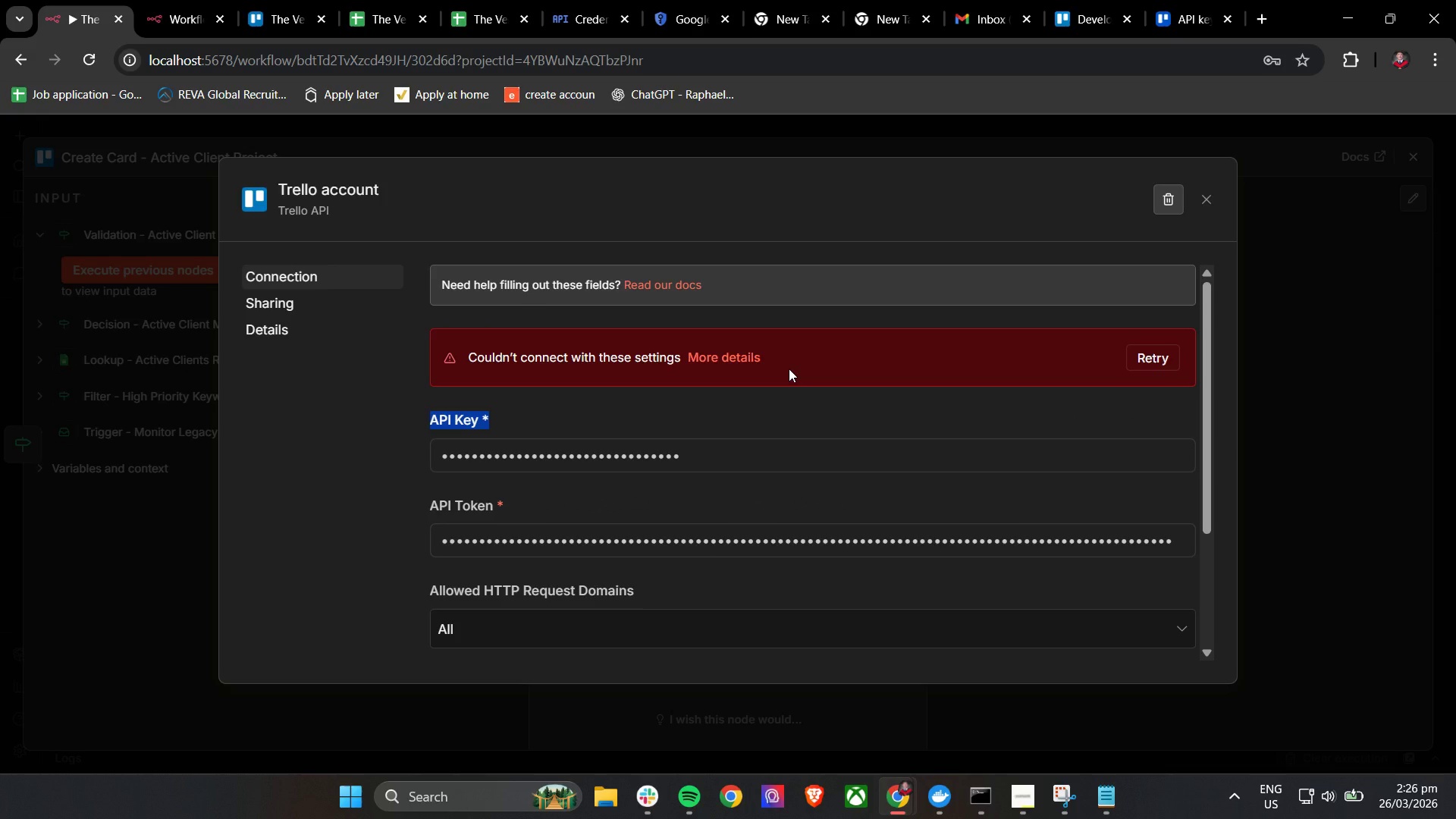 
wait(13.12)
 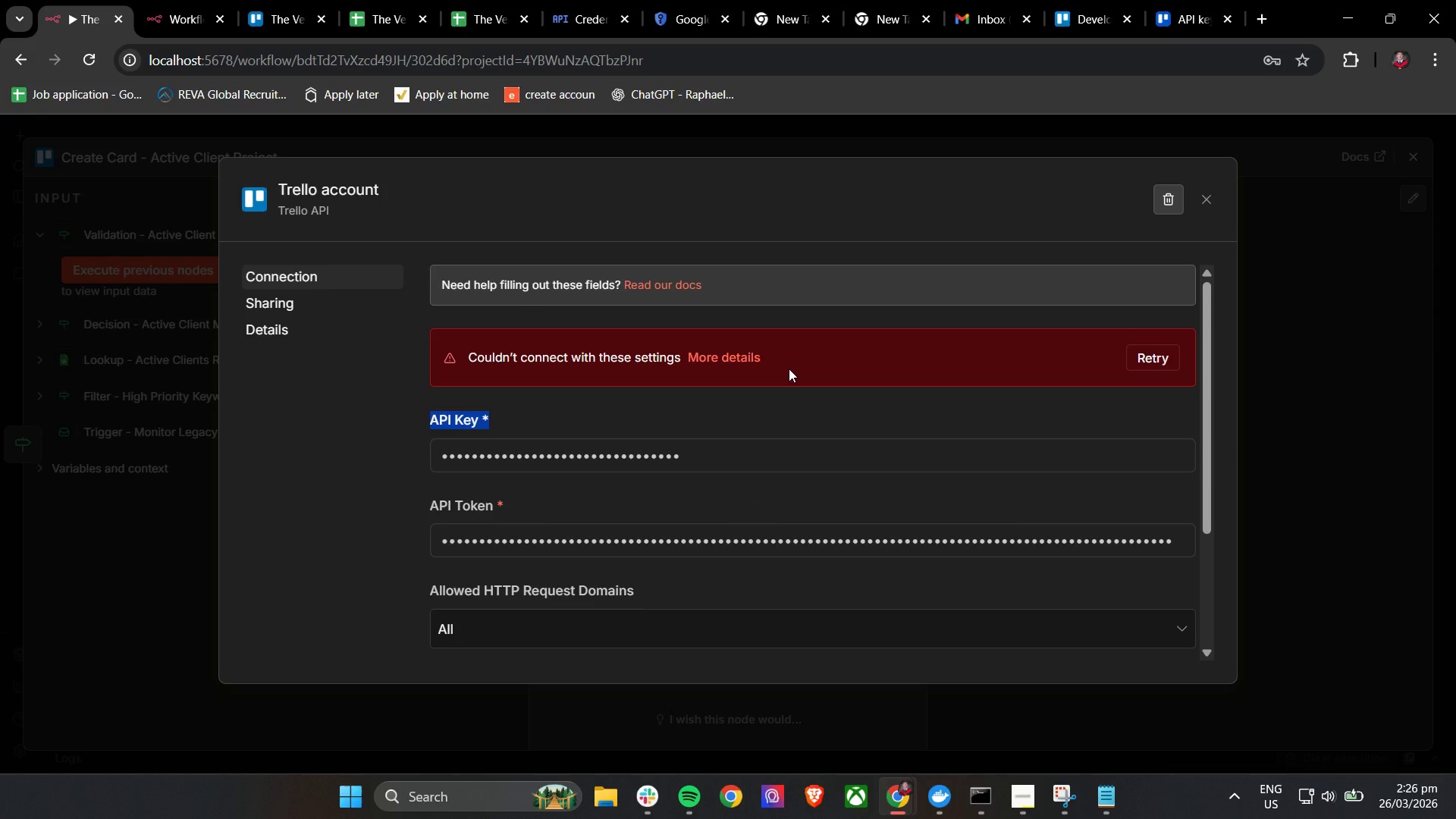 
left_click([876, 491])
 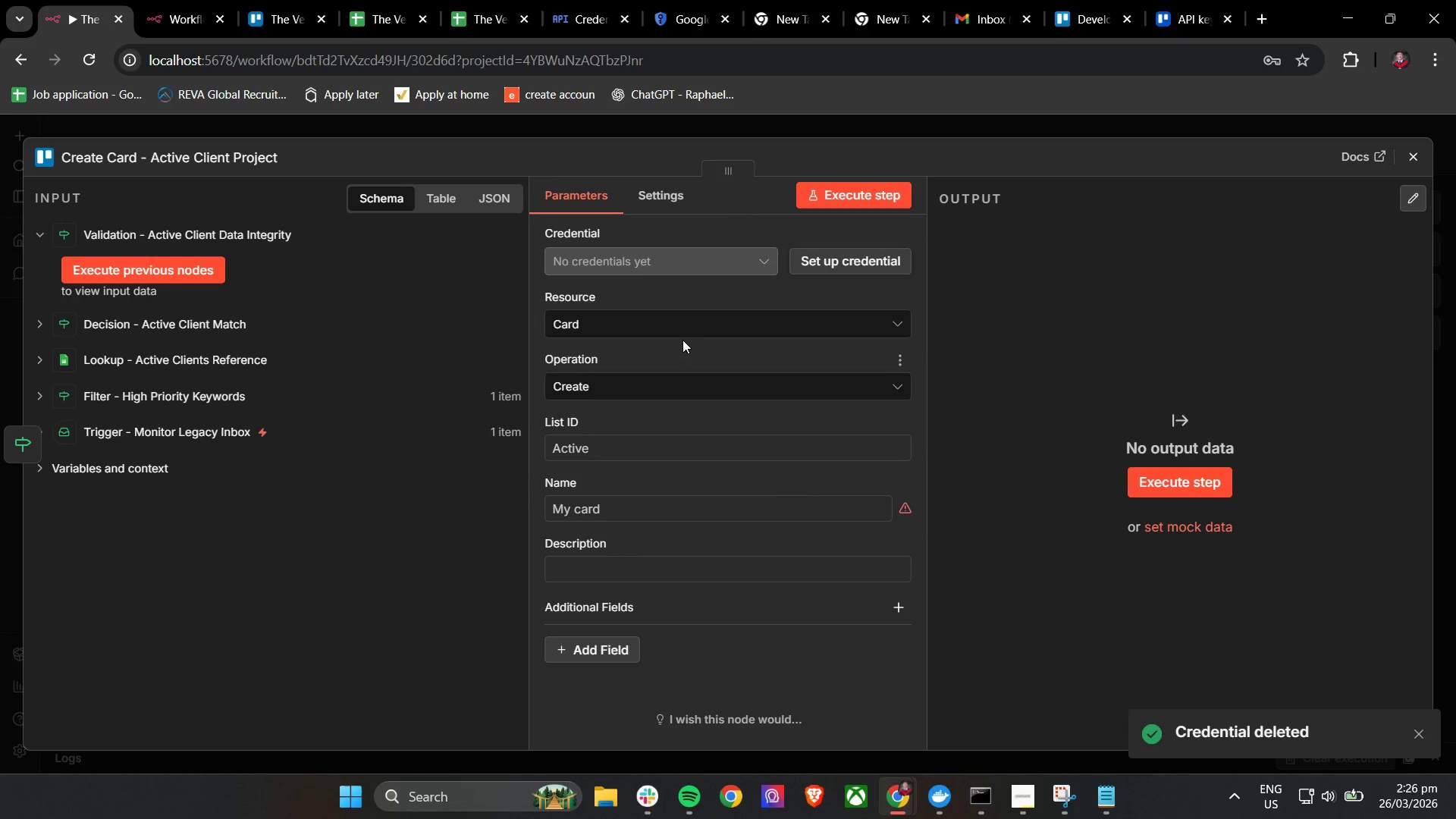 
left_click([832, 259])
 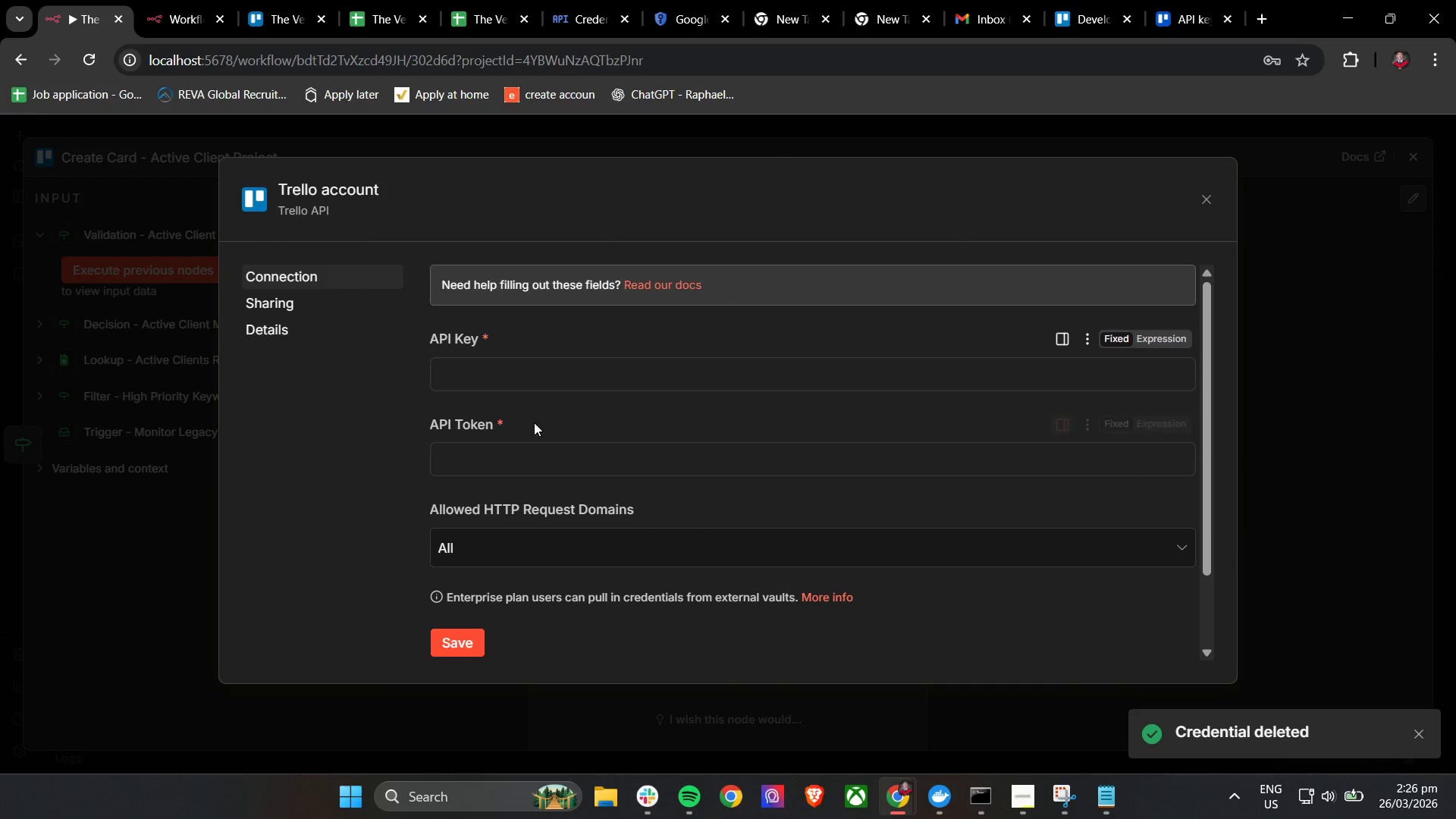 
left_click([533, 388])
 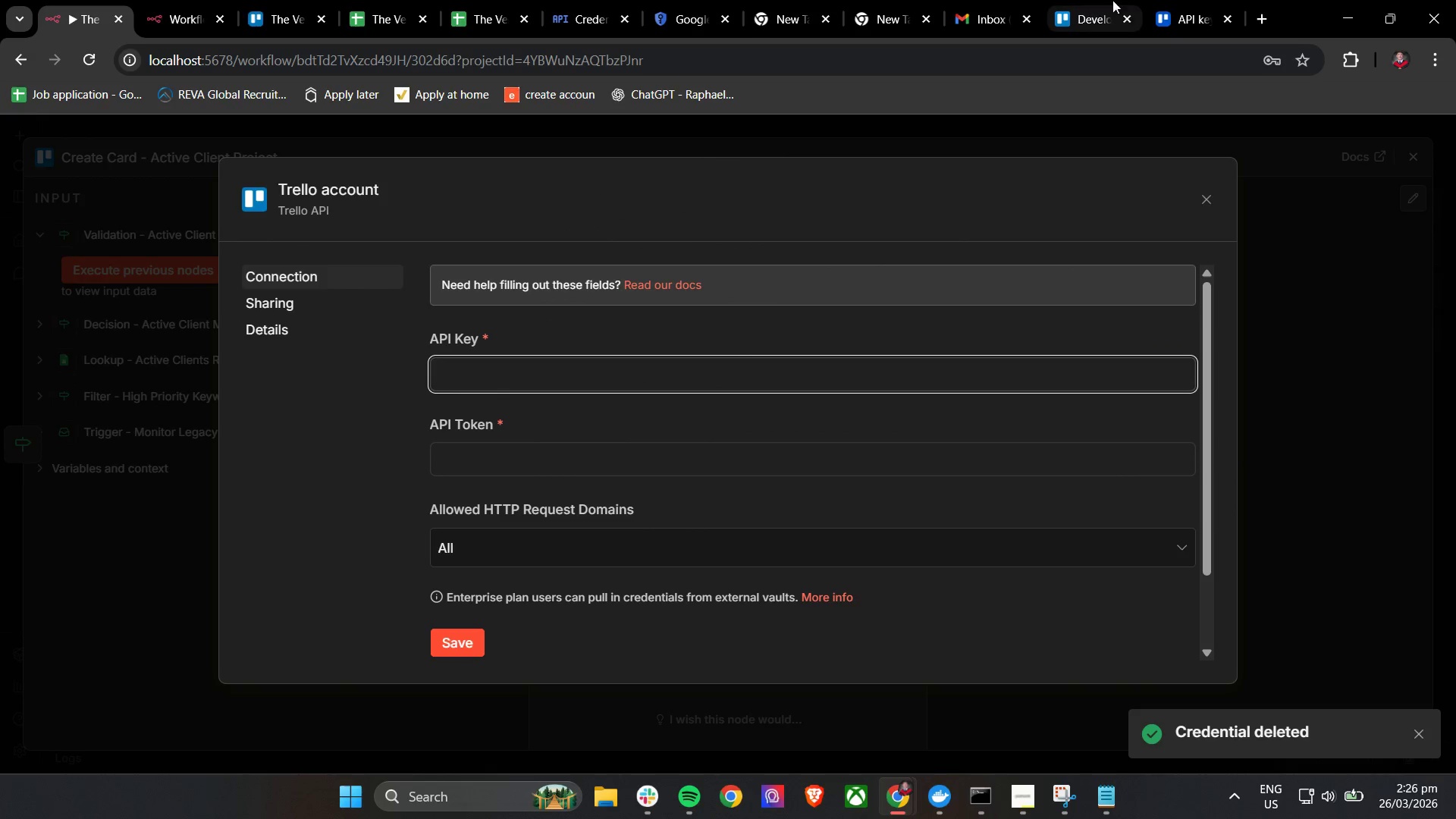 
left_click([1167, 0])
 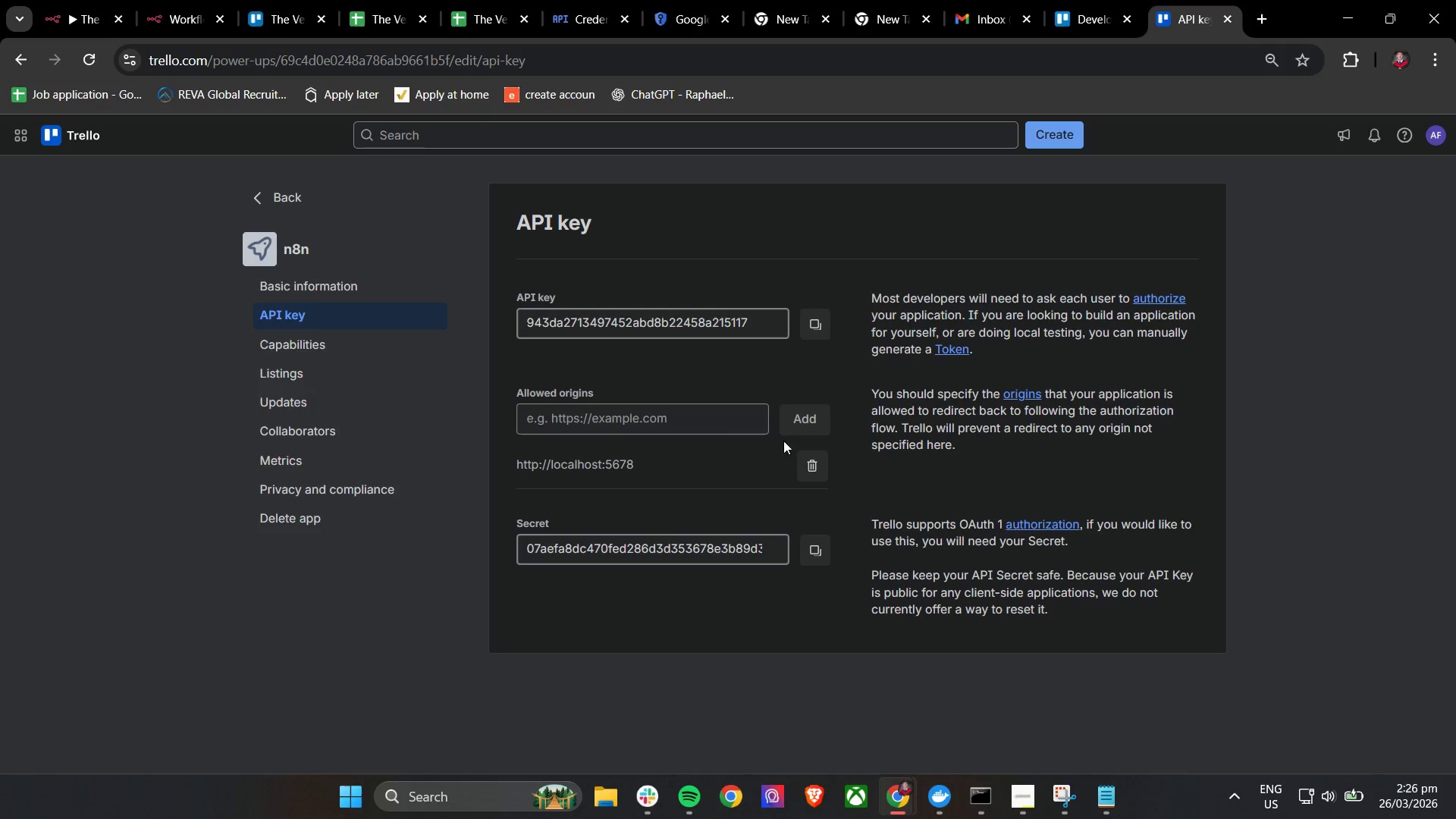 
left_click([651, 460])
 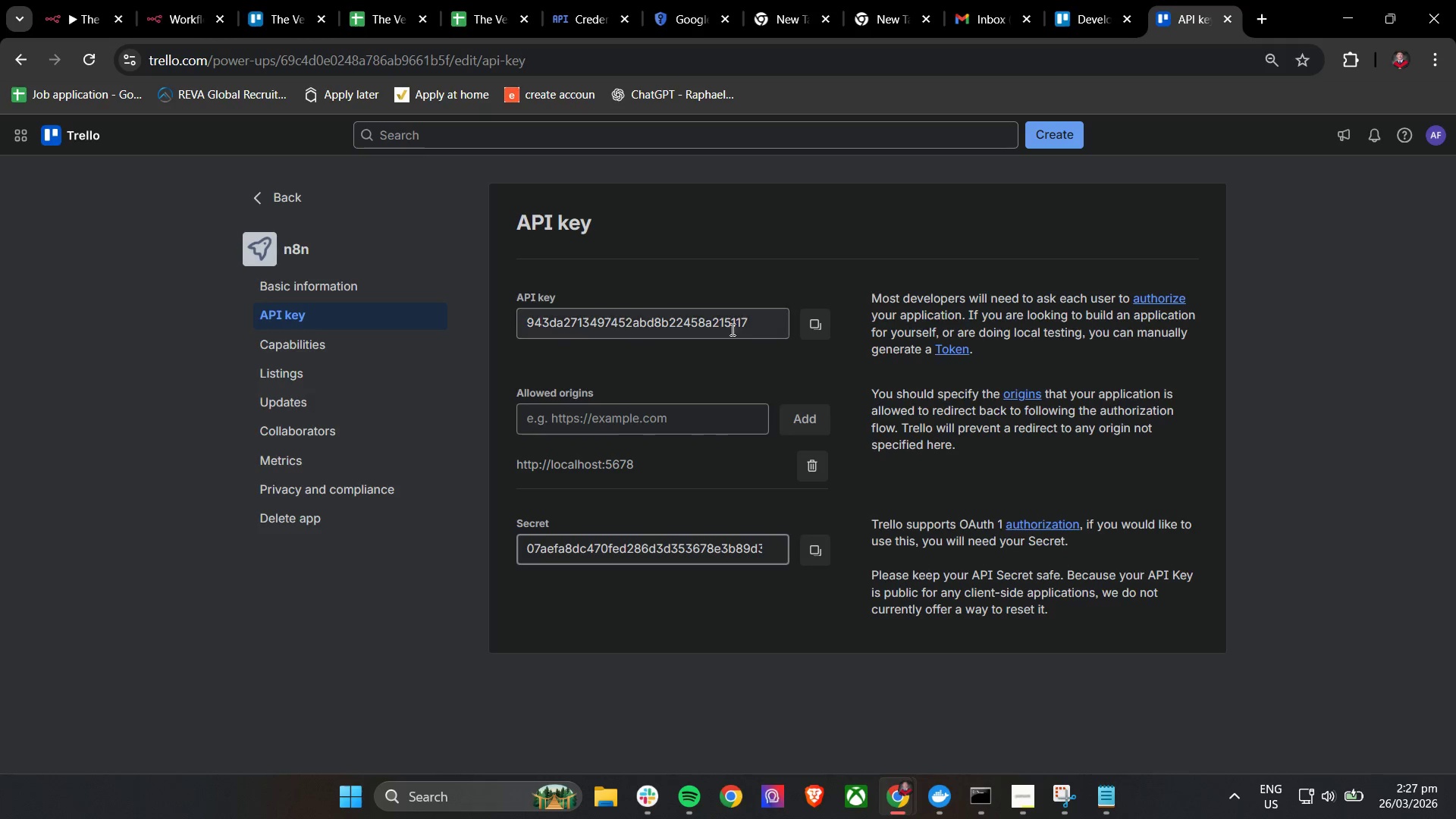 
double_click([805, 319])
 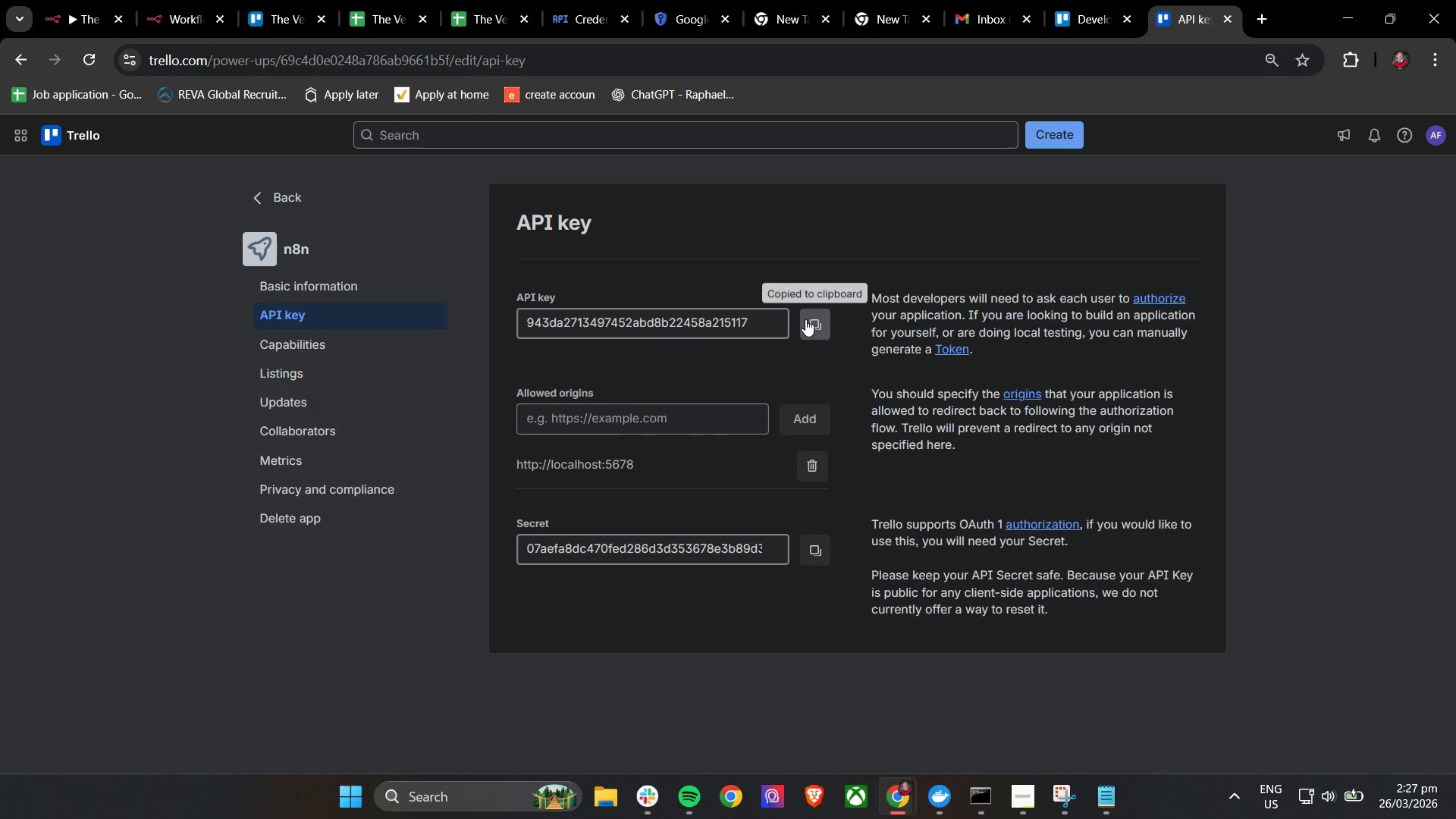 
triple_click([805, 319])
 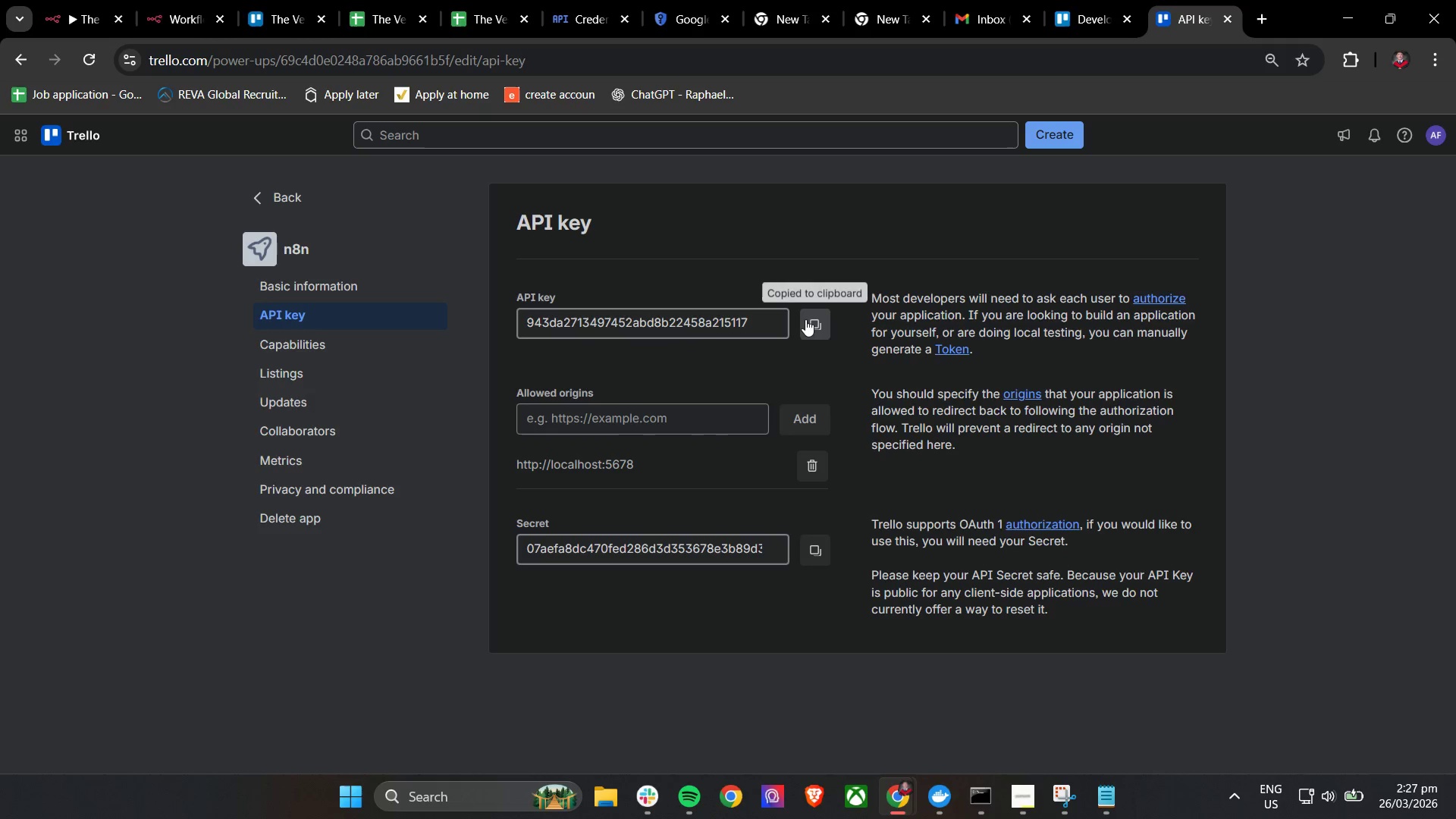 
triple_click([805, 319])
 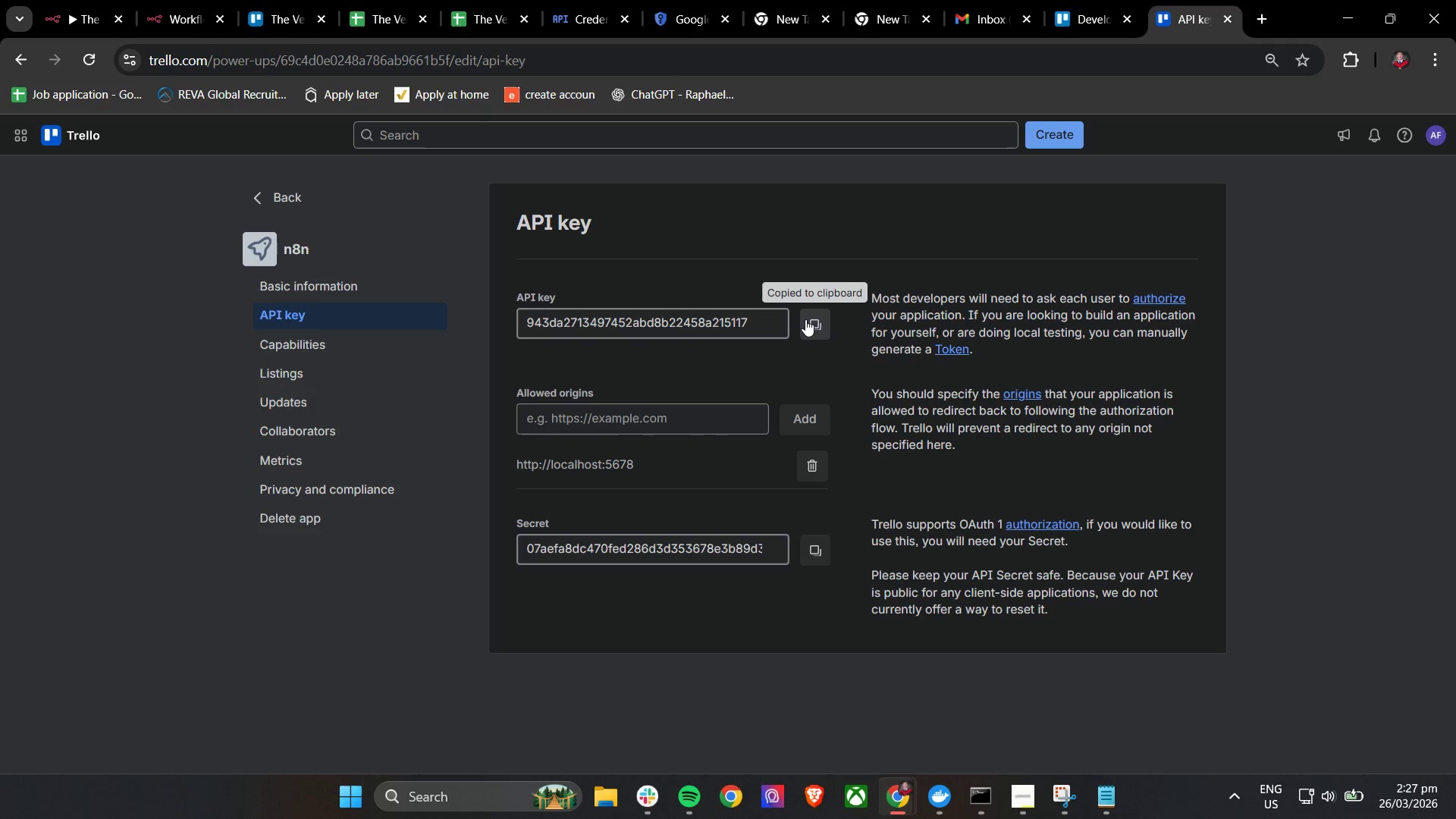 
triple_click([805, 319])
 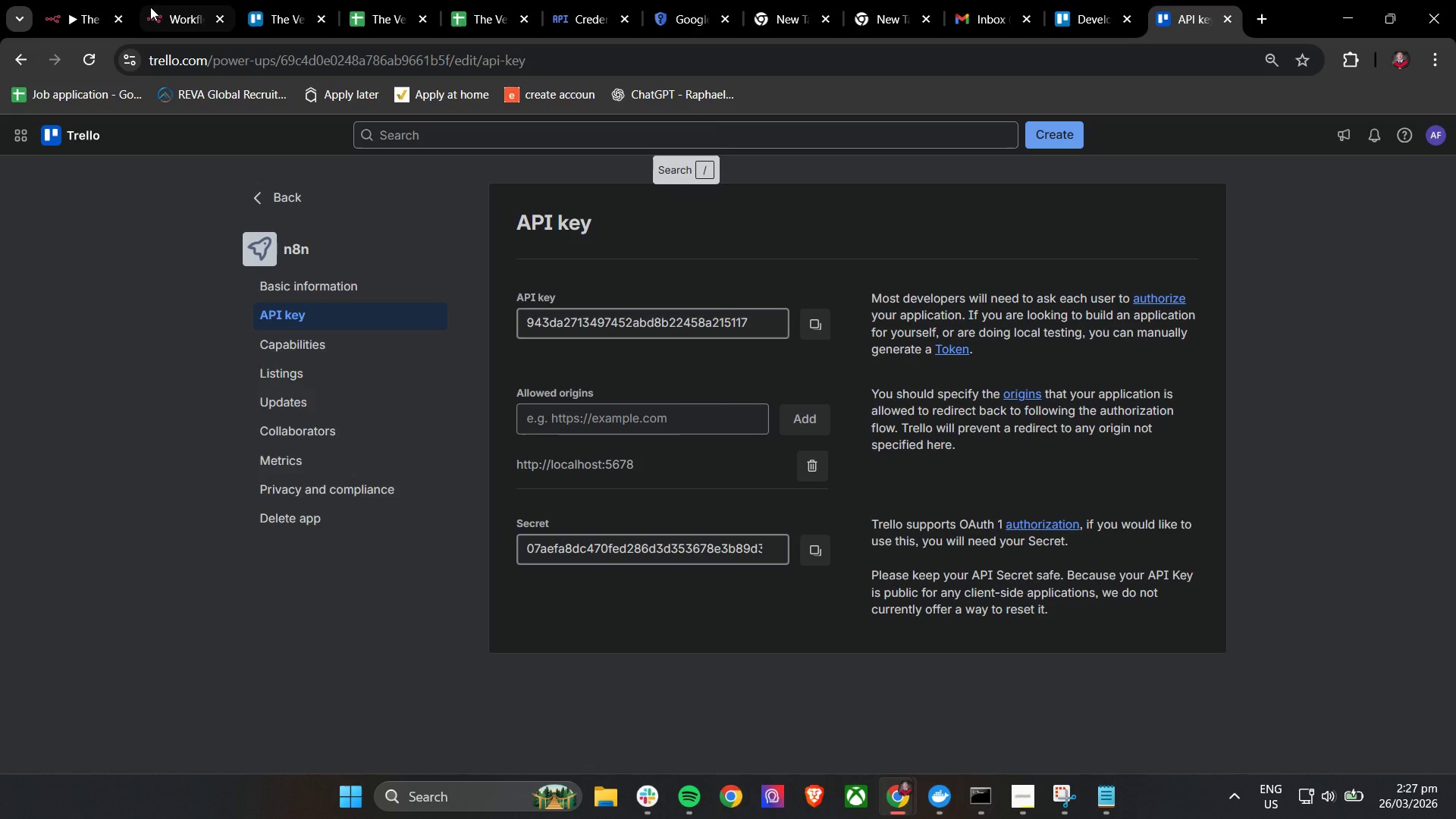 
left_click([85, 0])
 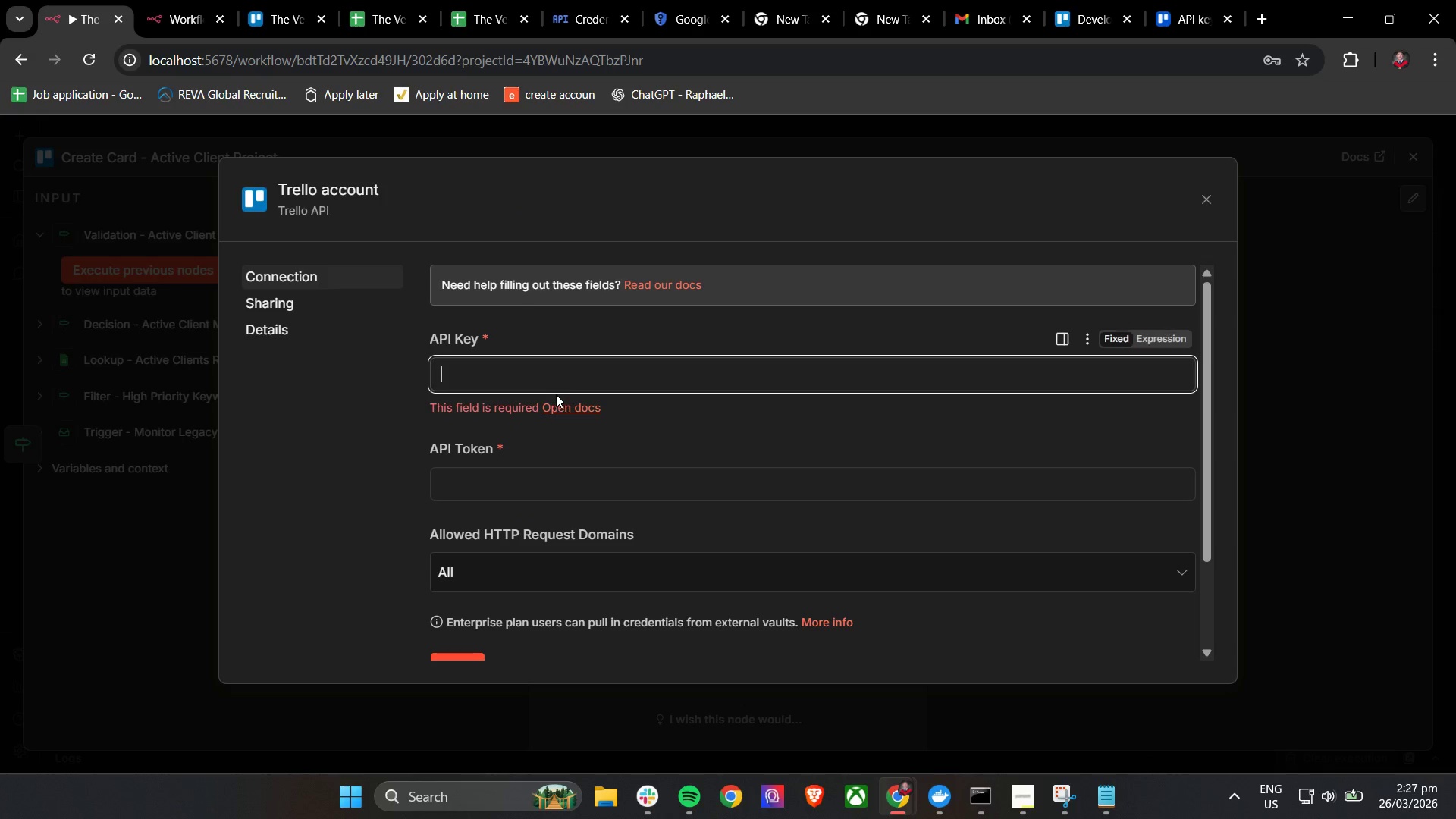 
left_click([549, 365])
 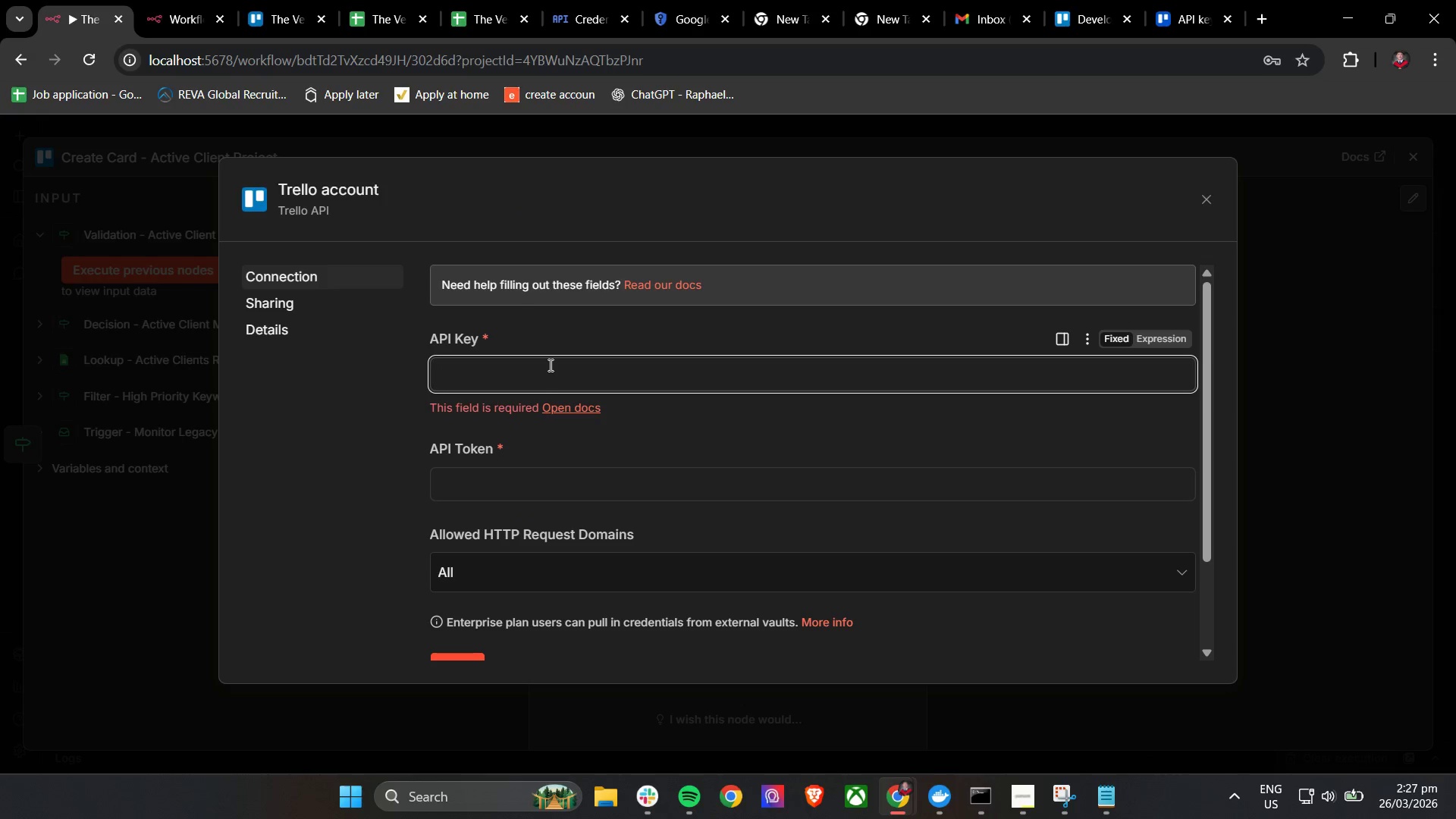 
key(Control+V)
 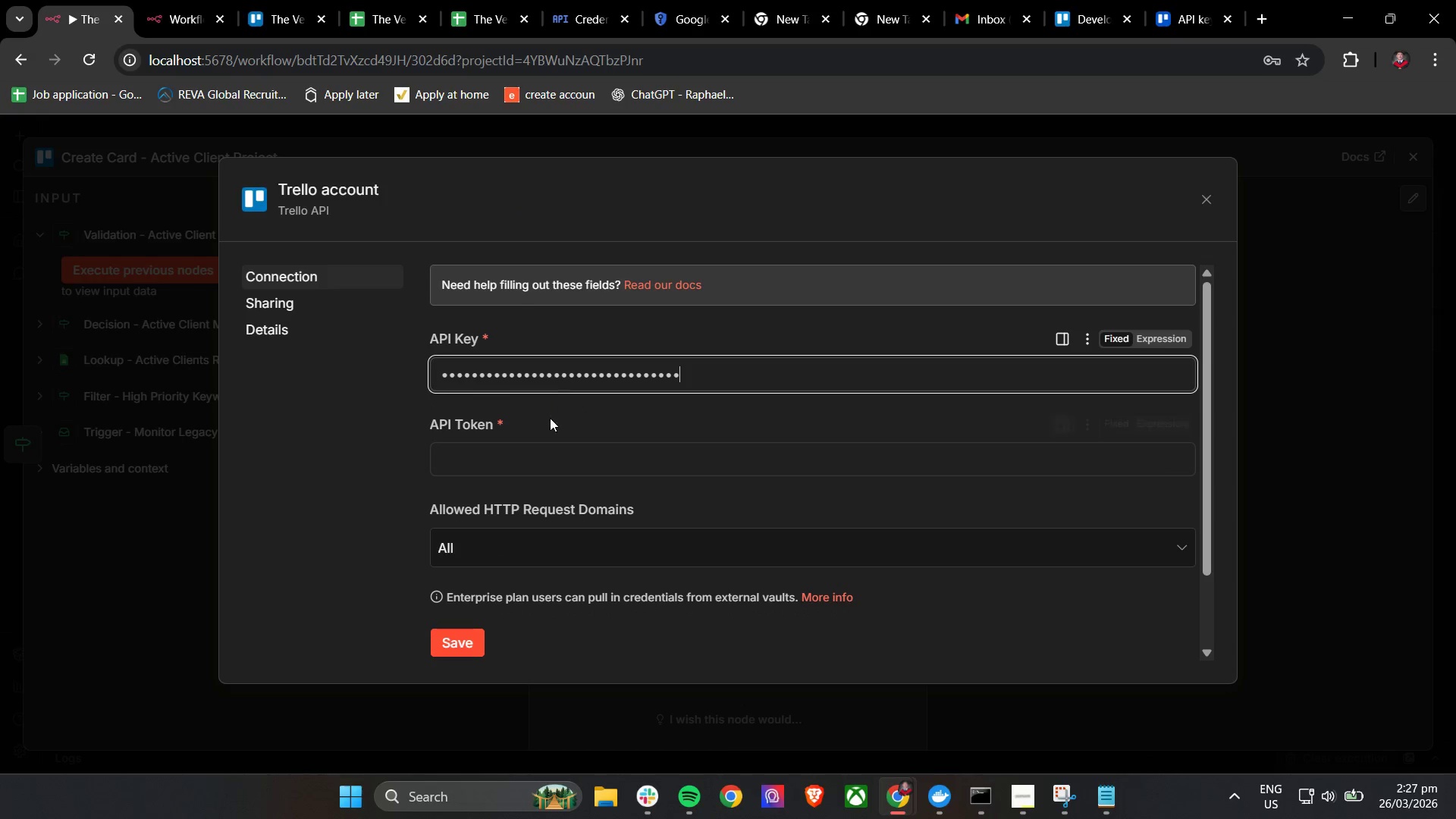 
left_click([550, 419])
 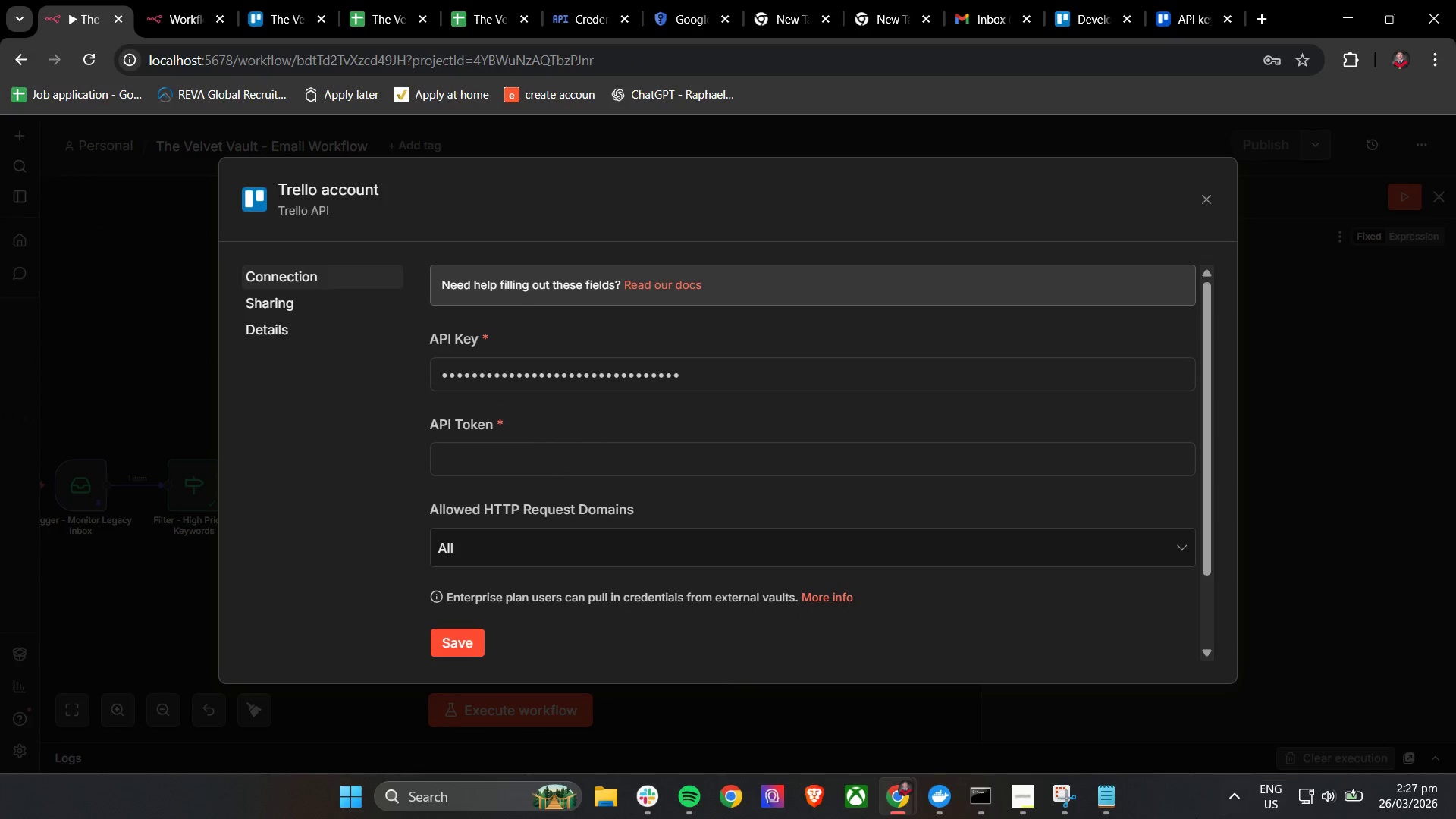 
left_click([1112, 792])
 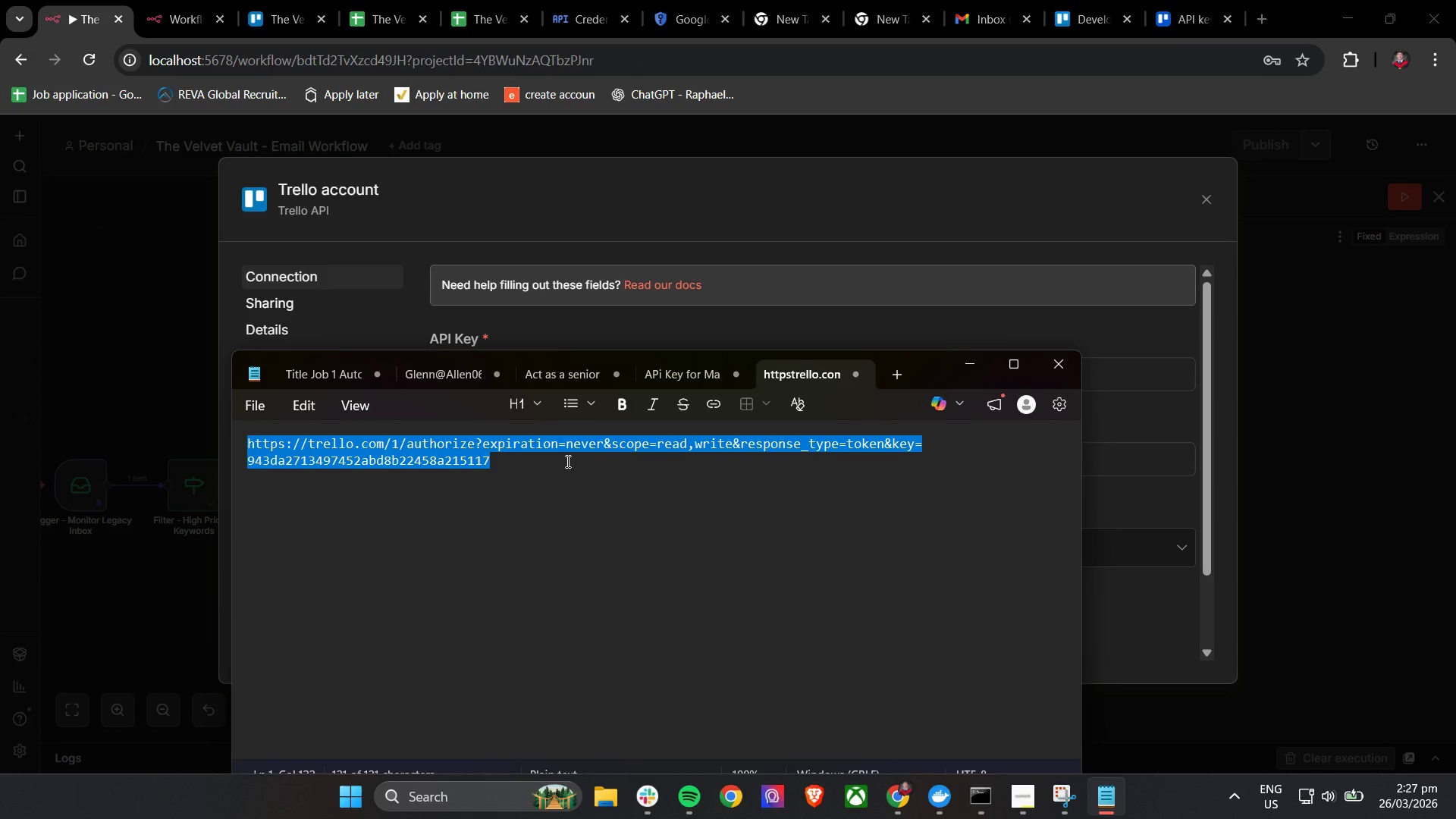 
left_click([522, 468])
 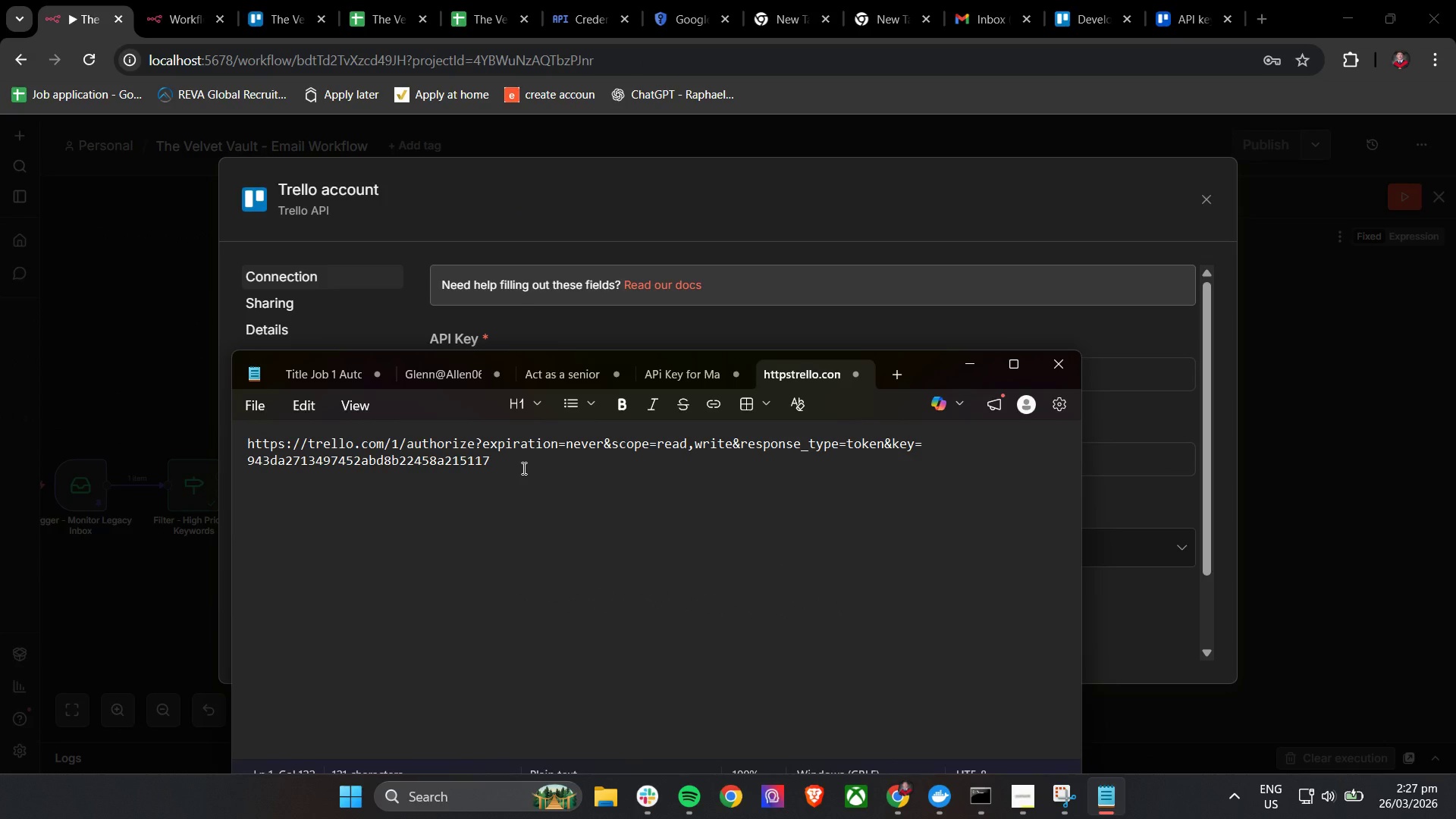 
left_click_drag(start_coordinate=[519, 466], to_coordinate=[262, 438])
 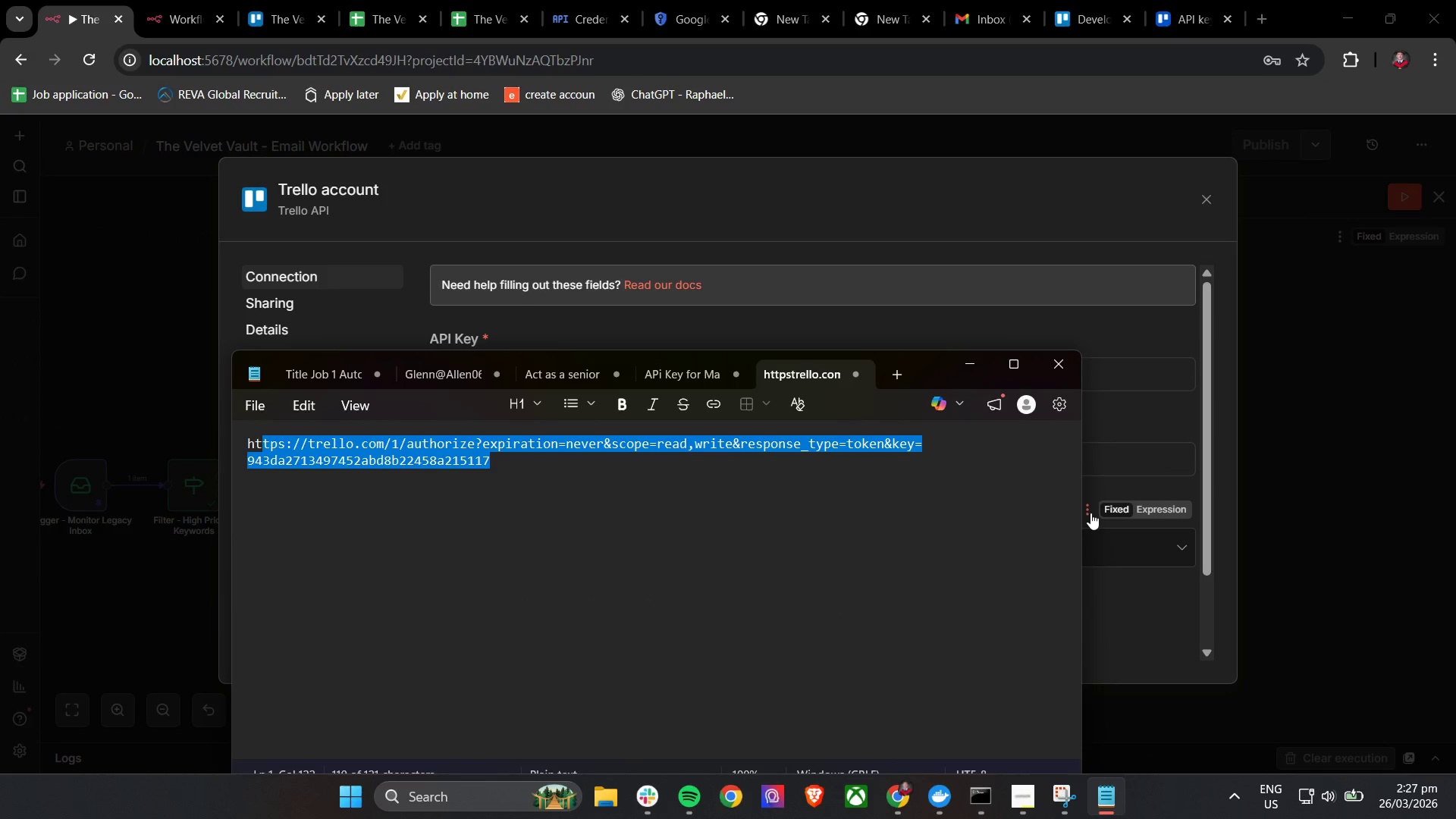 
left_click_drag(start_coordinate=[1081, 510], to_coordinate=[1312, 482])
 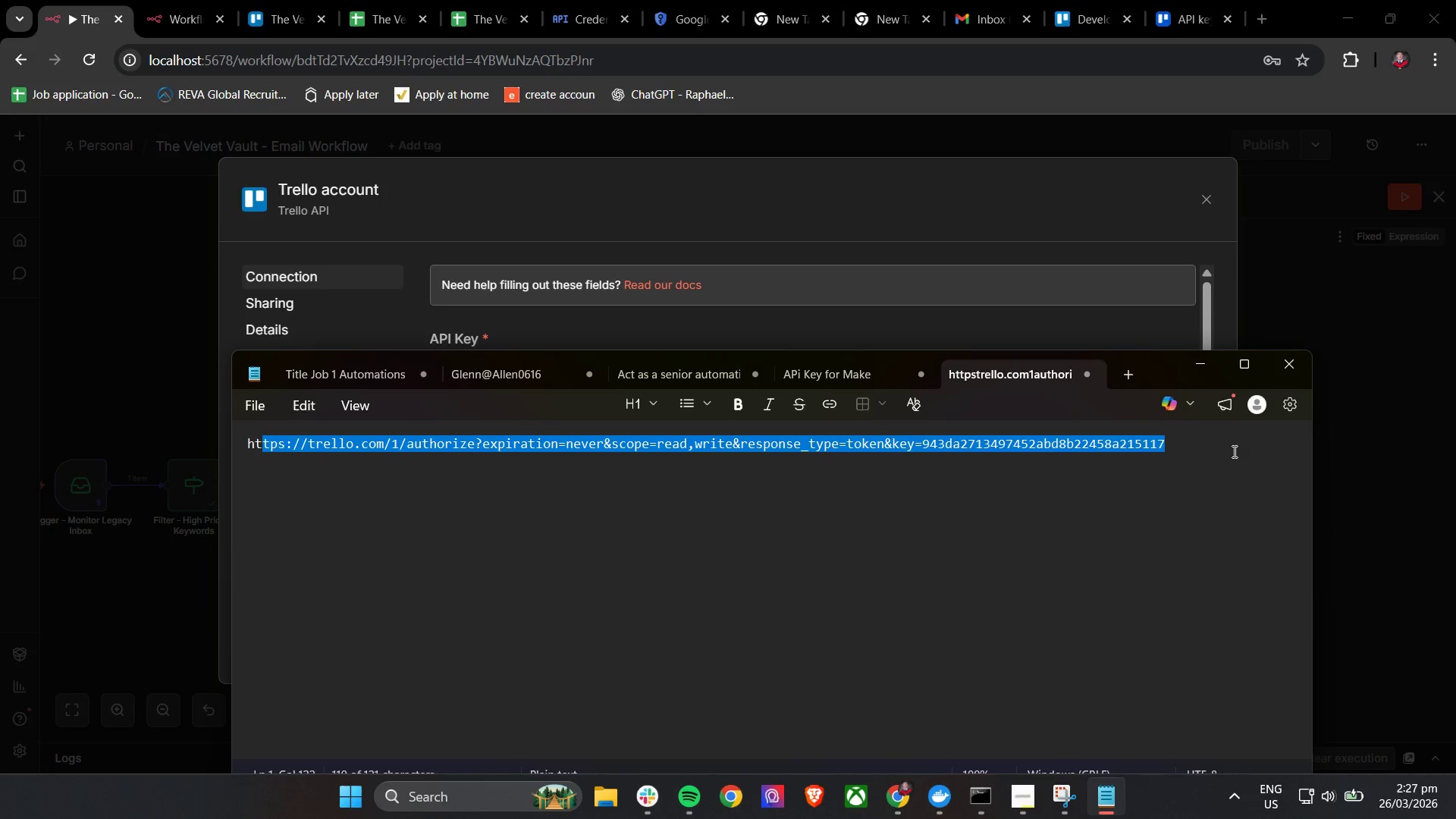 
left_click([1232, 451])
 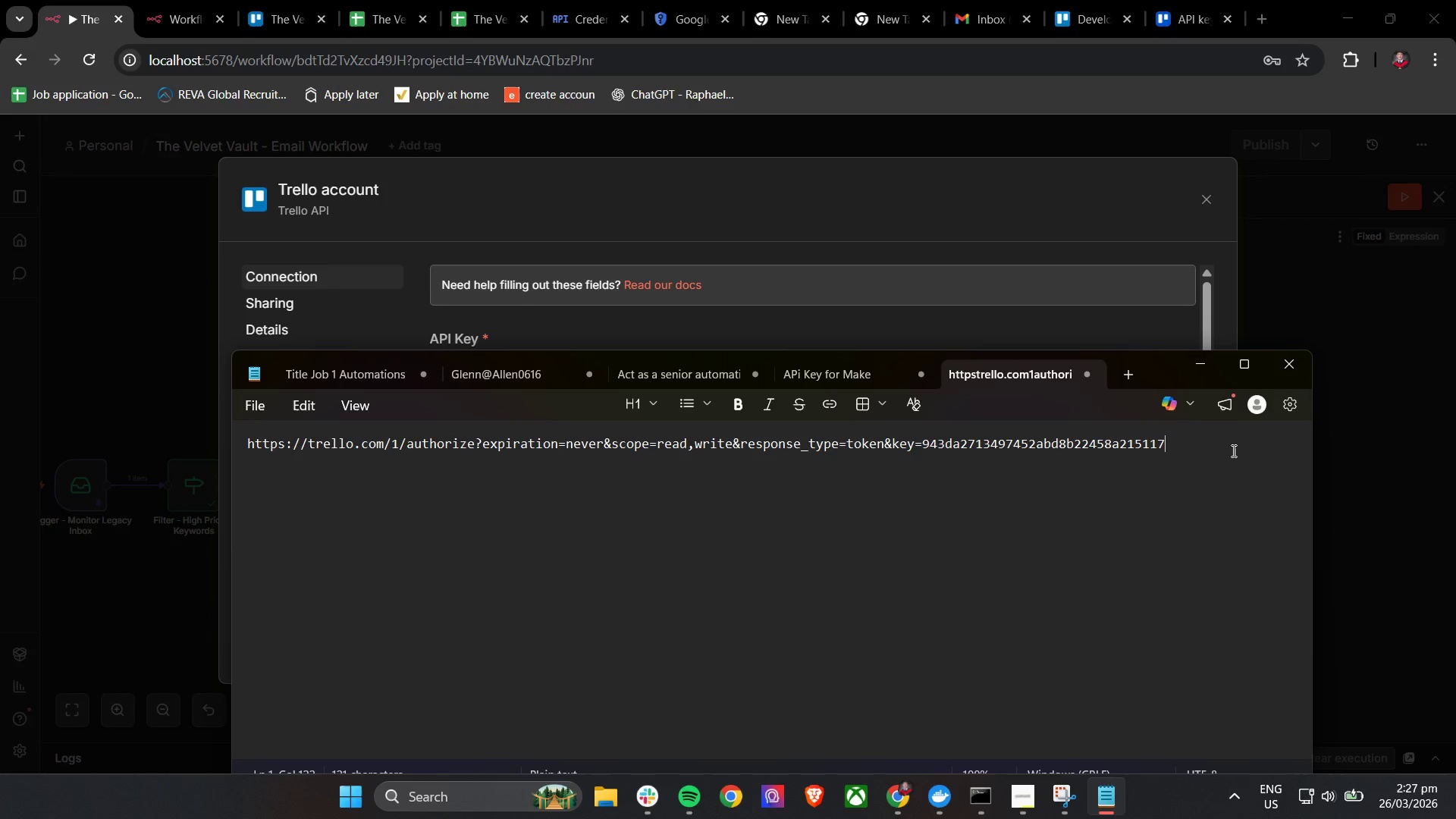 
left_click_drag(start_coordinate=[1232, 450], to_coordinate=[256, 457])
 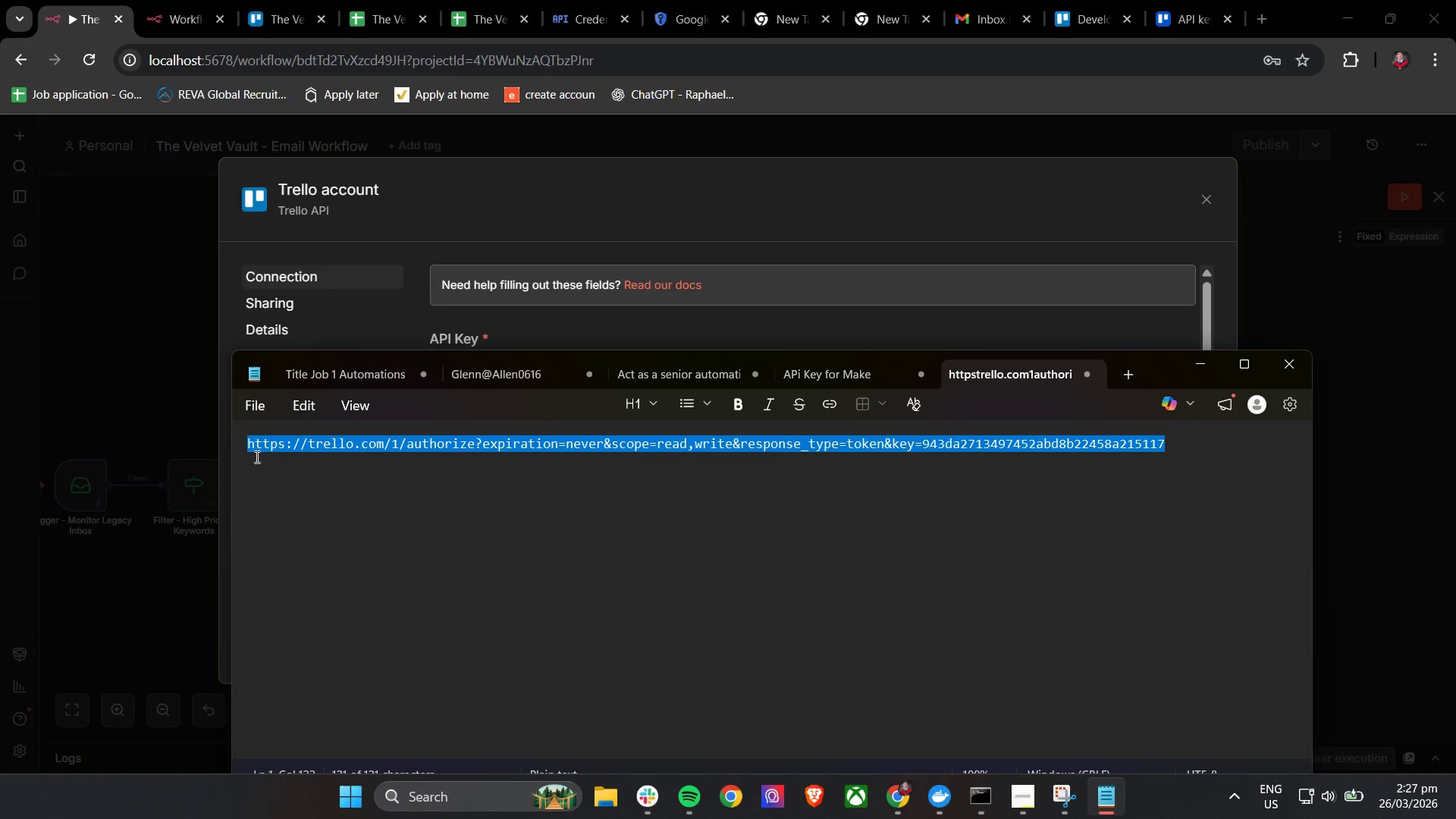 
key(Control+C)
 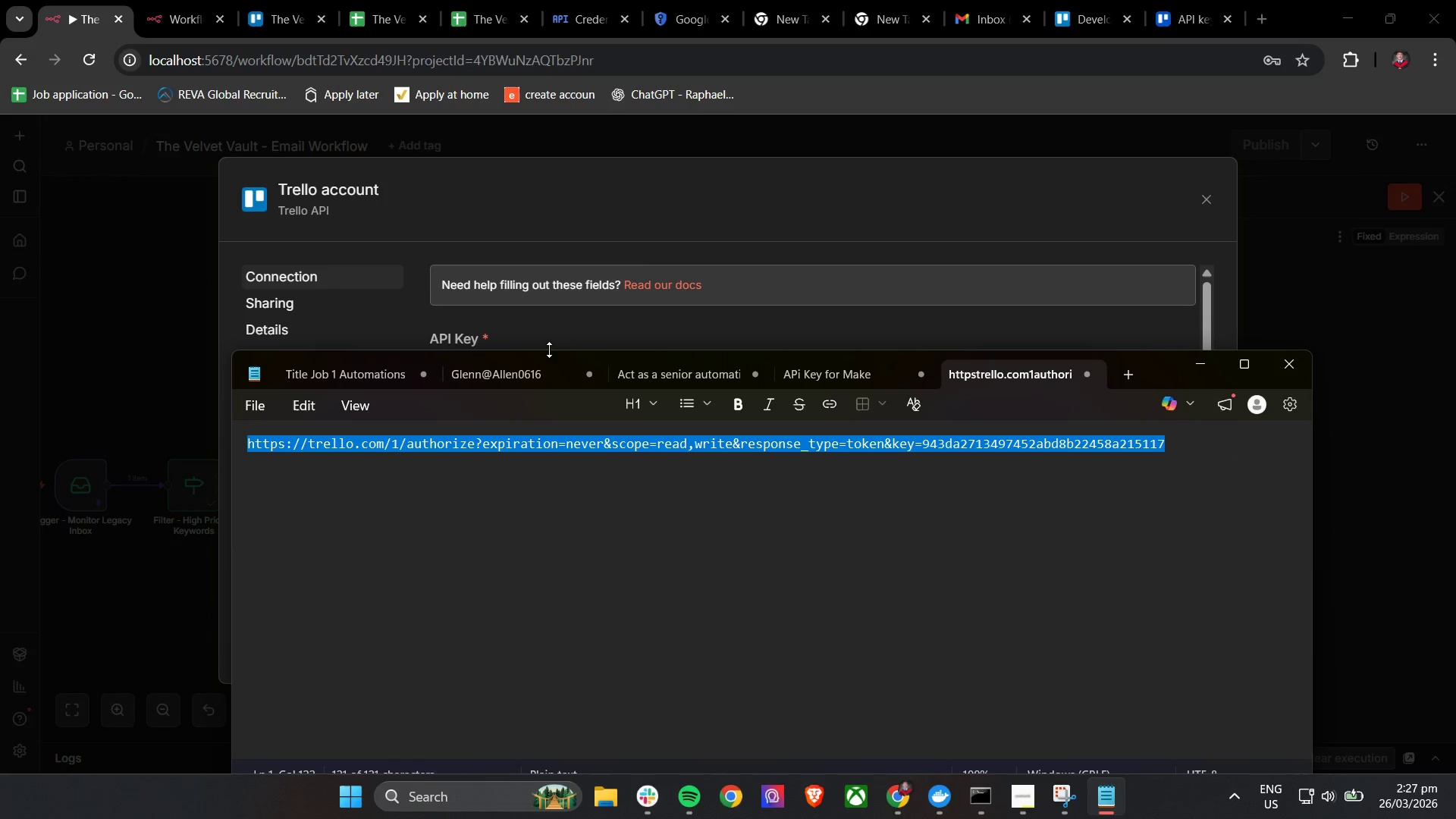 
key(Control+C)
 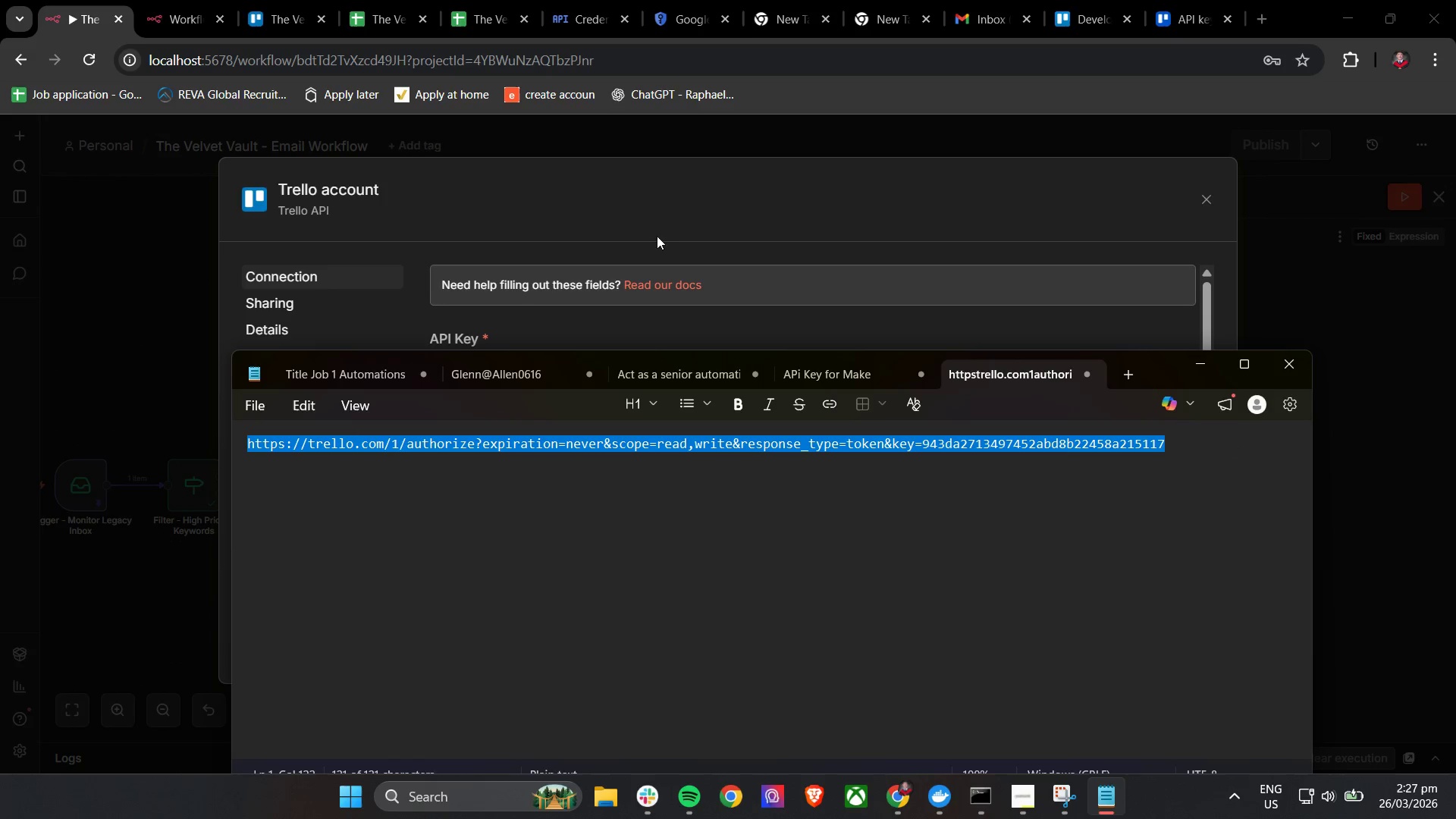 
key(Control+C)
 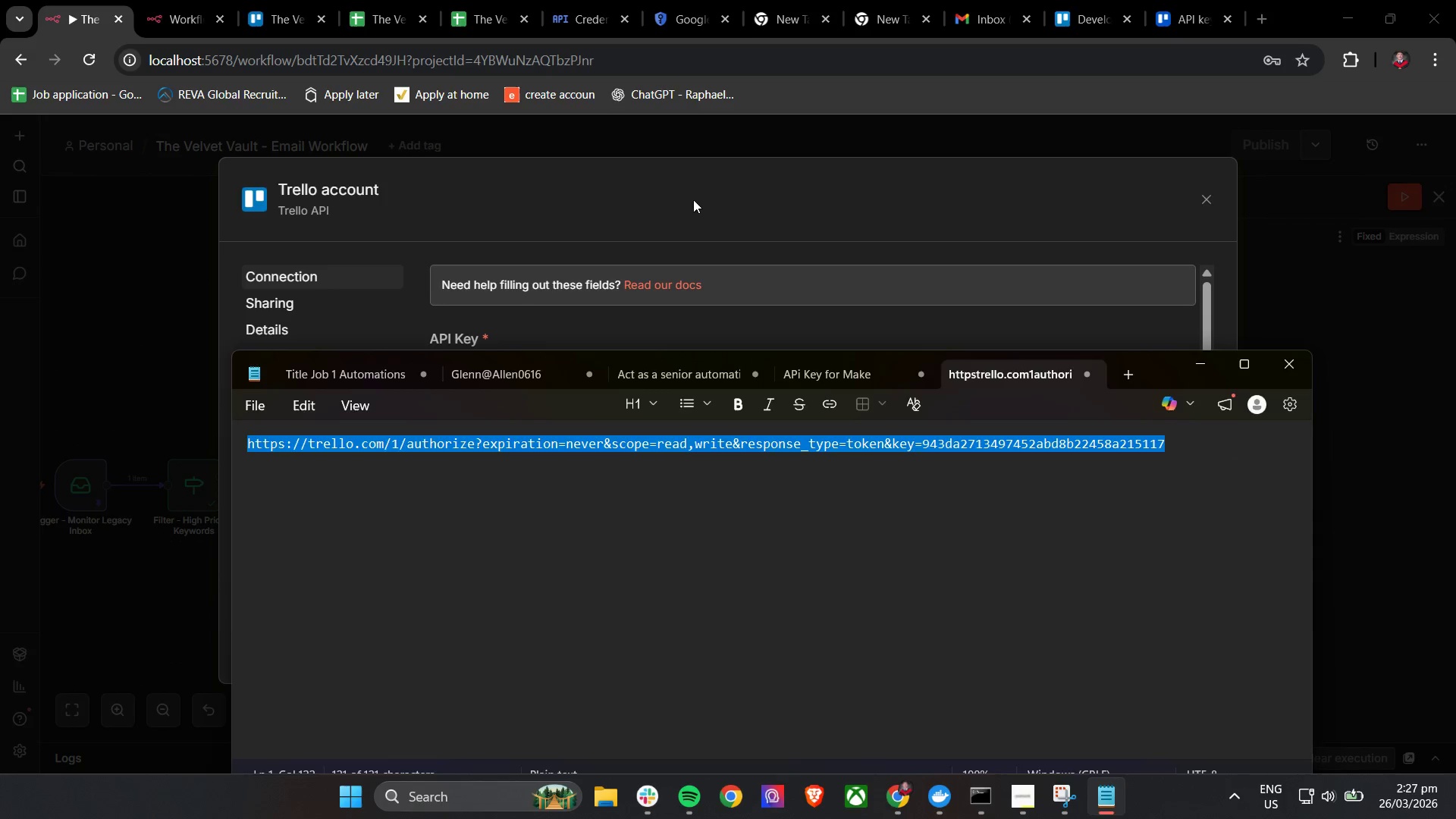 
left_click([697, 190])
 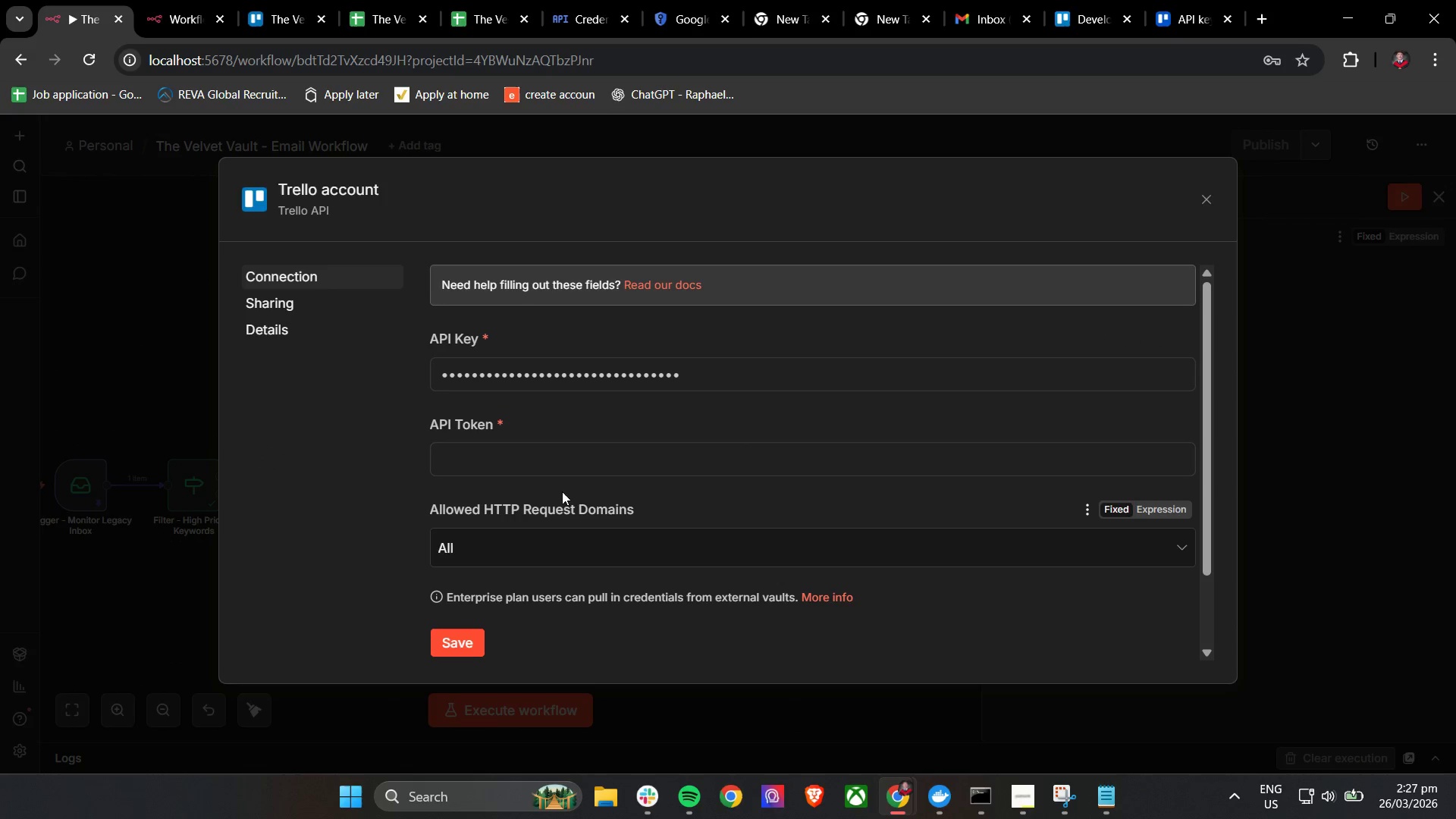 
left_click([560, 472])
 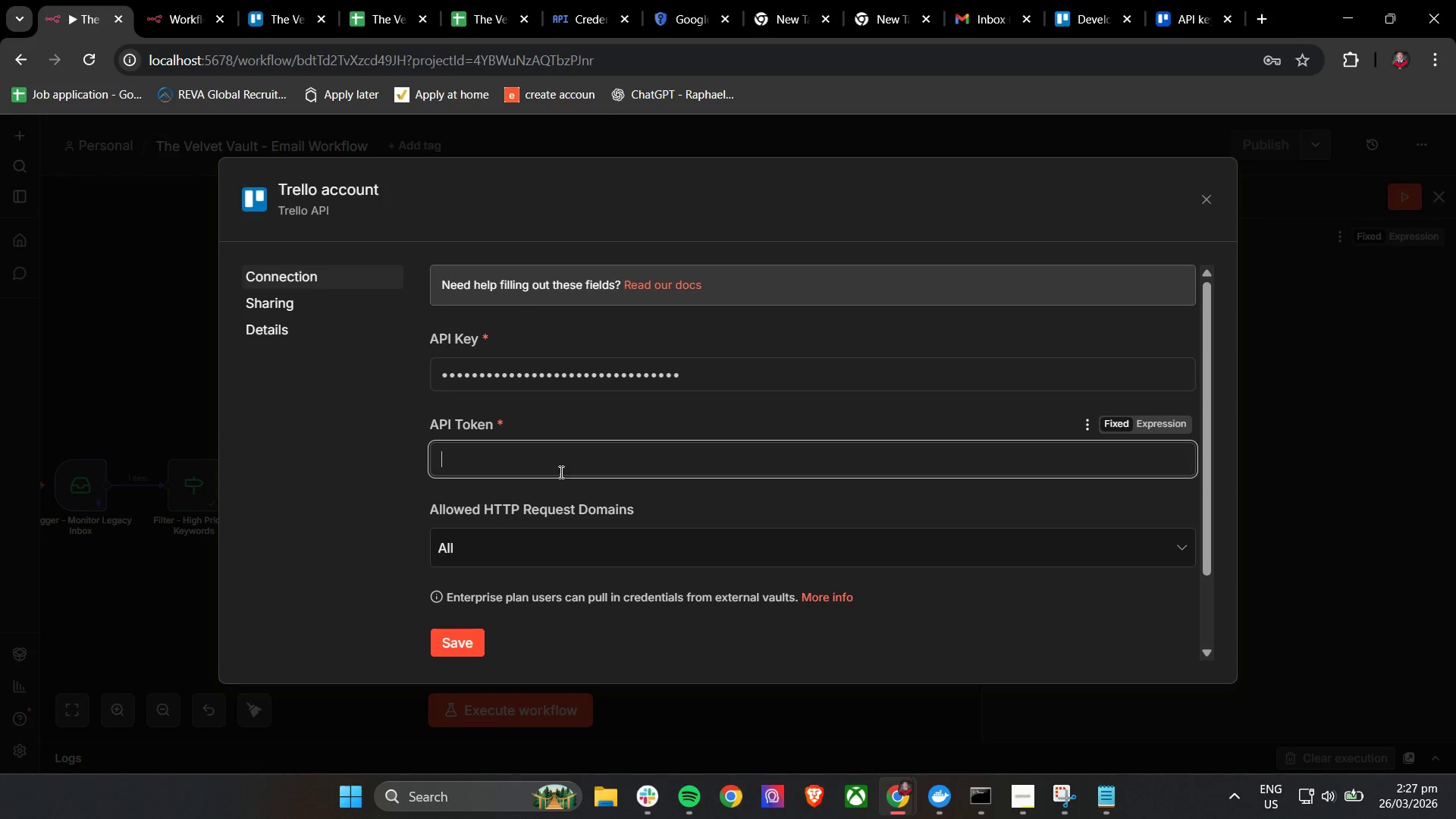 
key(Control+V)
 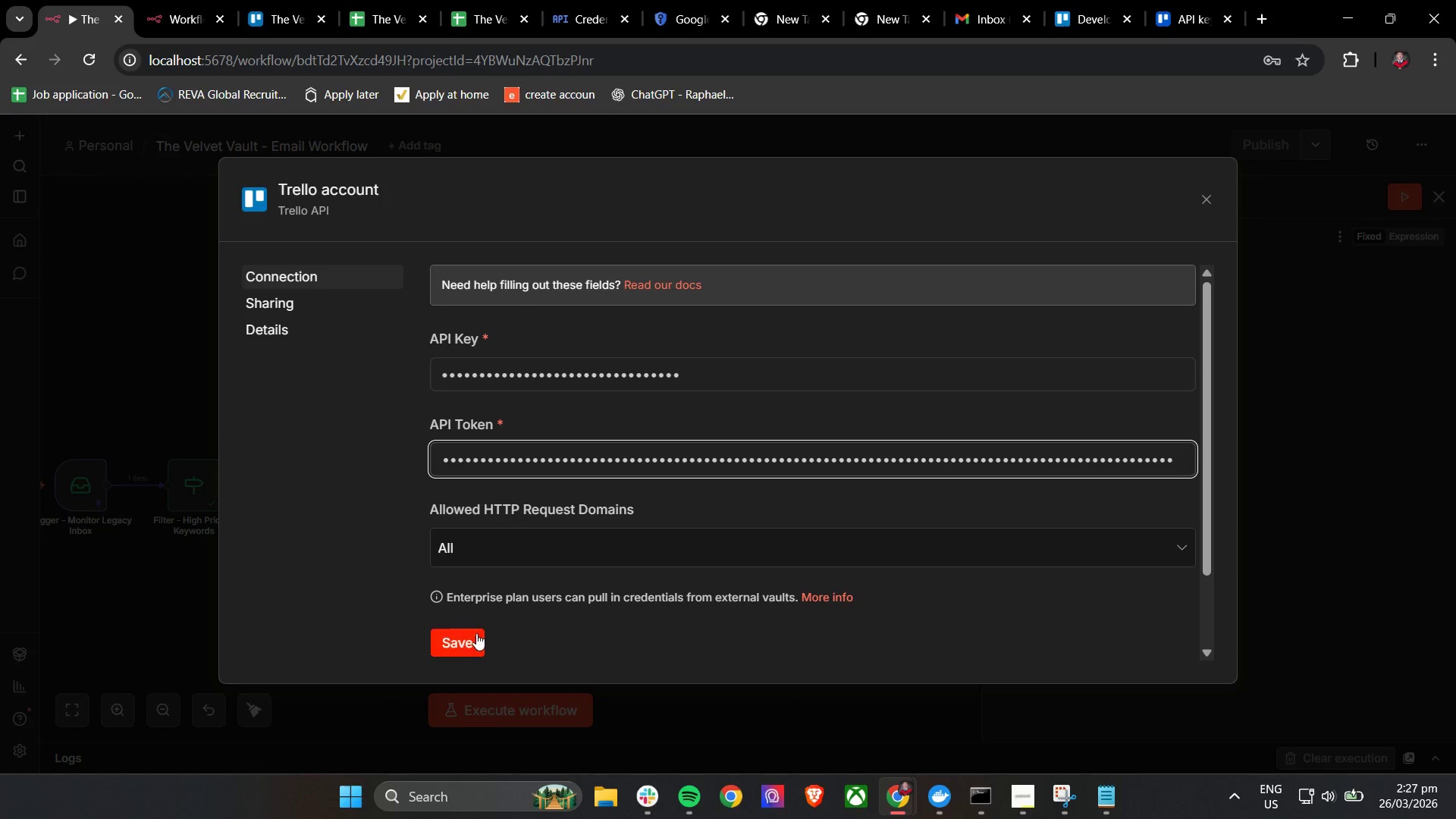 
left_click([463, 639])
 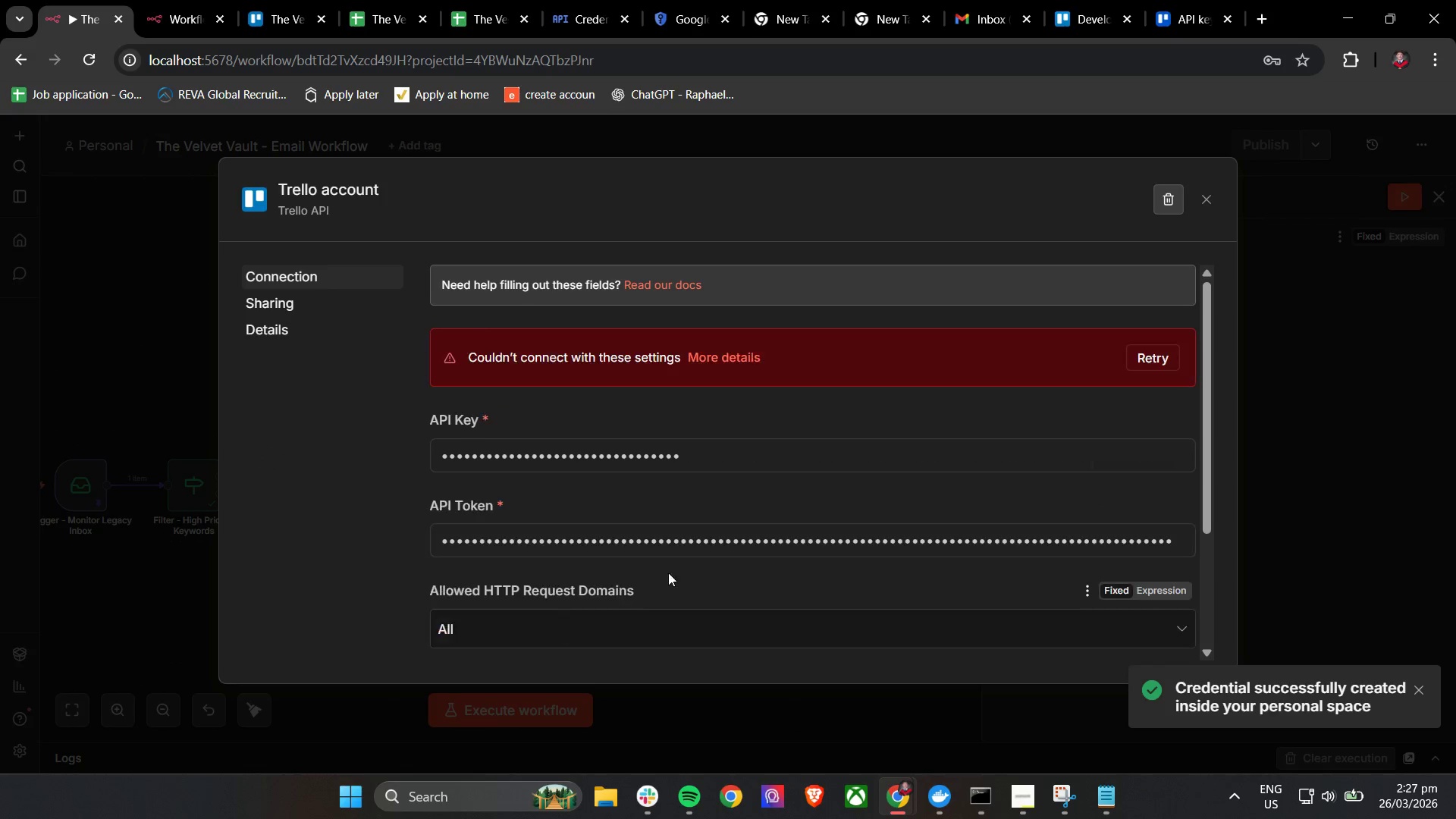 
scroll: coordinate [822, 535], scroll_direction: up, amount: 4.0
 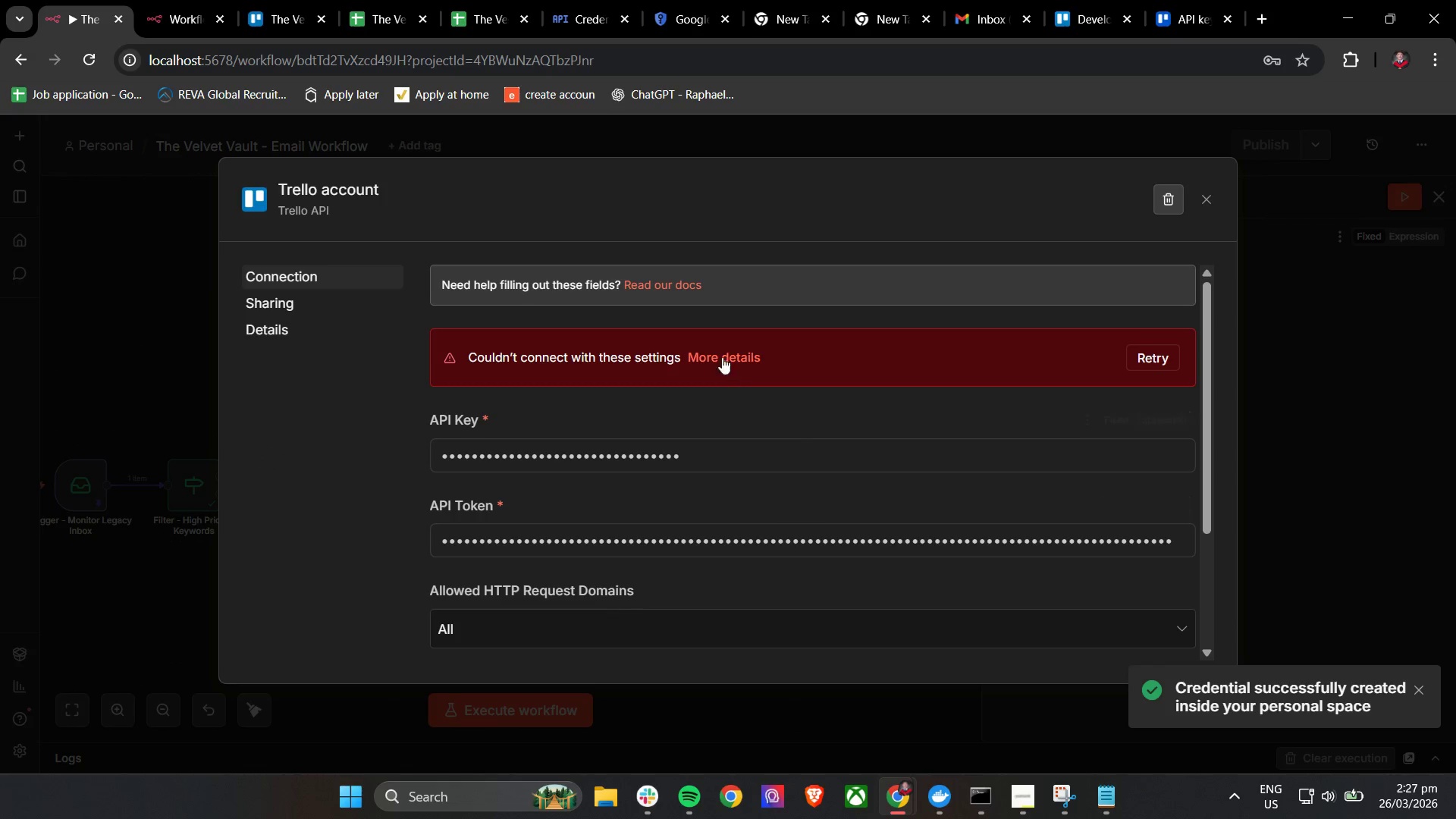 
double_click([721, 366])
 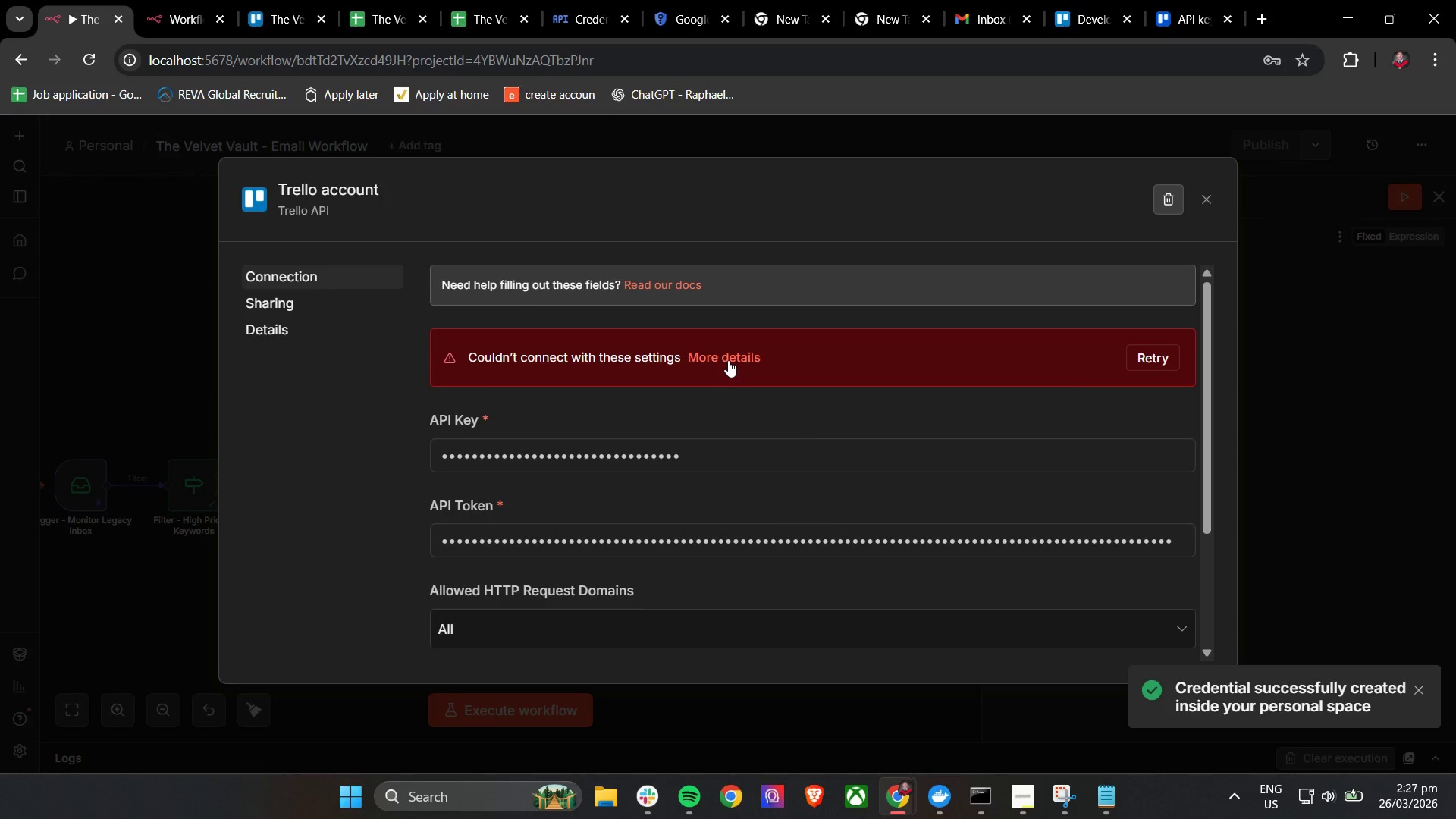 
triple_click([728, 360])
 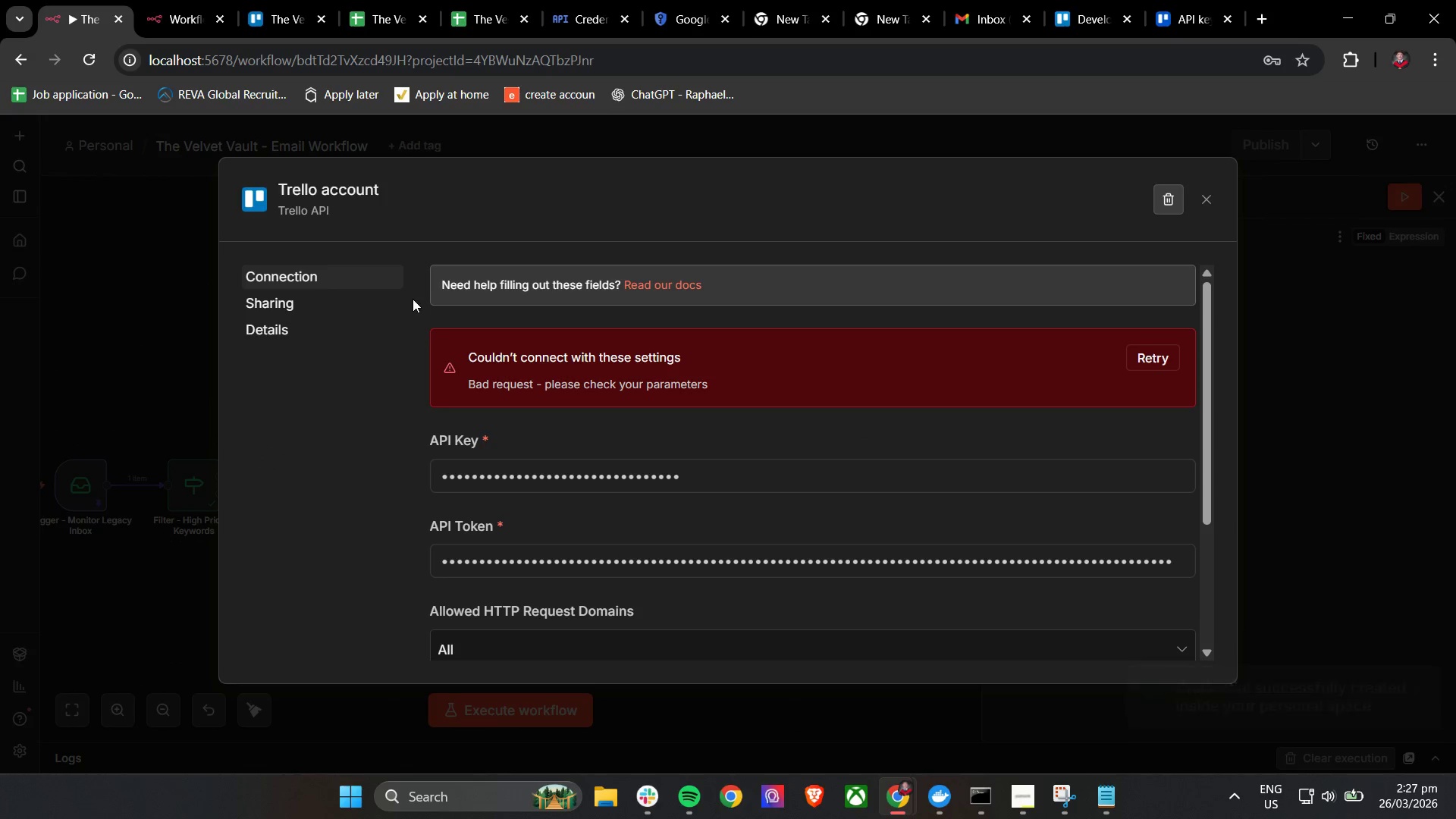 
scroll: coordinate [428, 299], scroll_direction: down, amount: 1.0
 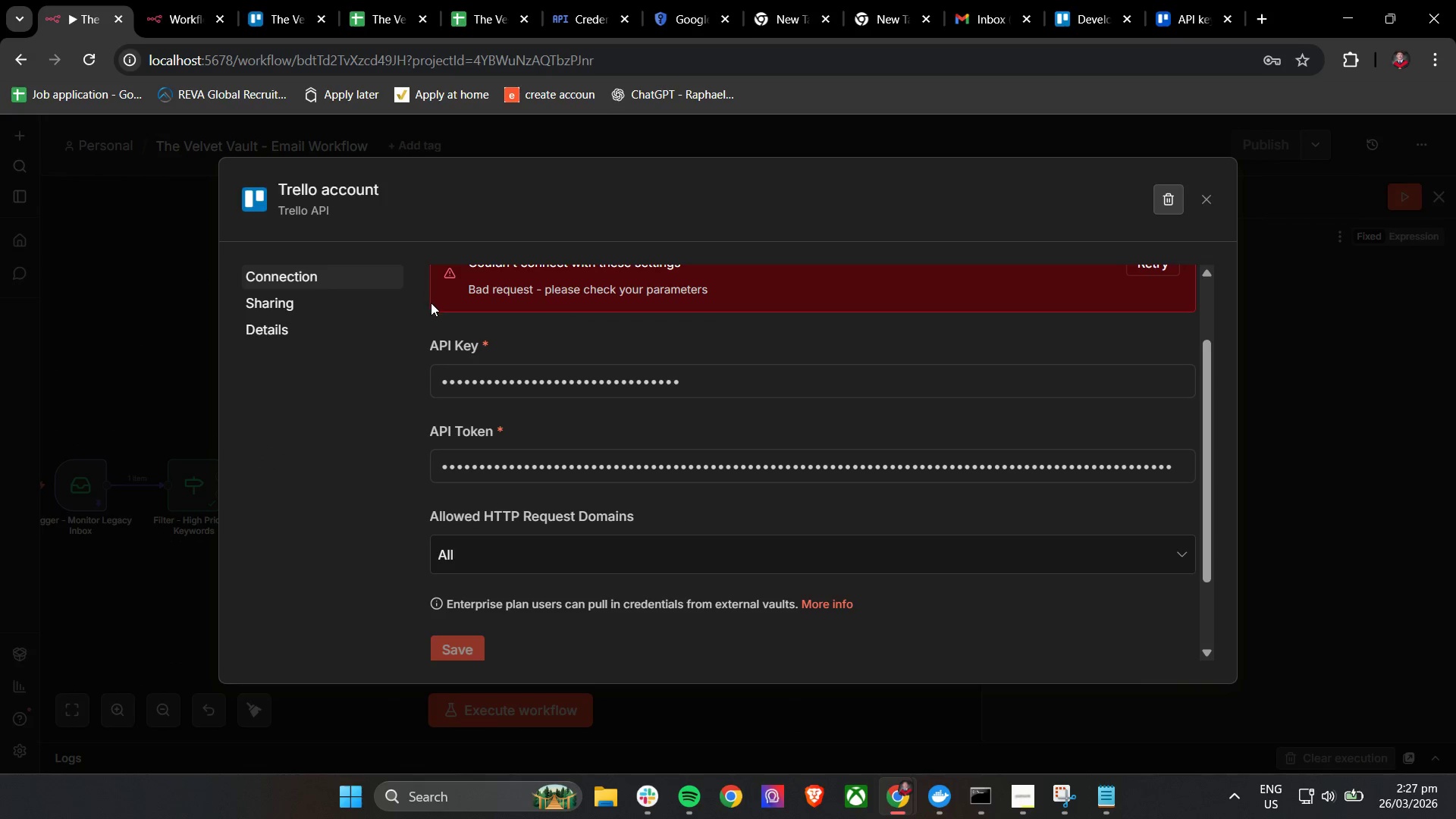 
scroll: coordinate [432, 304], scroll_direction: up, amount: 1.0
 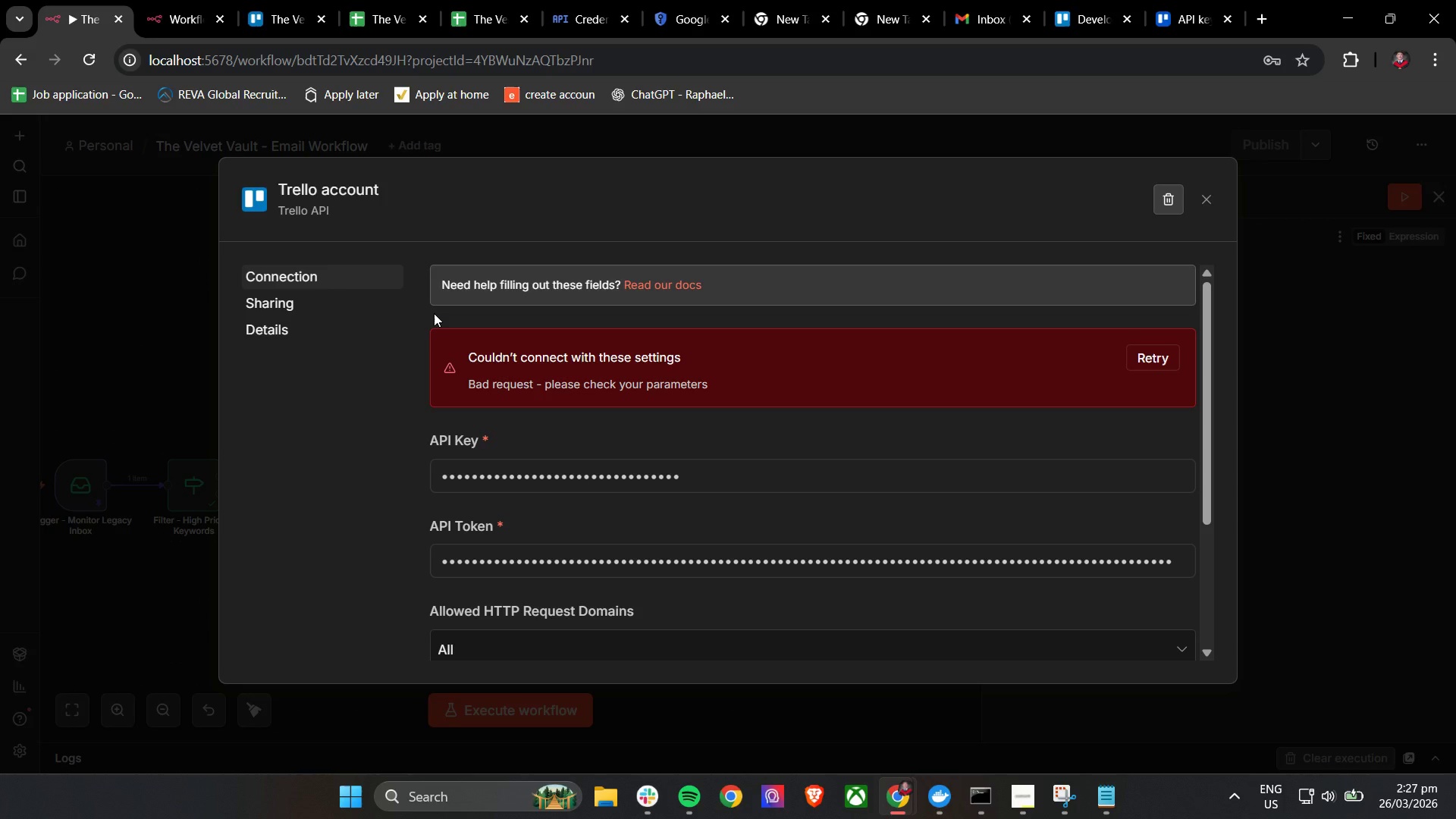 
wait(18.8)
 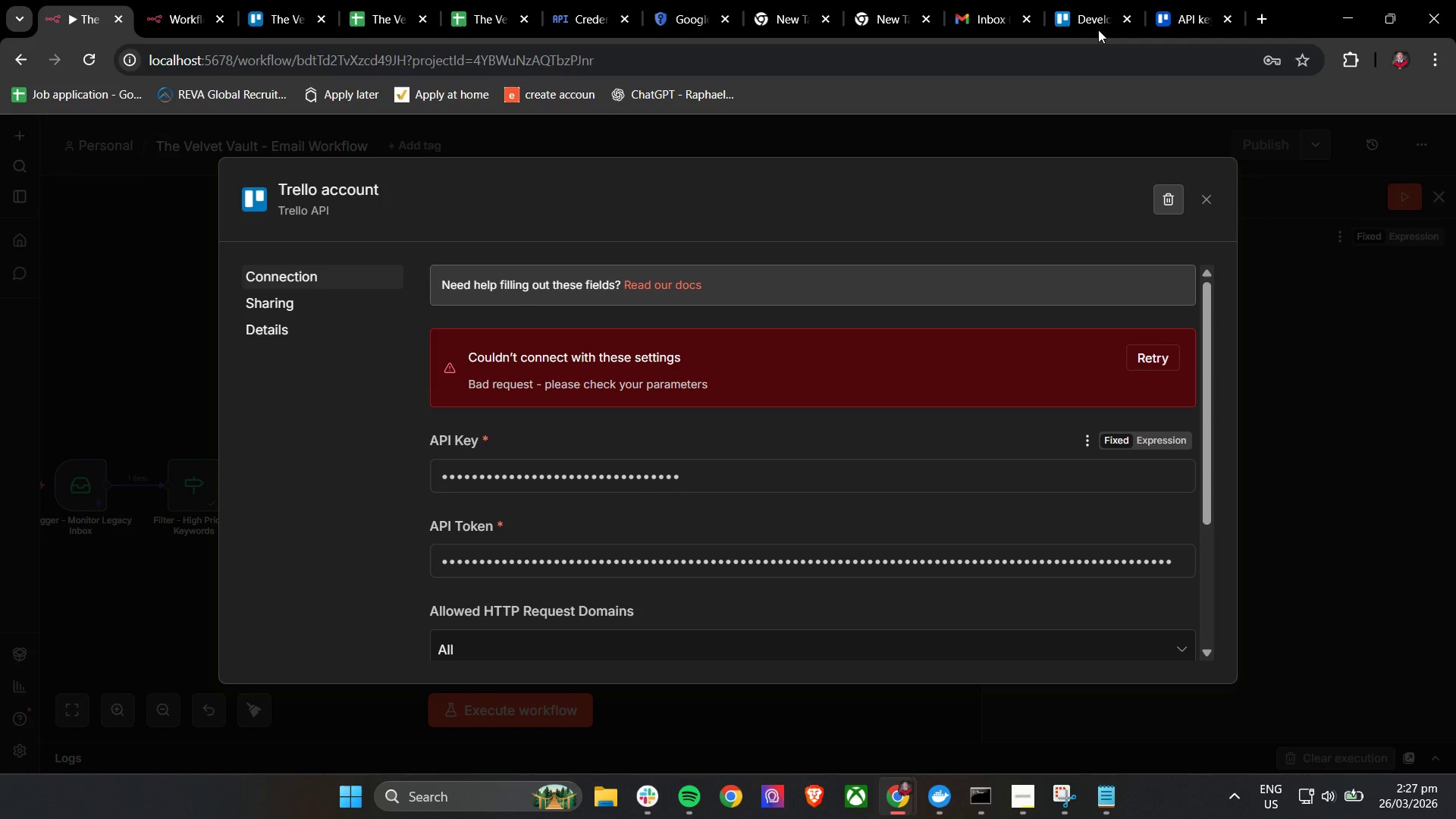 
left_click([1178, 0])
 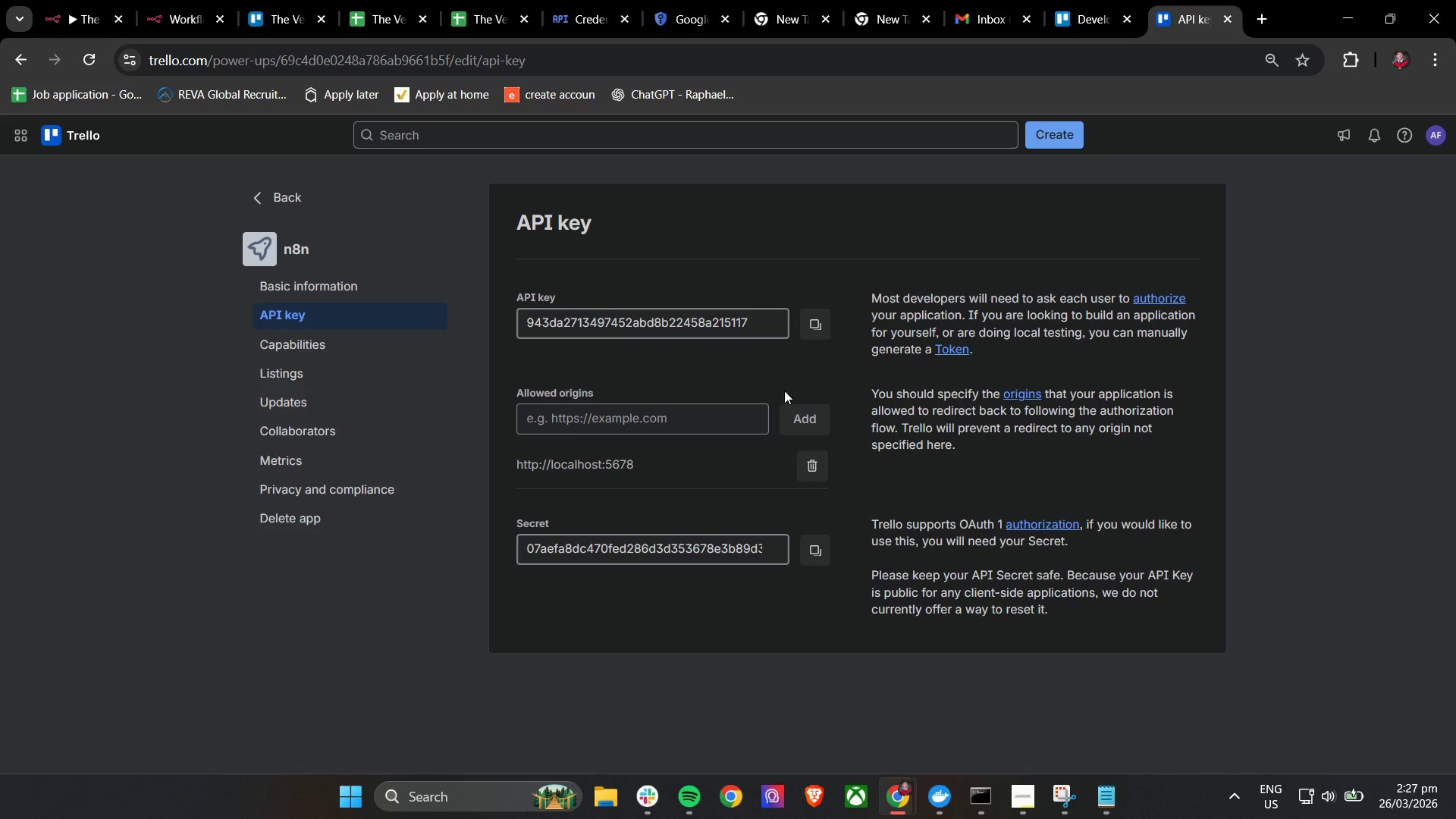 
scroll: coordinate [681, 493], scroll_direction: up, amount: 6.0
 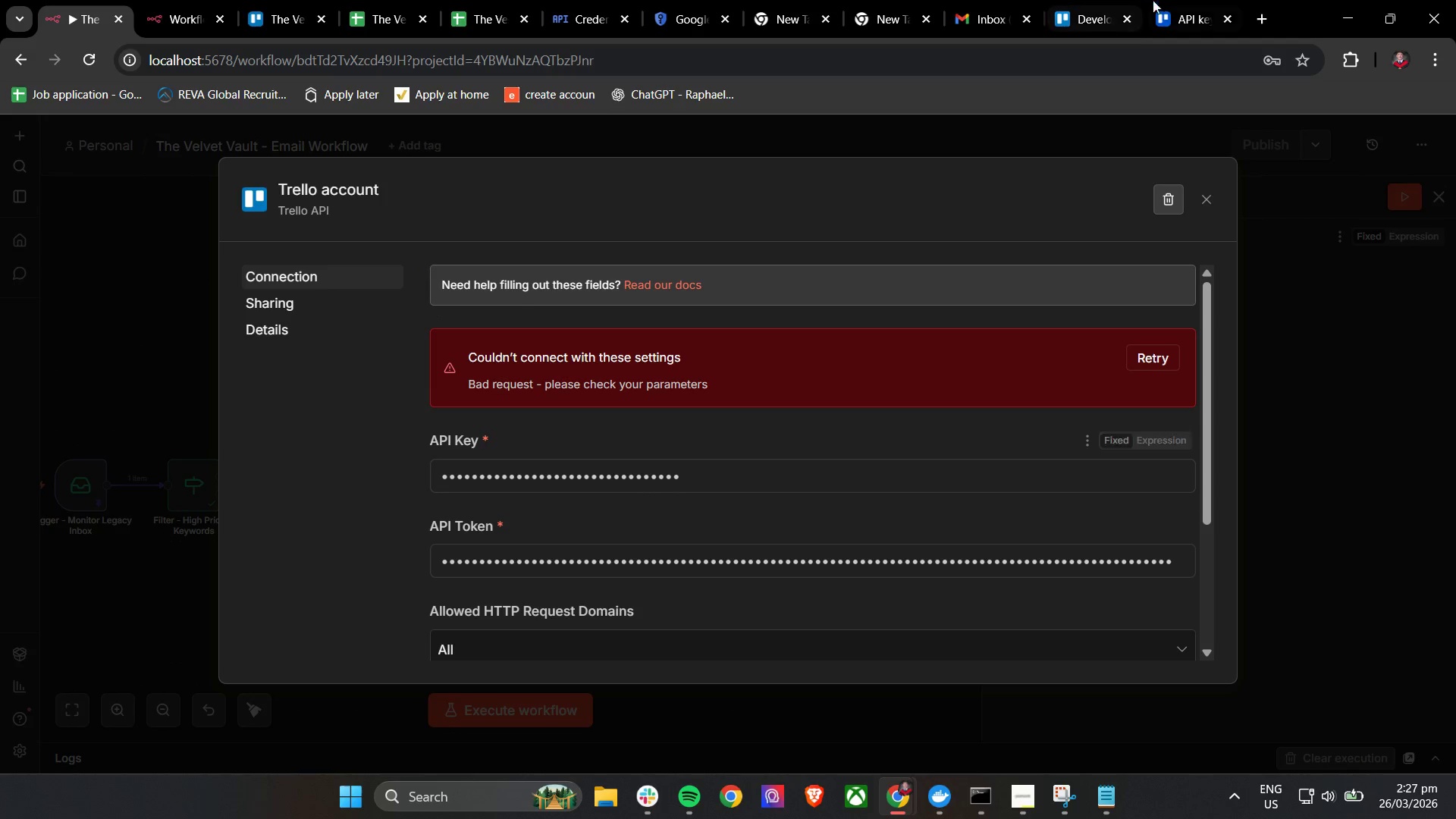 
scroll: coordinate [760, 425], scroll_direction: down, amount: 3.0
 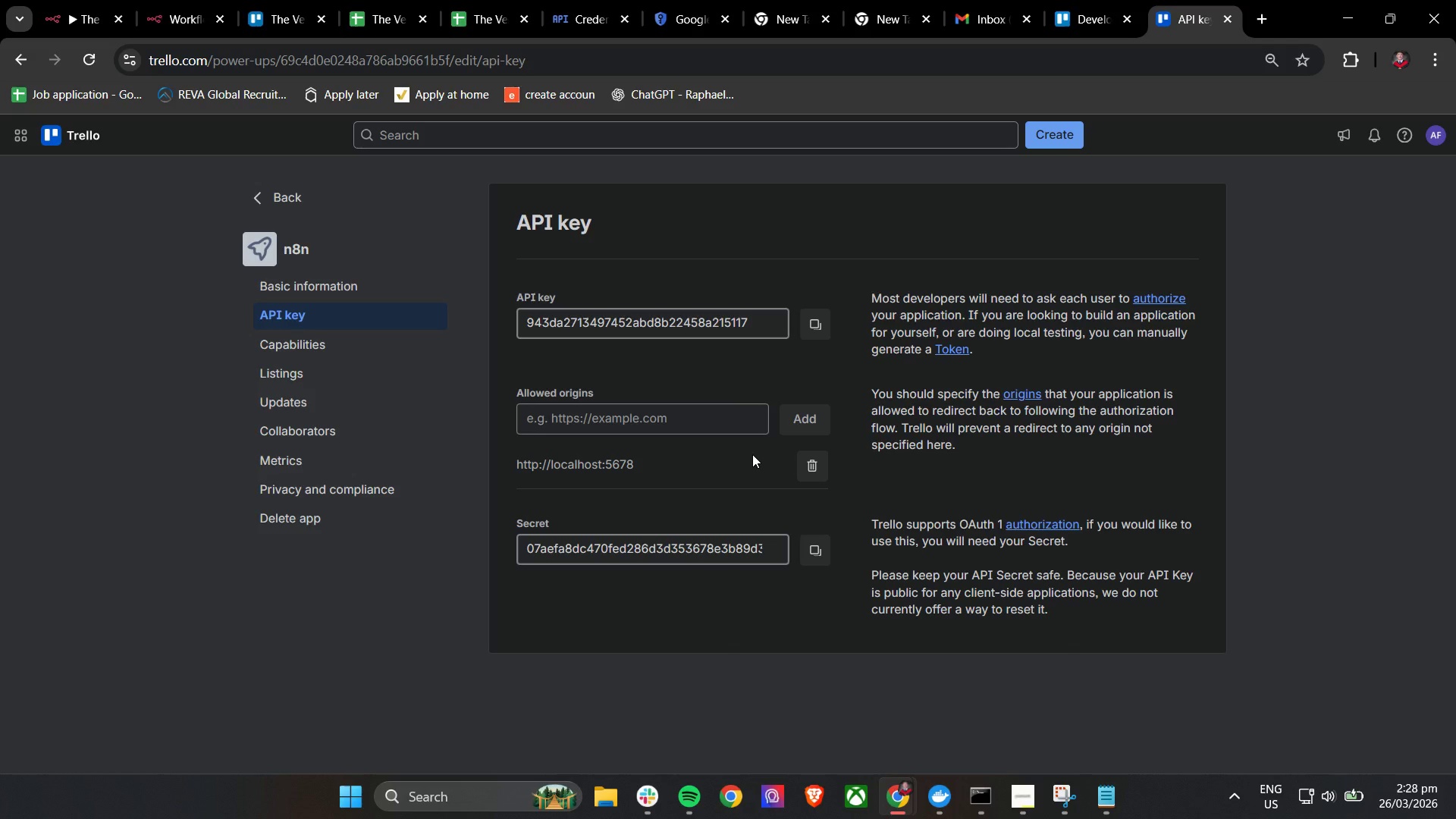 
wait(29.79)
 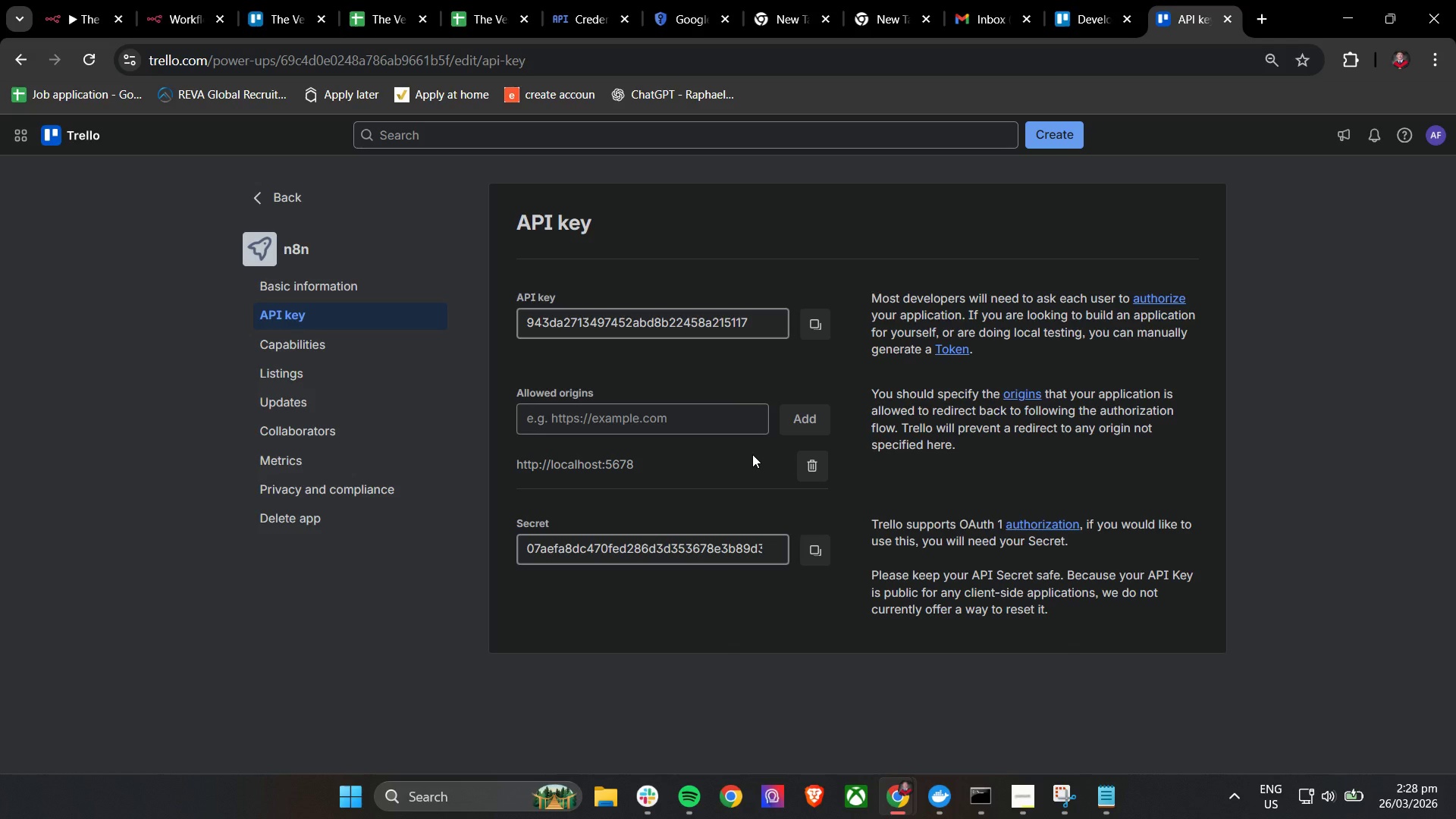 
left_click_drag(start_coordinate=[769, 322], to_coordinate=[497, 331])
 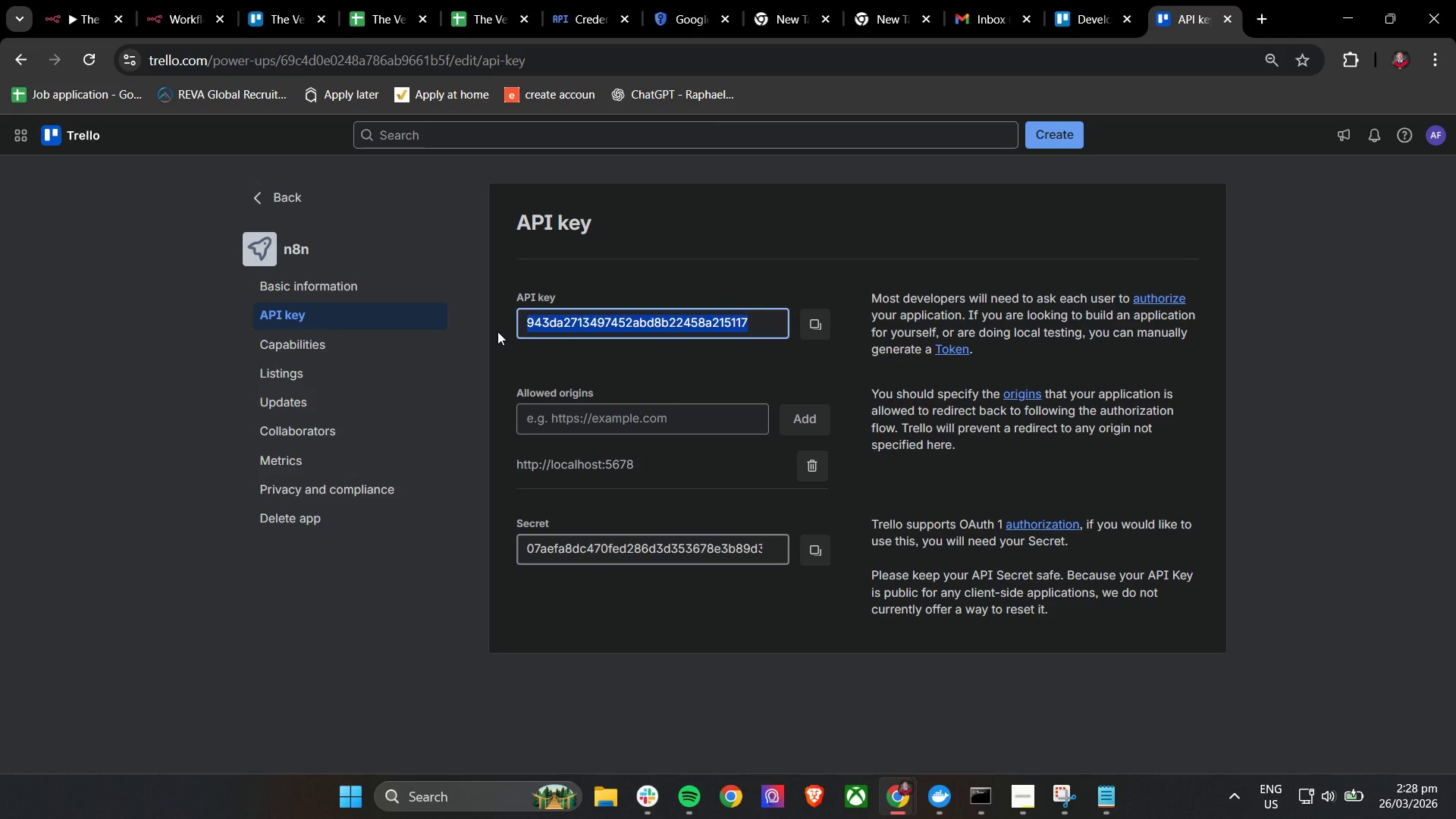 
key(Control+C)
 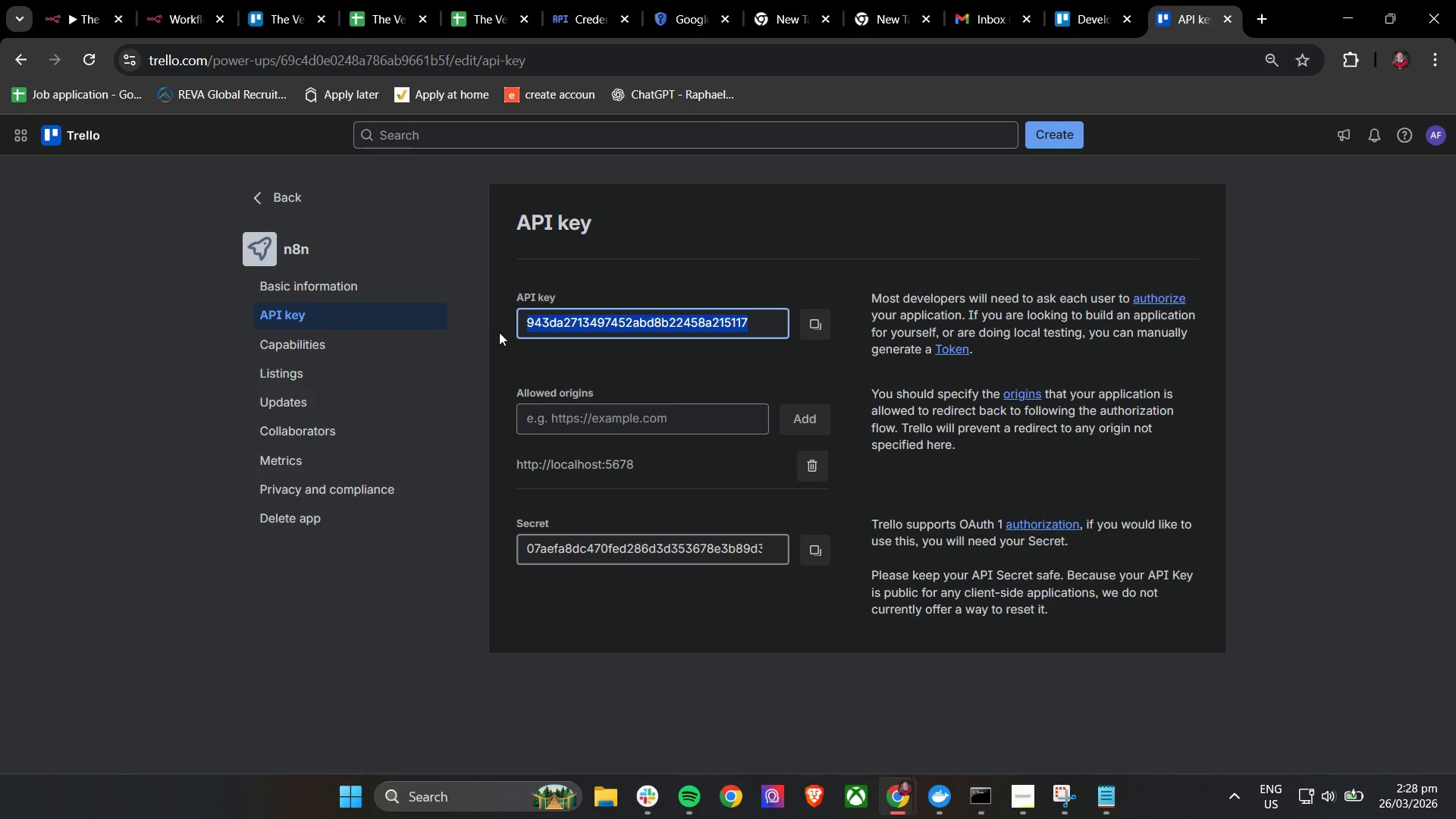 
key(Control+C)
 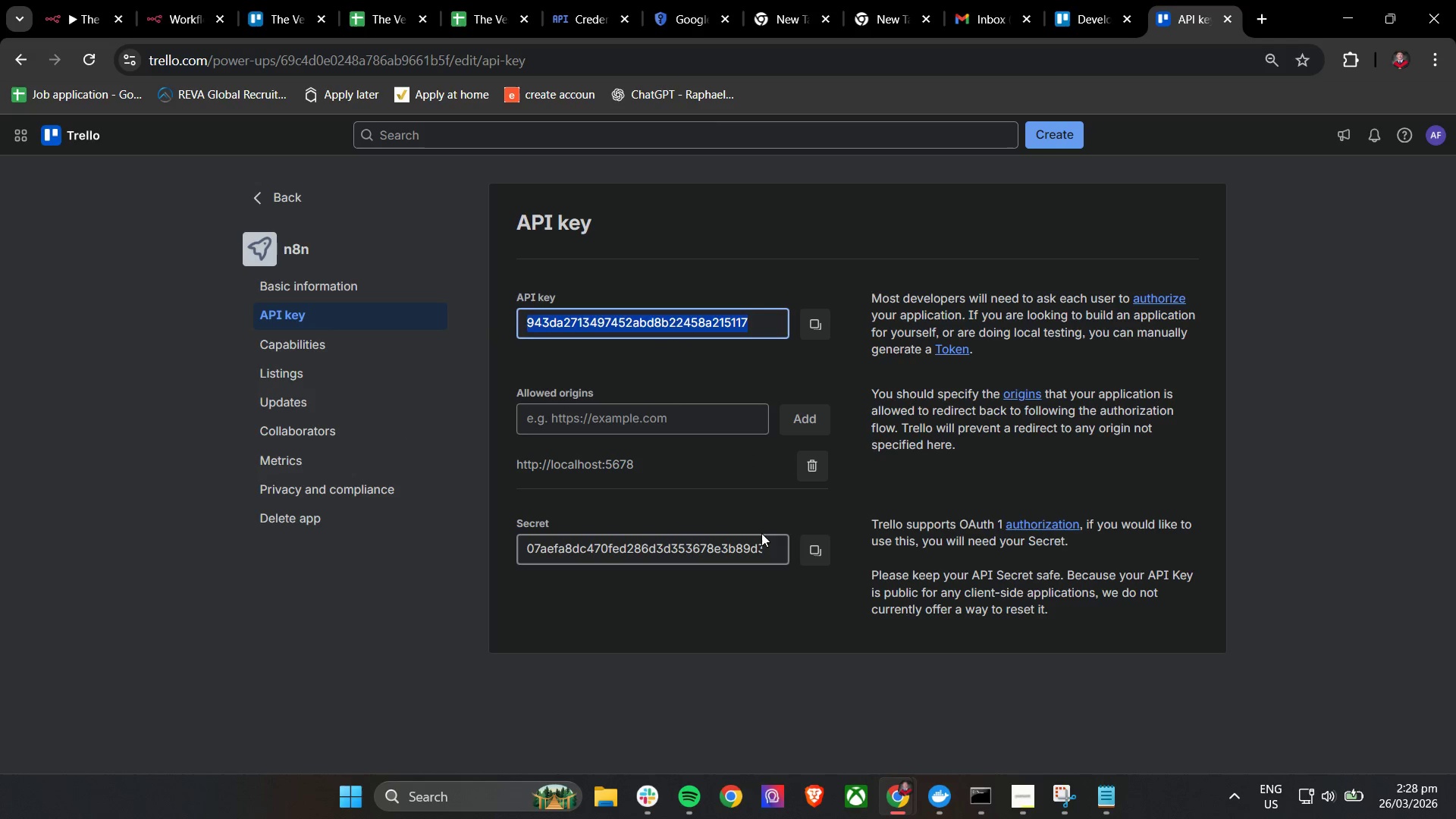 
key(Control+C)
 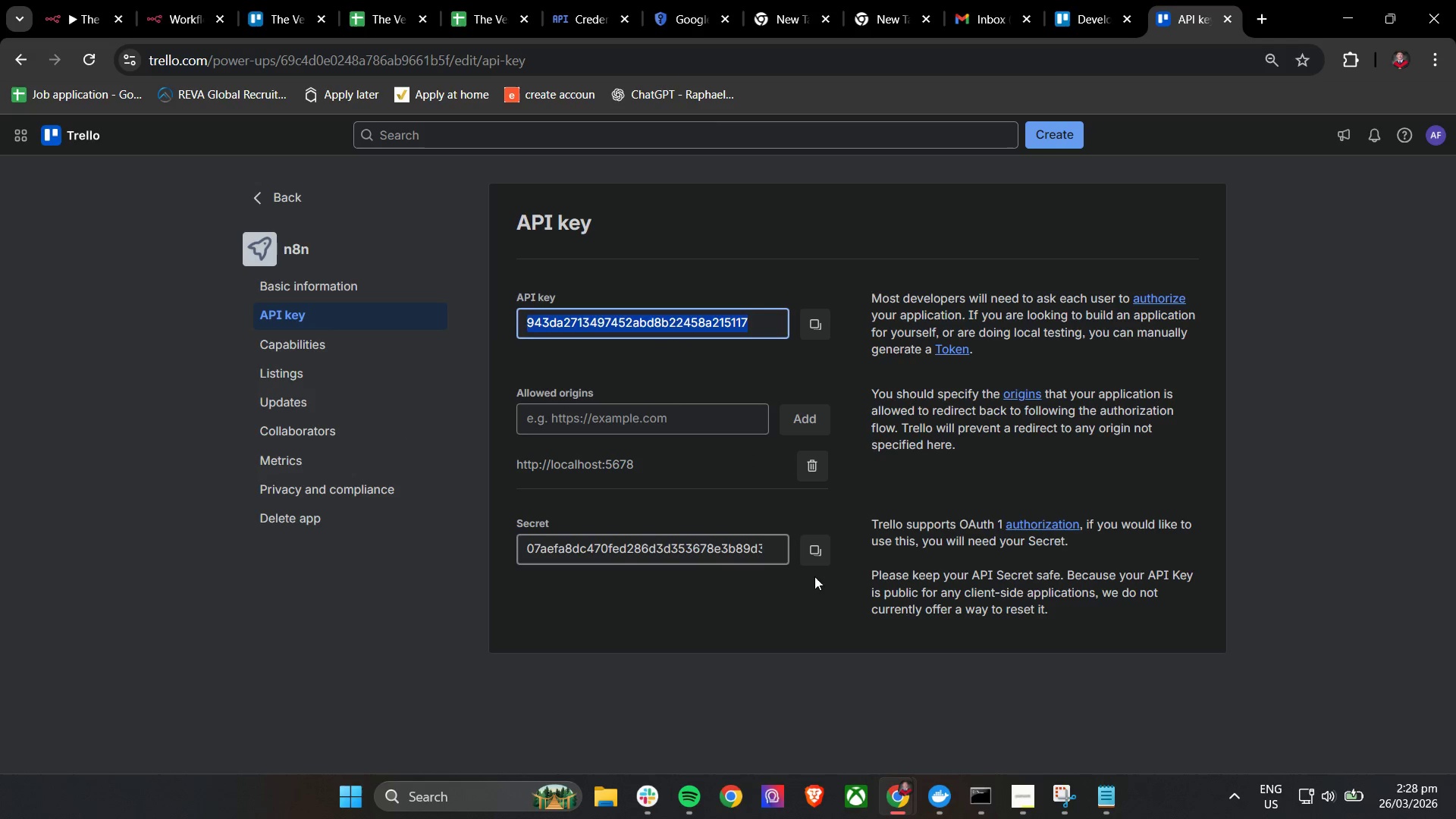 
key(Control+C)
 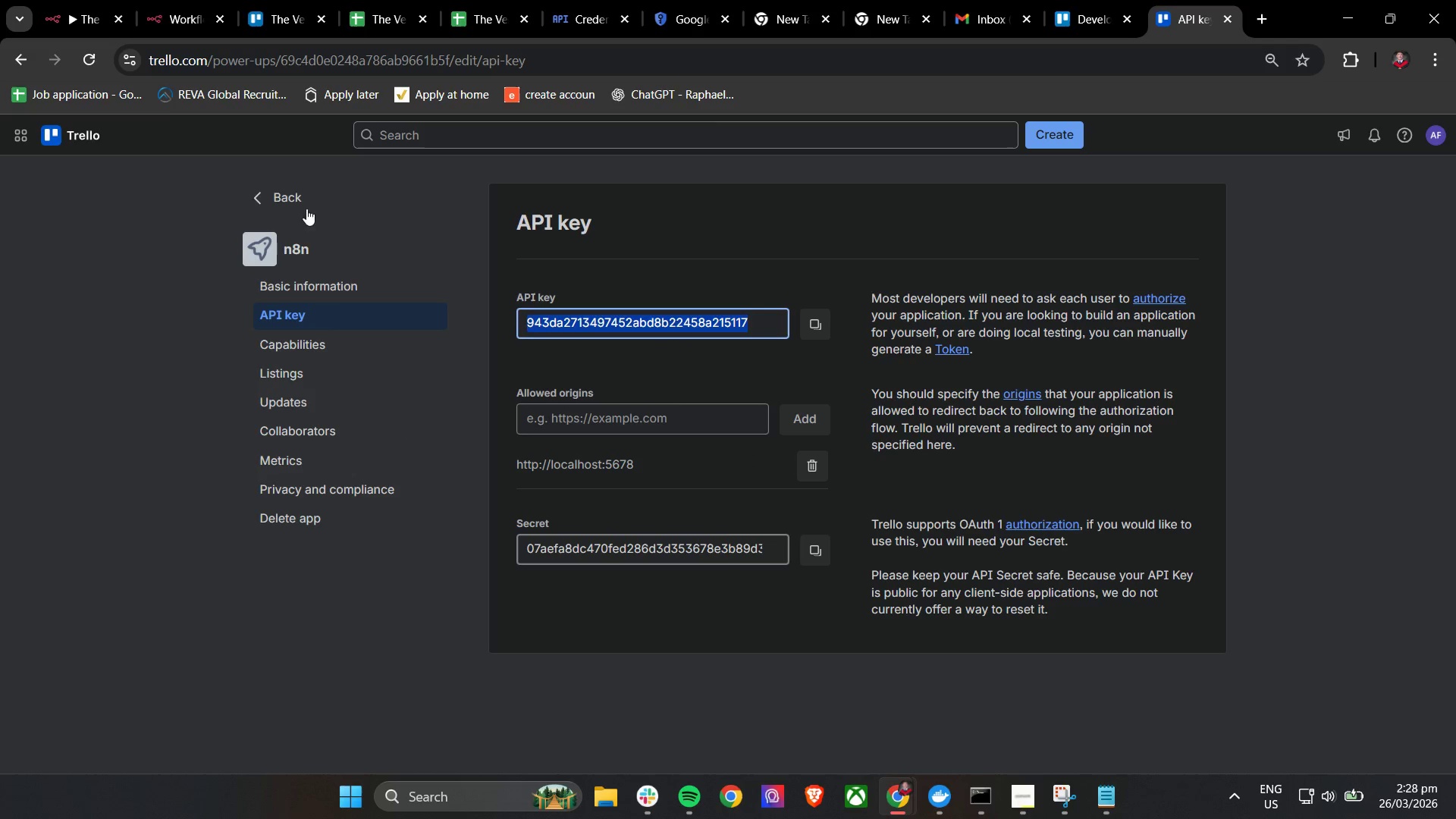 
key(Control+C)
 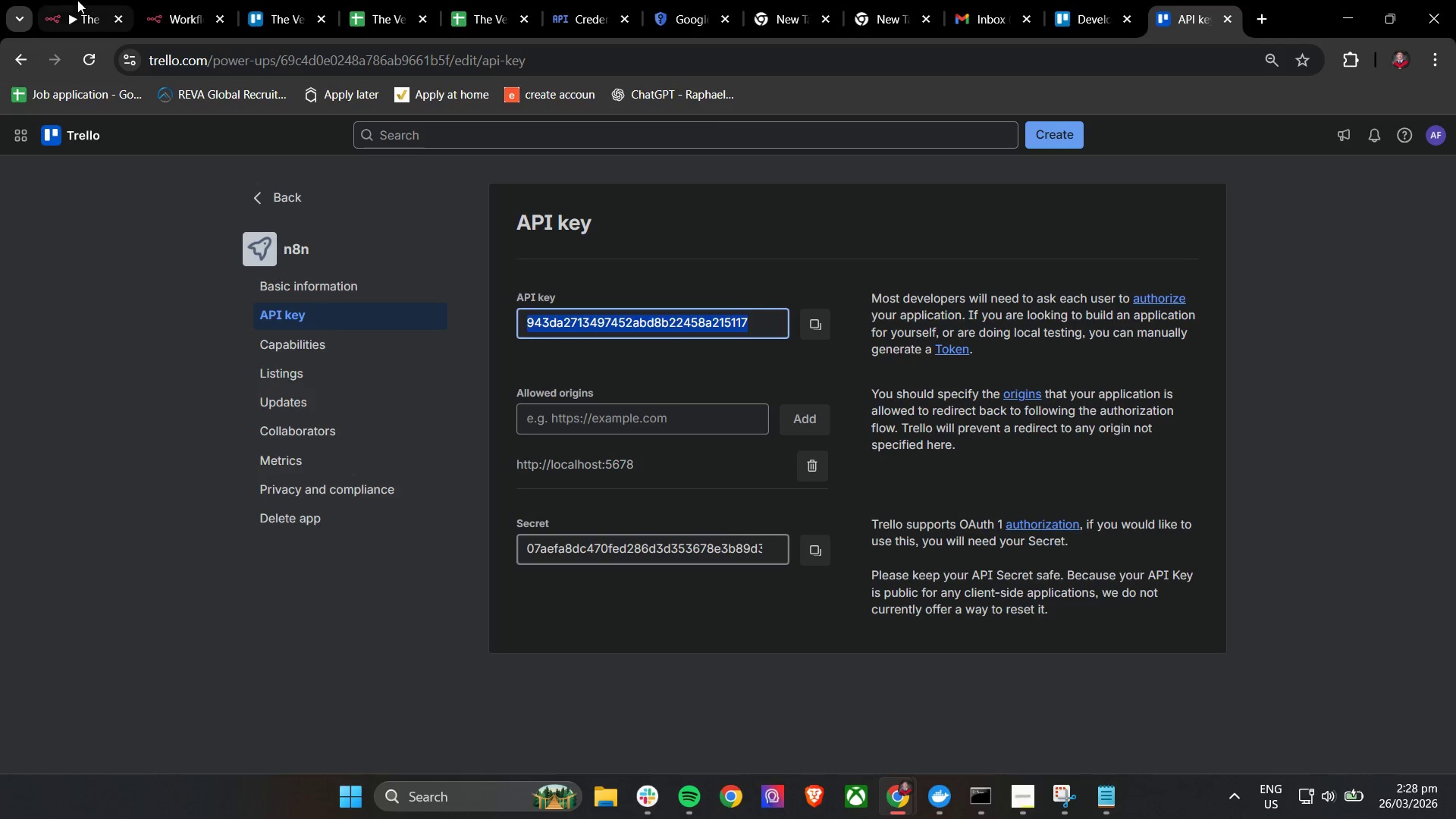 
left_click([71, 0])
 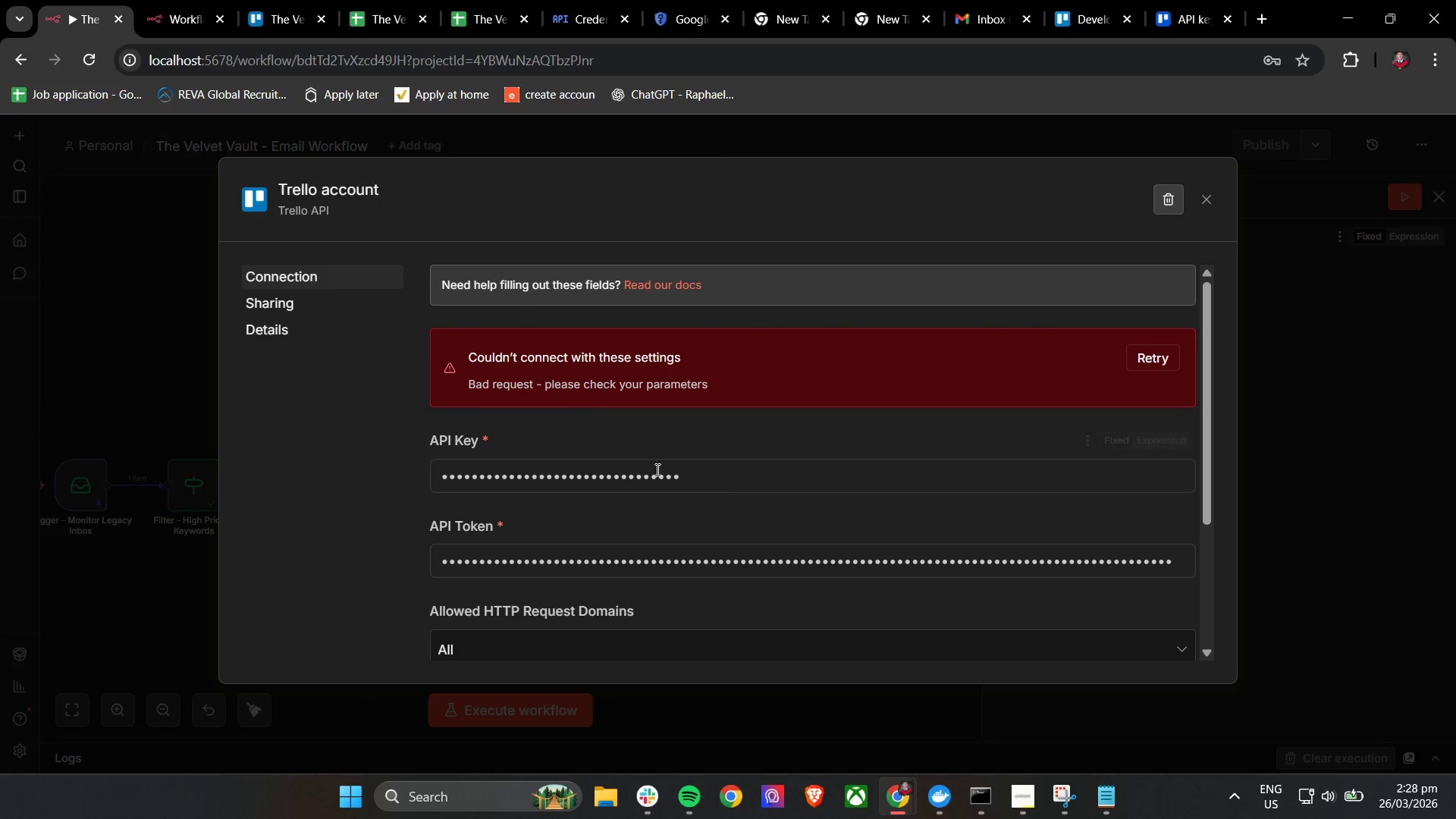 
left_click_drag(start_coordinate=[753, 485], to_coordinate=[364, 482])
 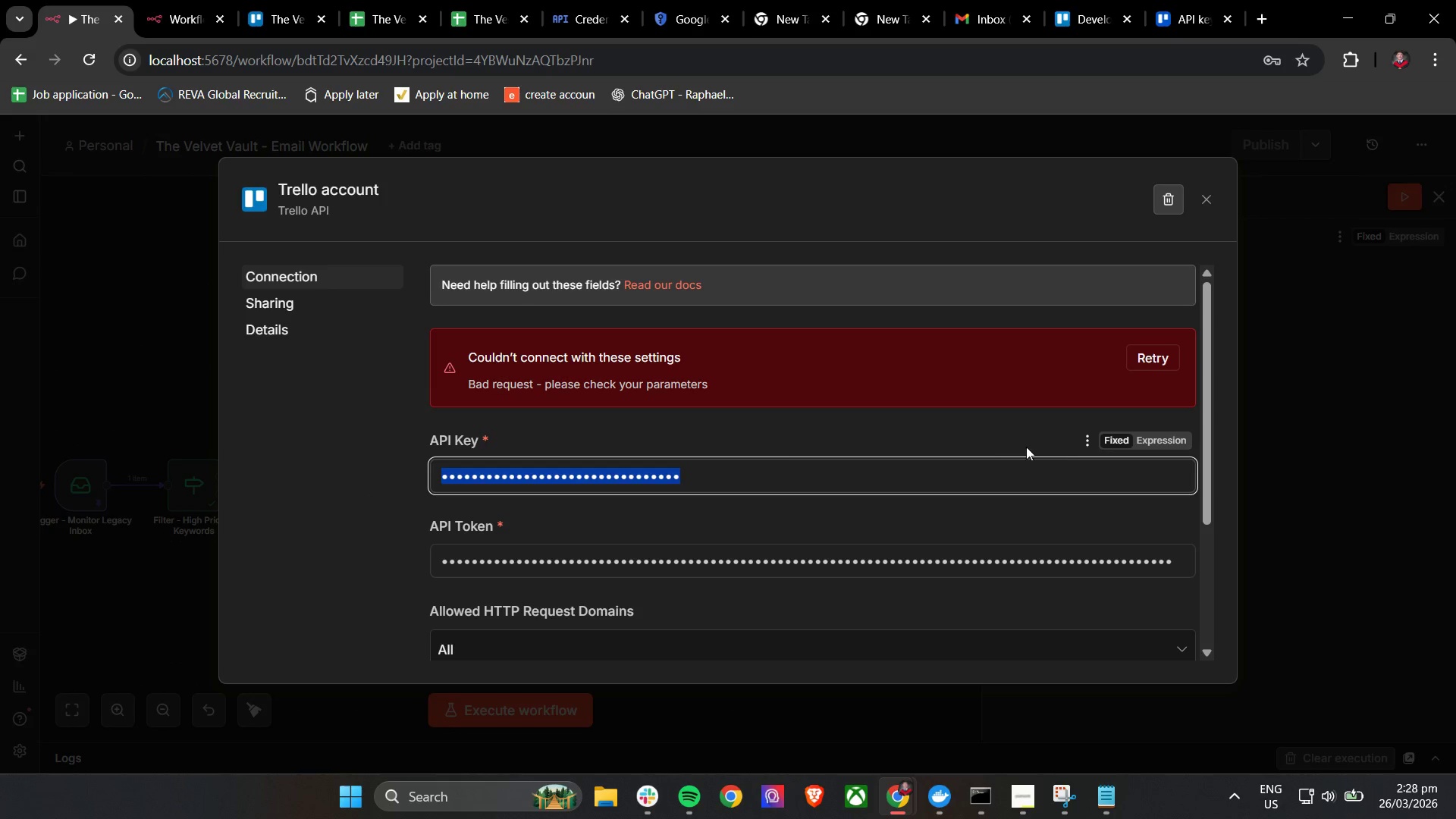 
hold_key(key=ControlLeft, duration=0.39)
 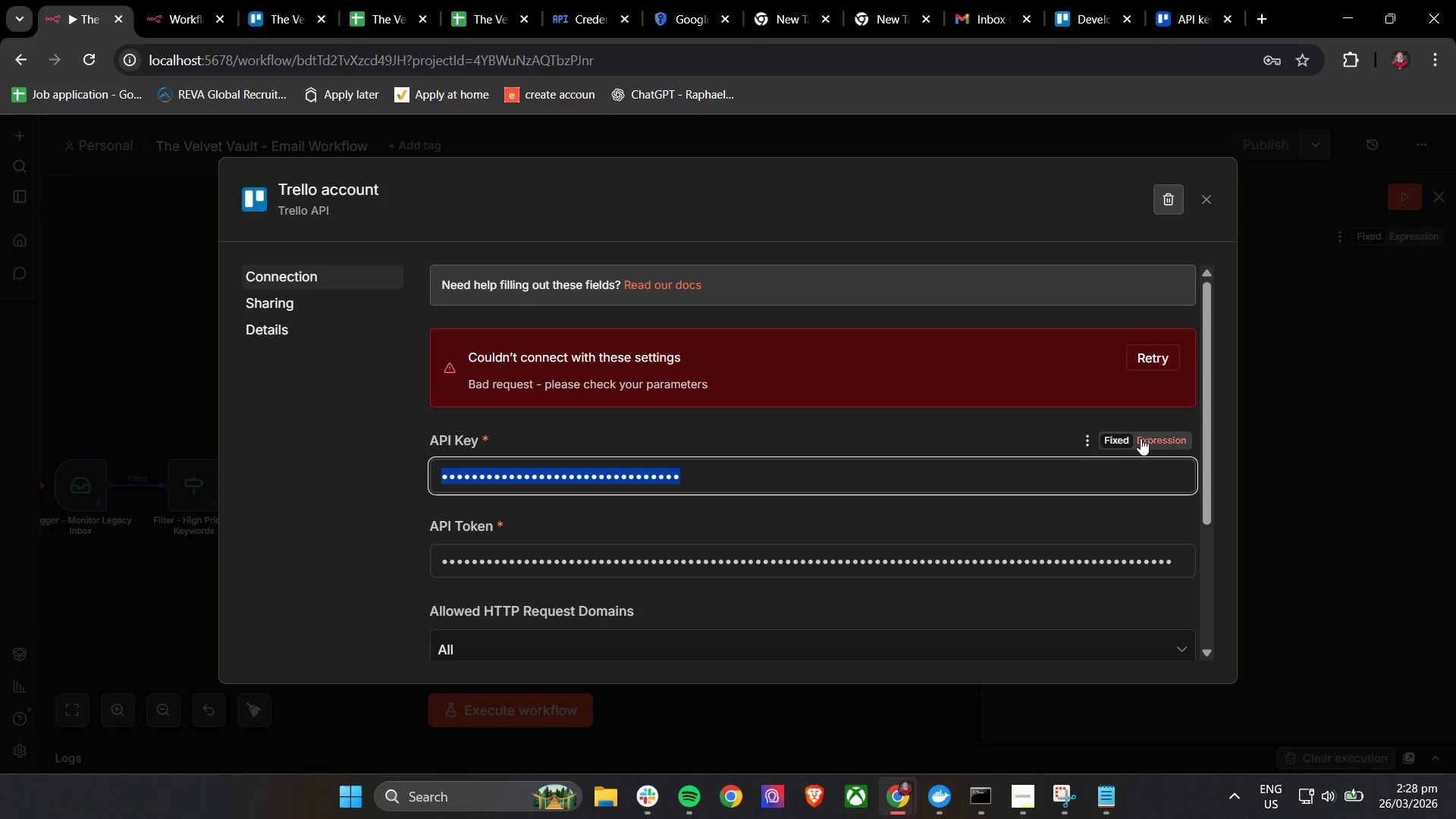 
left_click([1166, 439])
 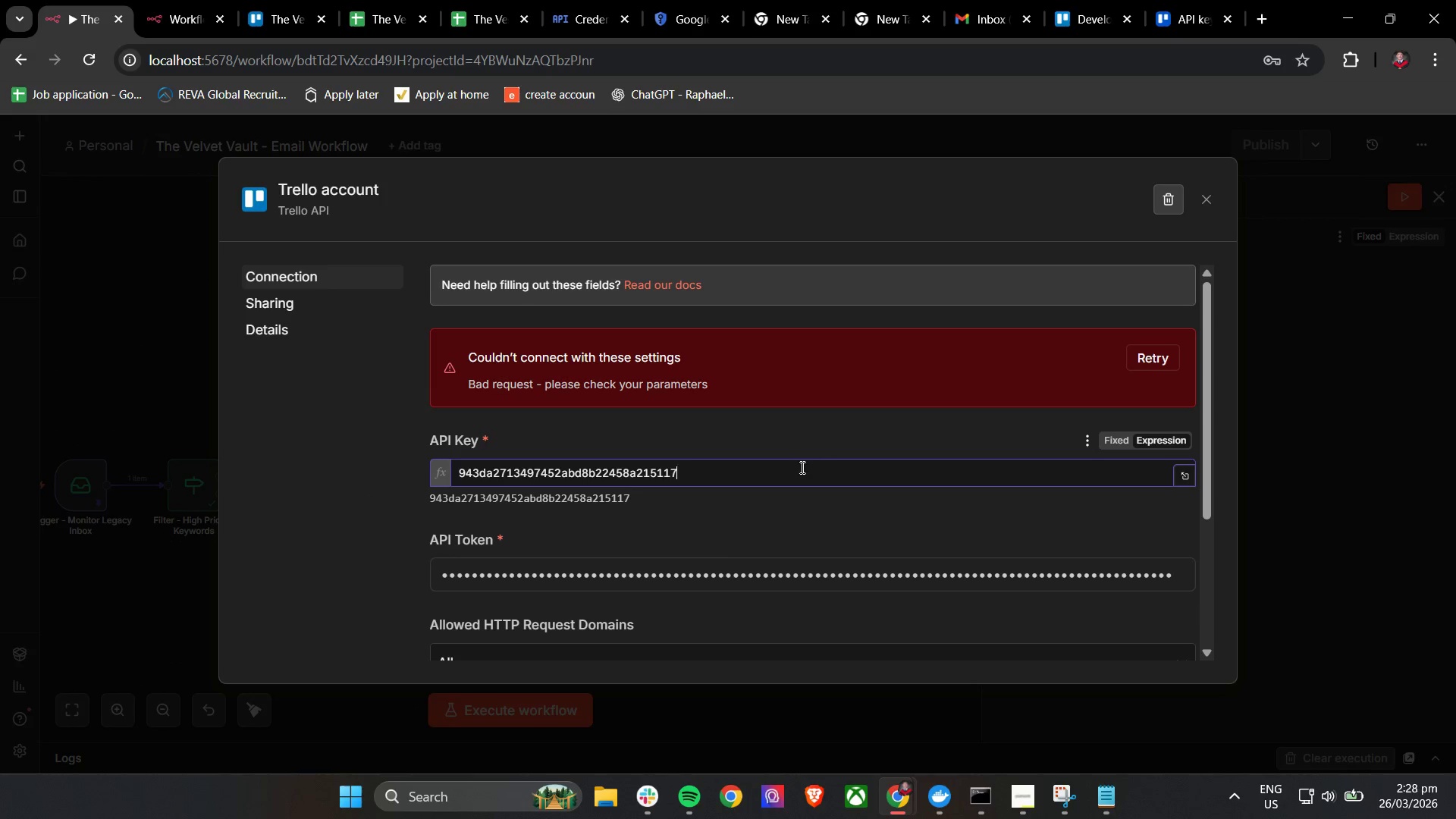 
left_click_drag(start_coordinate=[795, 473], to_coordinate=[452, 482])
 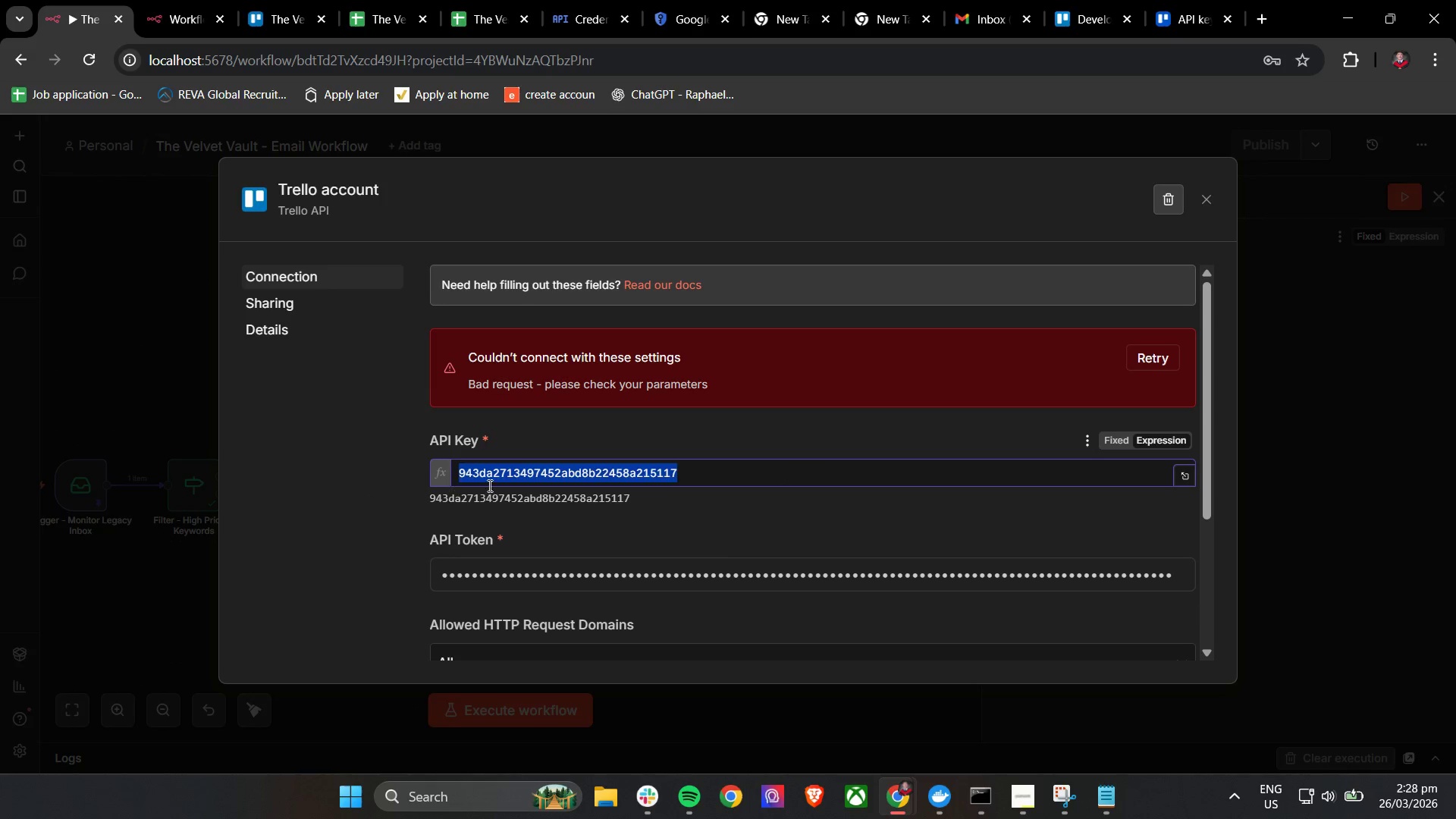 
hold_key(key=ControlLeft, duration=0.5)
 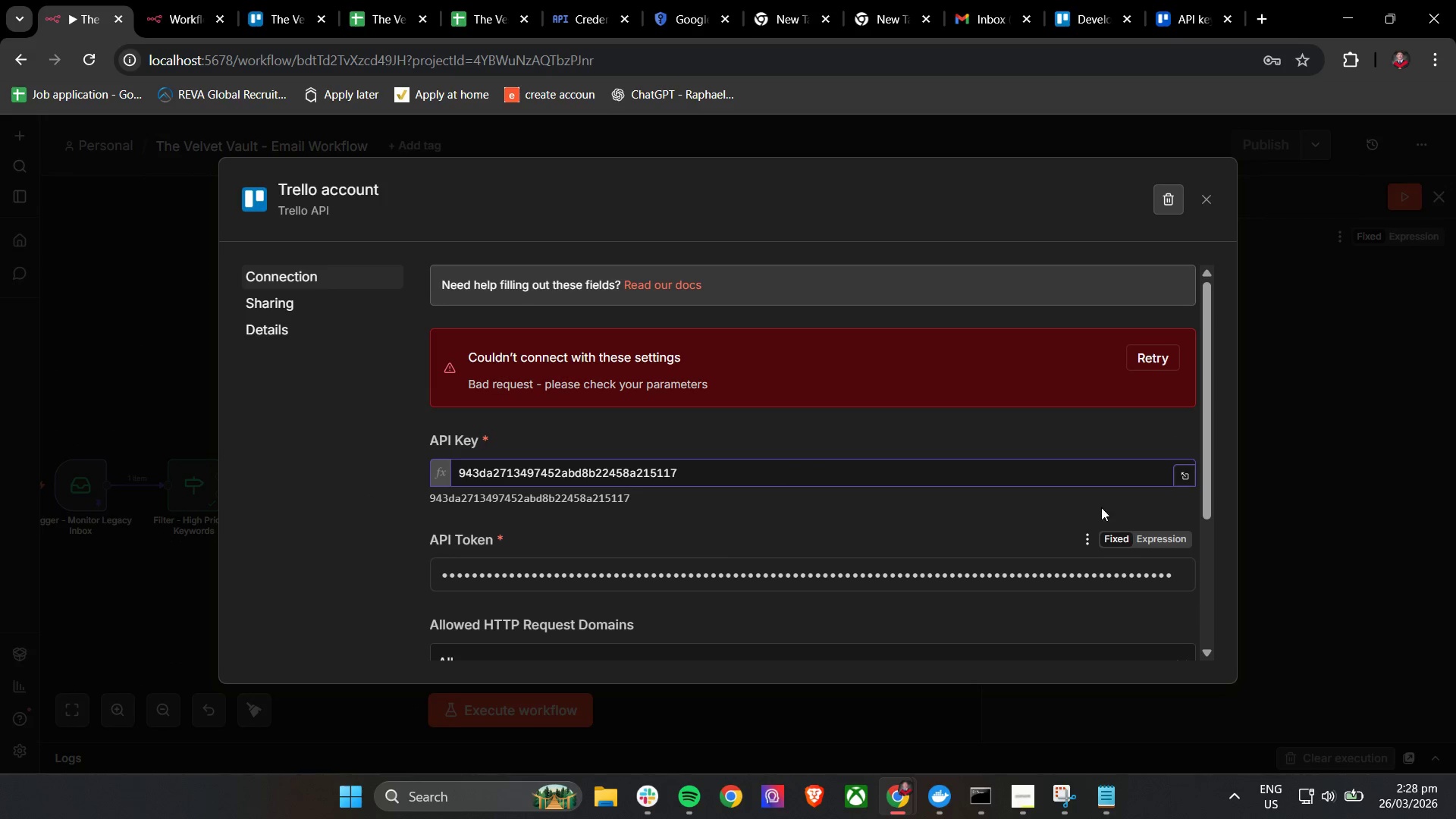 
hold_key(key=V, duration=0.31)
 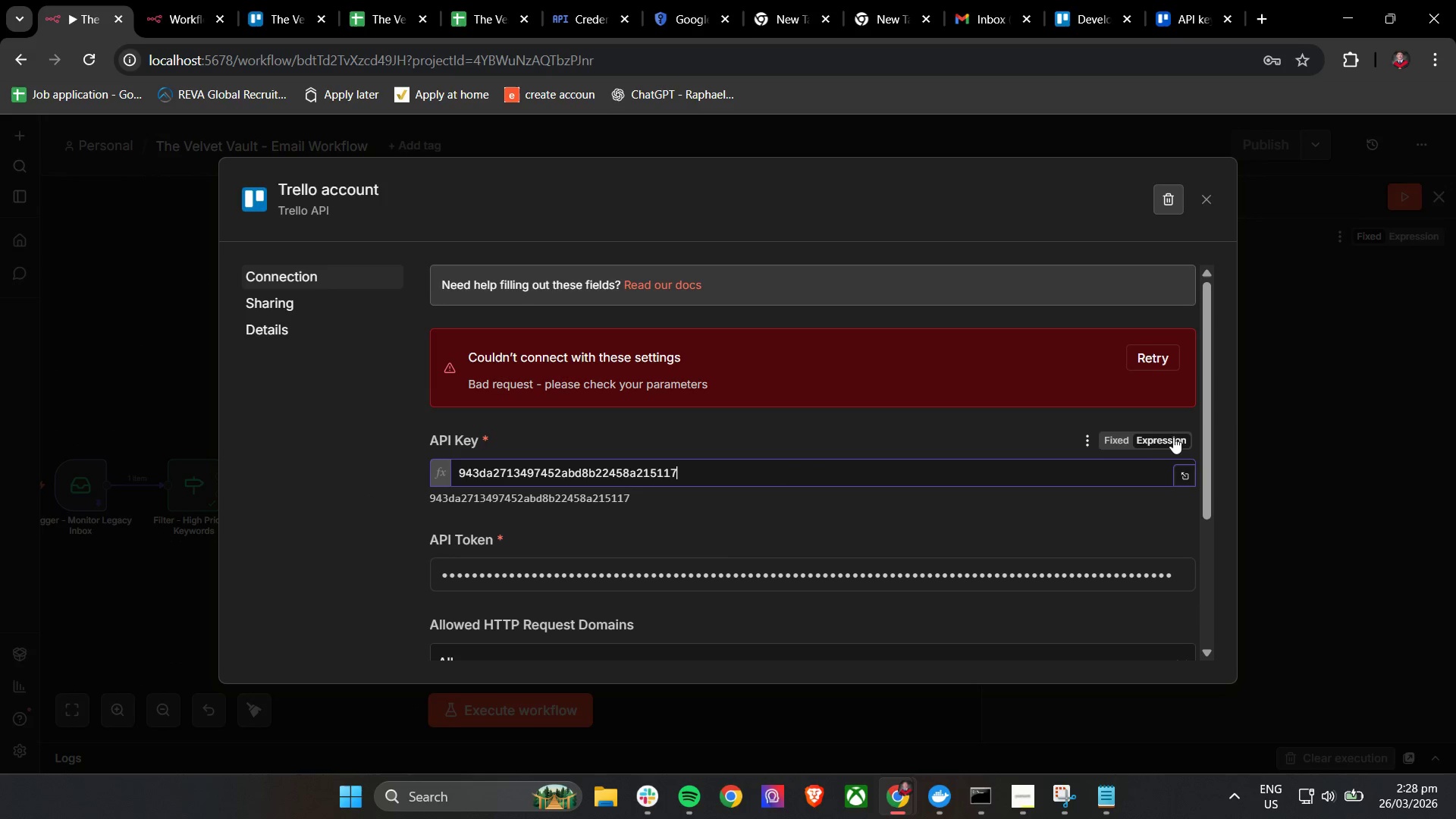 
left_click([1131, 440])
 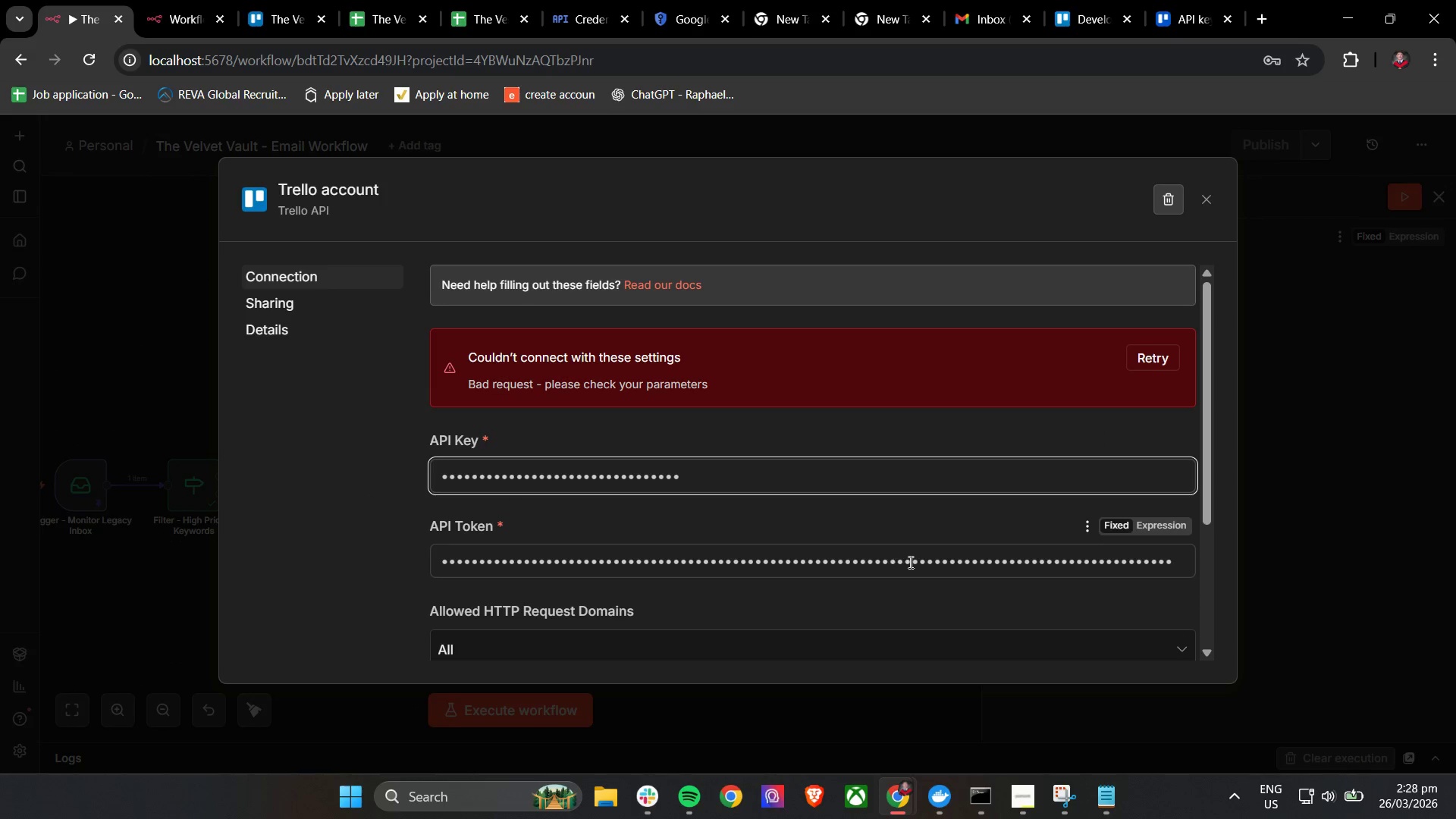 
double_click([911, 563])
 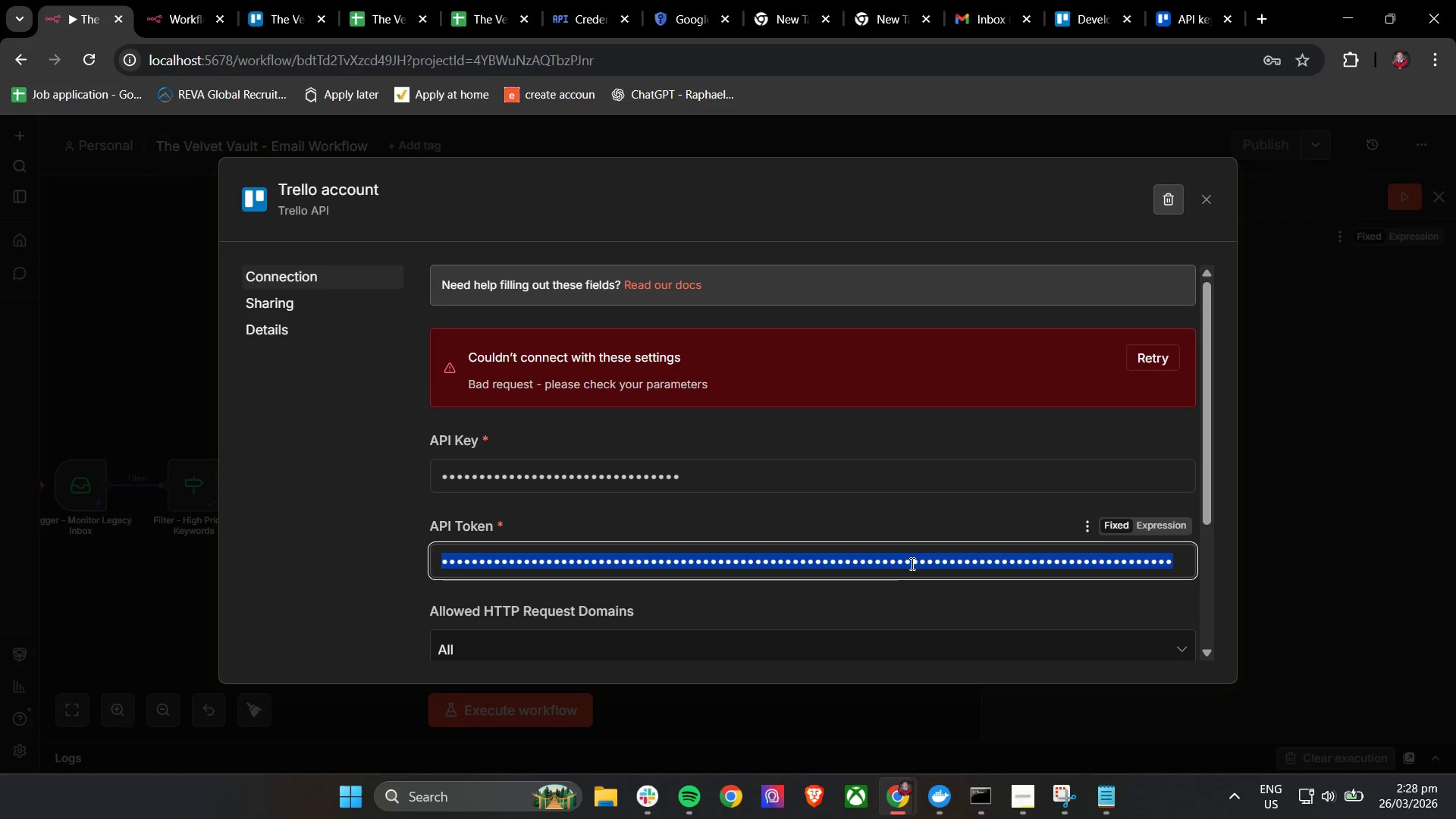 
triple_click([911, 563])
 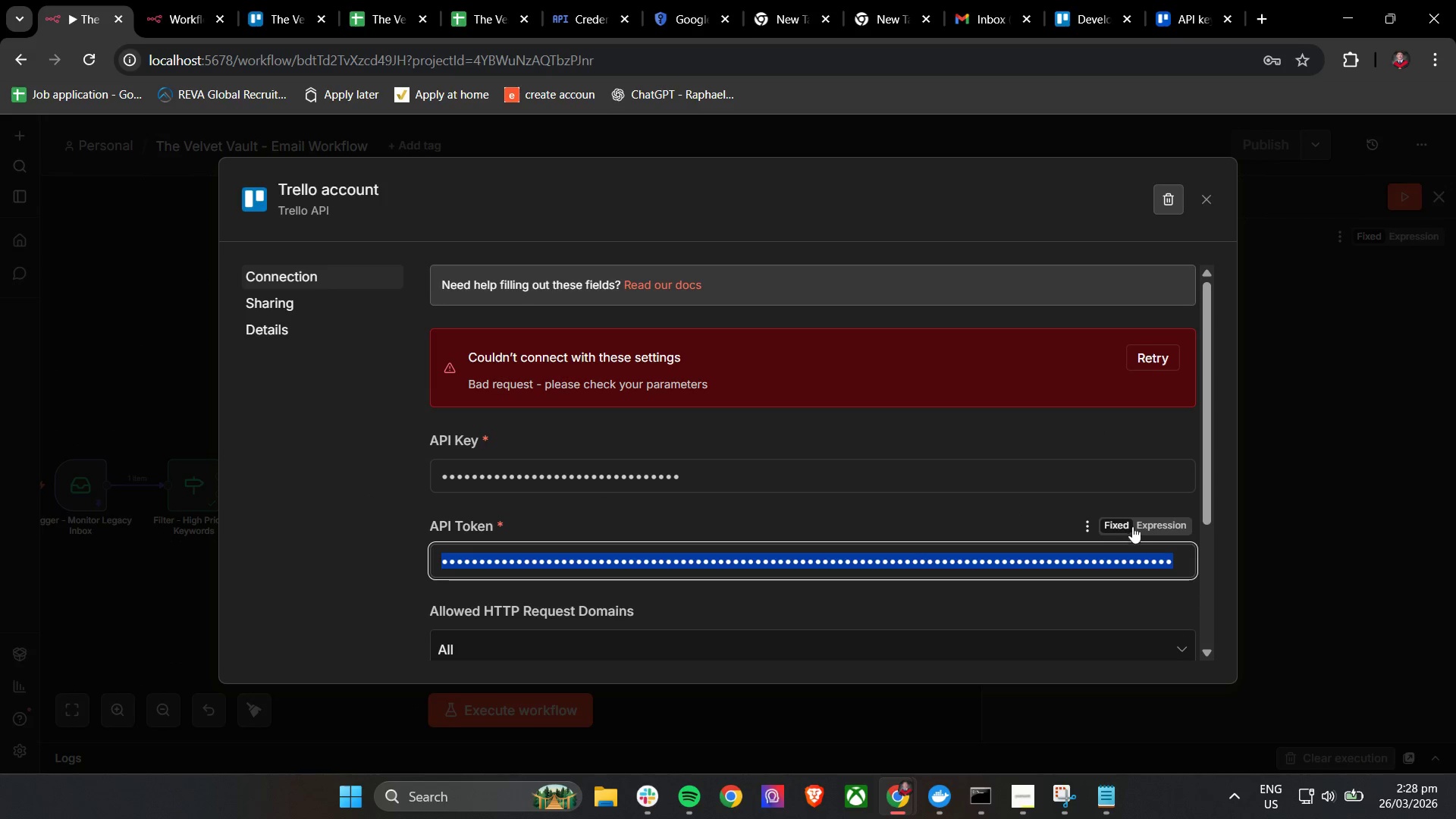 
left_click([1145, 521])
 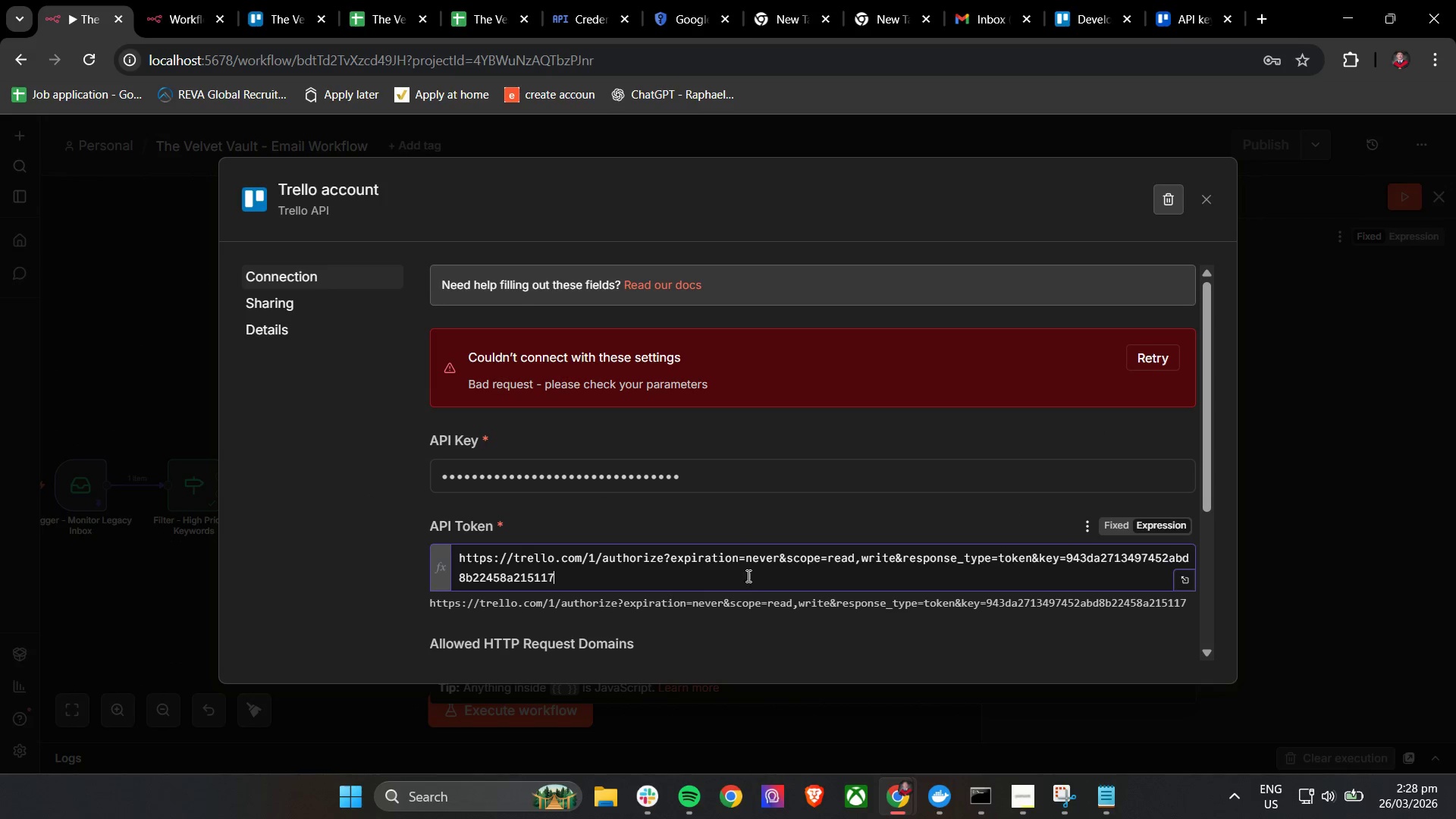 
left_click_drag(start_coordinate=[822, 582], to_coordinate=[379, 538])
 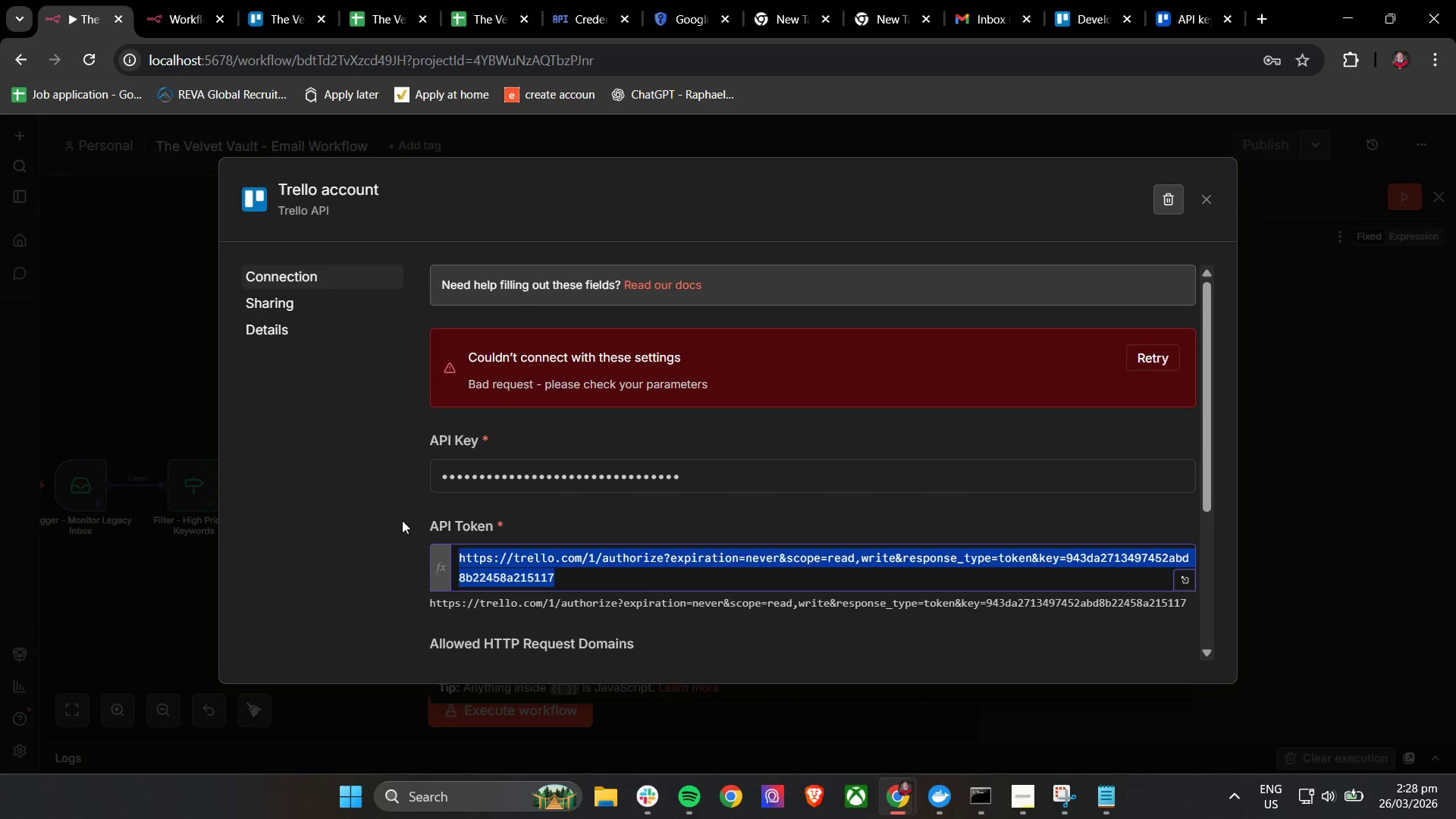 
key(Backspace)
 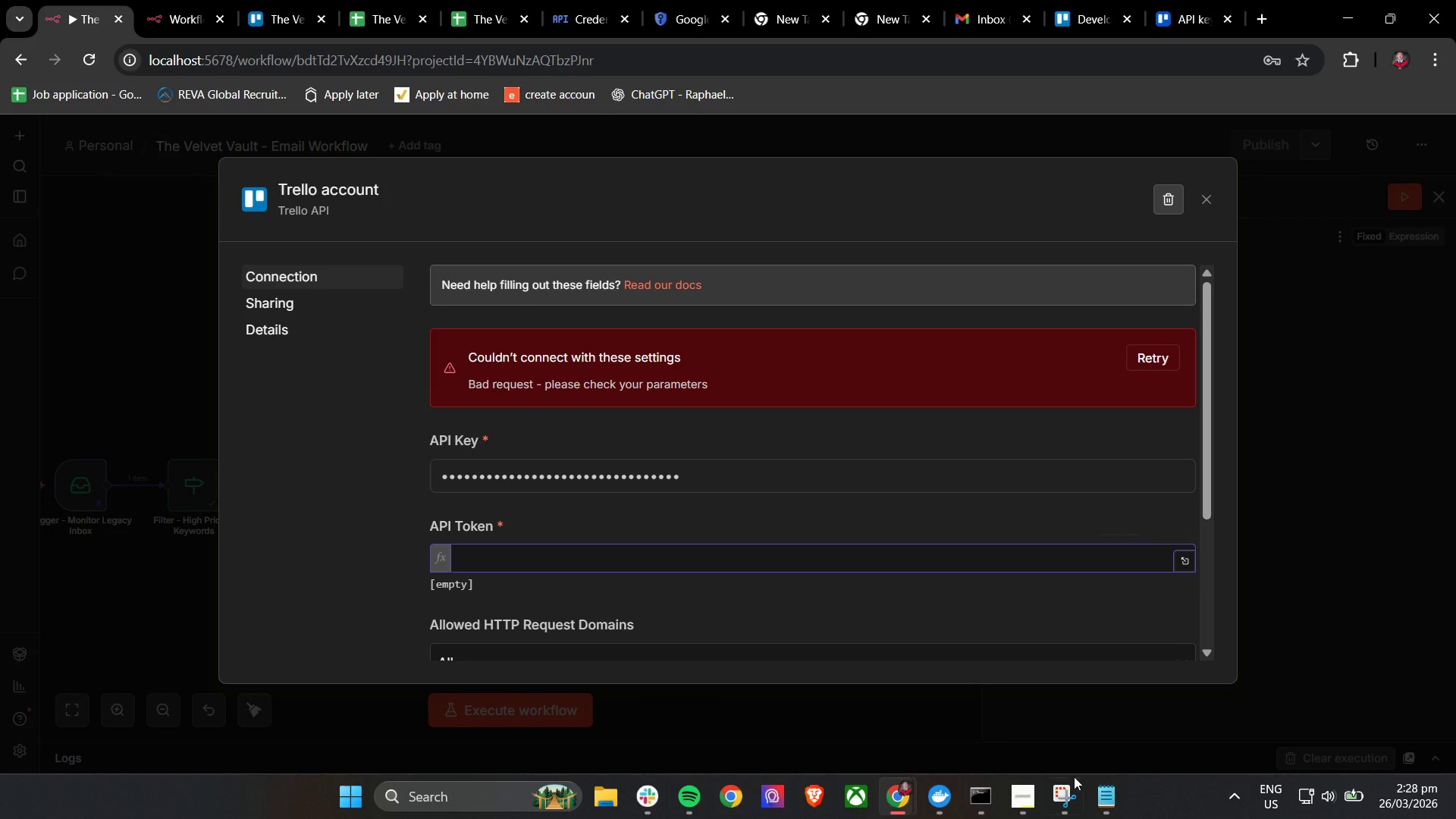 
left_click([1104, 799])
 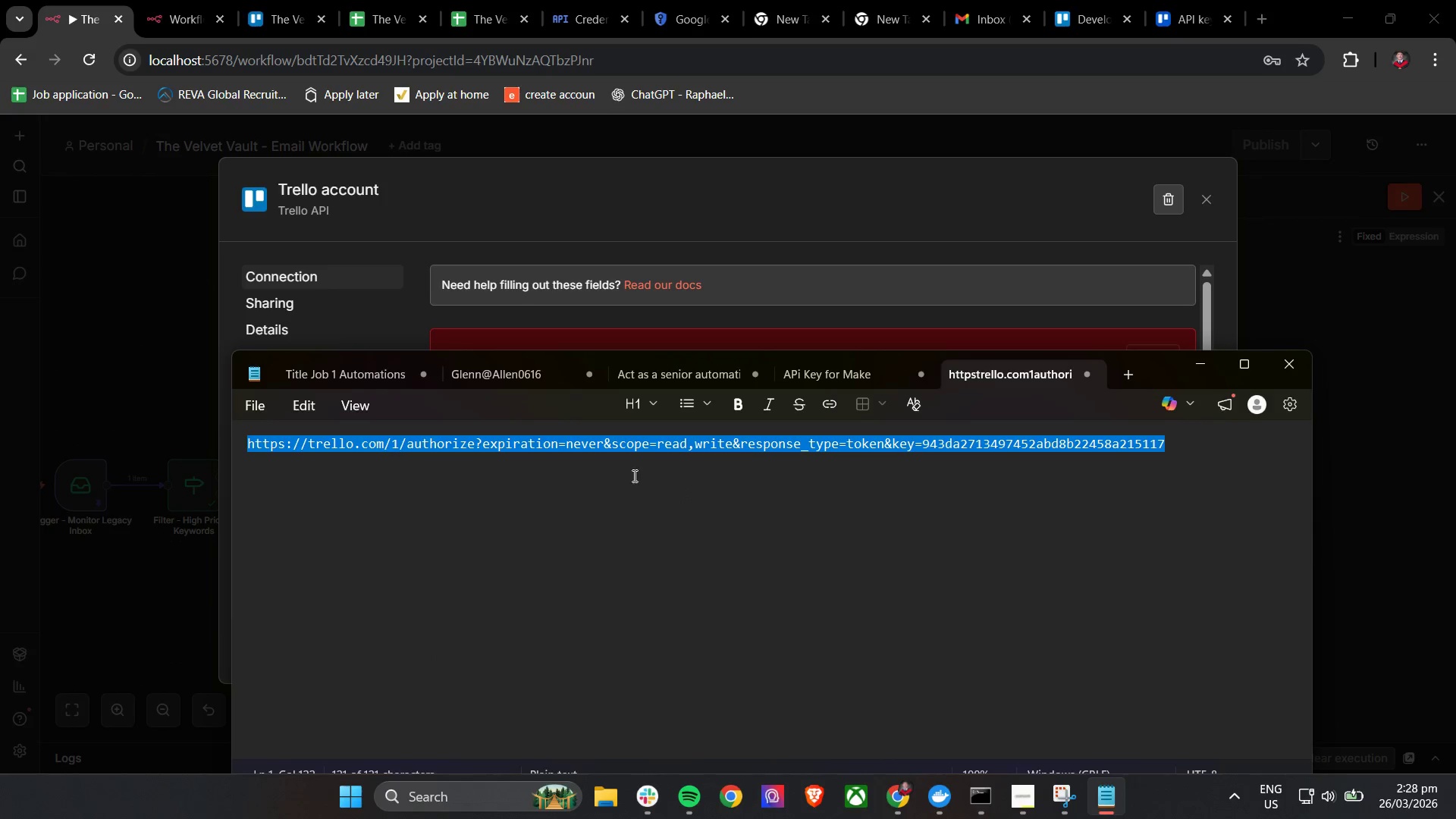 
key(Control+C)
 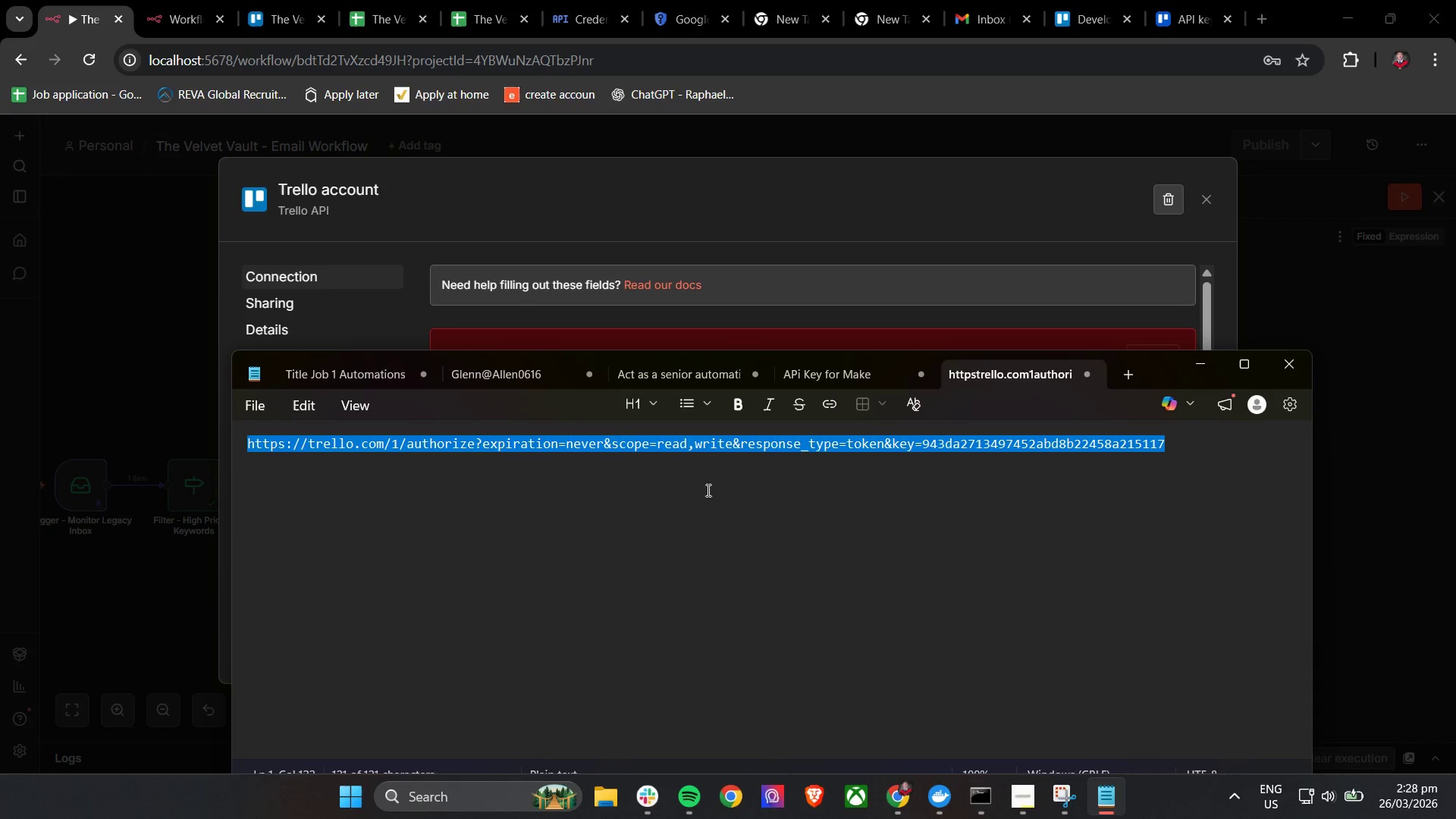 
key(Control+C)
 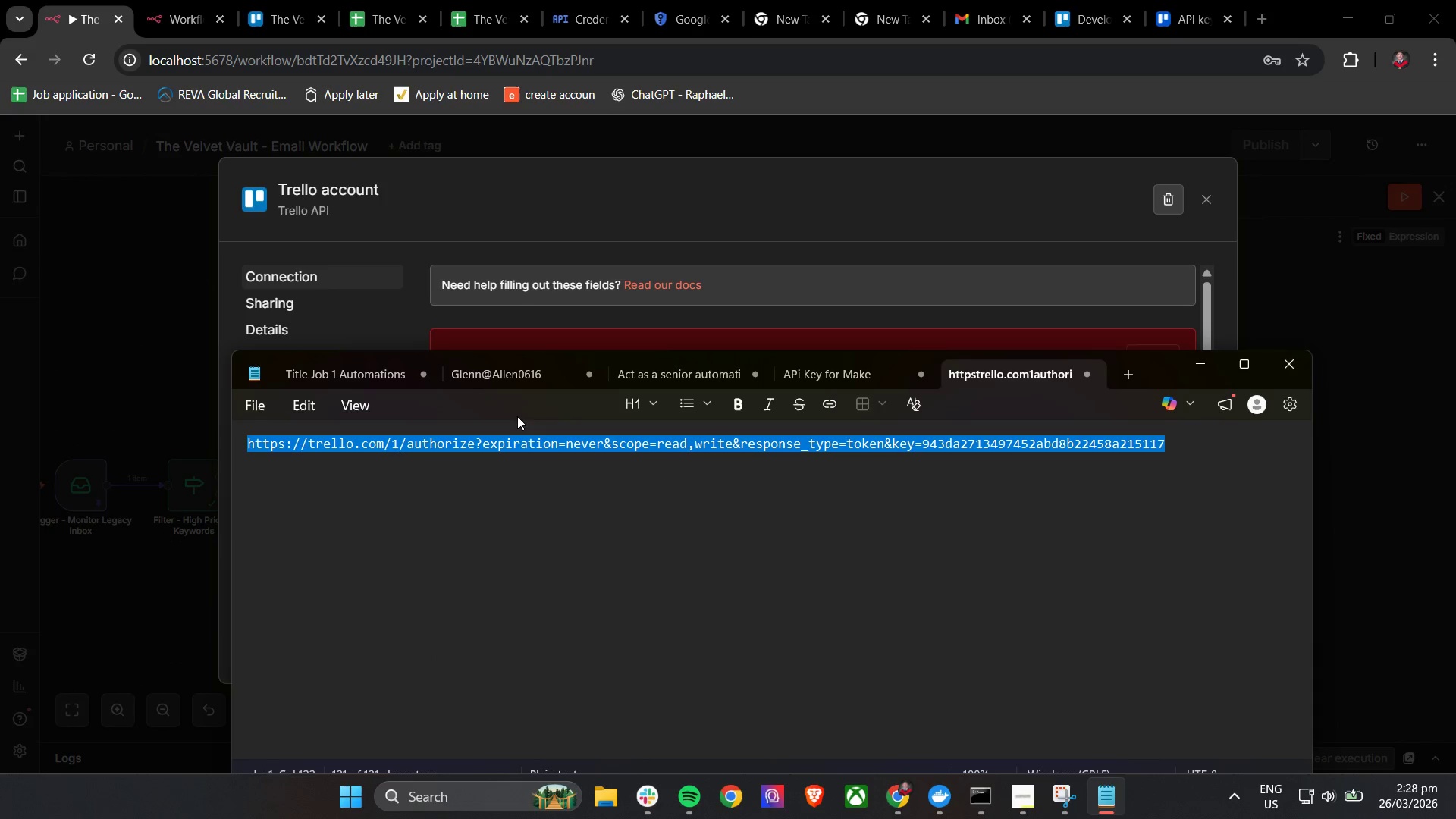 
key(Control+C)
 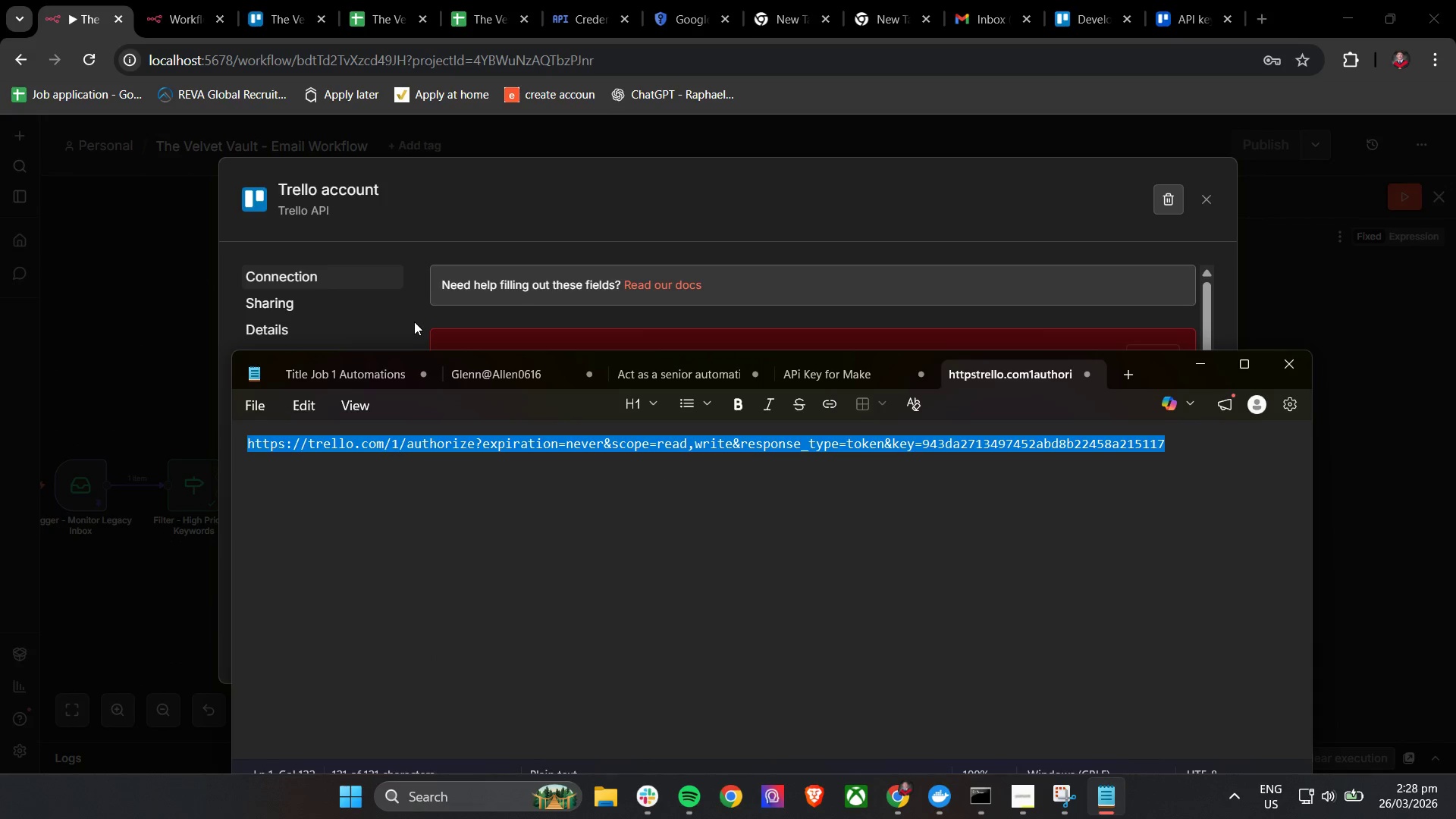 
left_click([415, 315])
 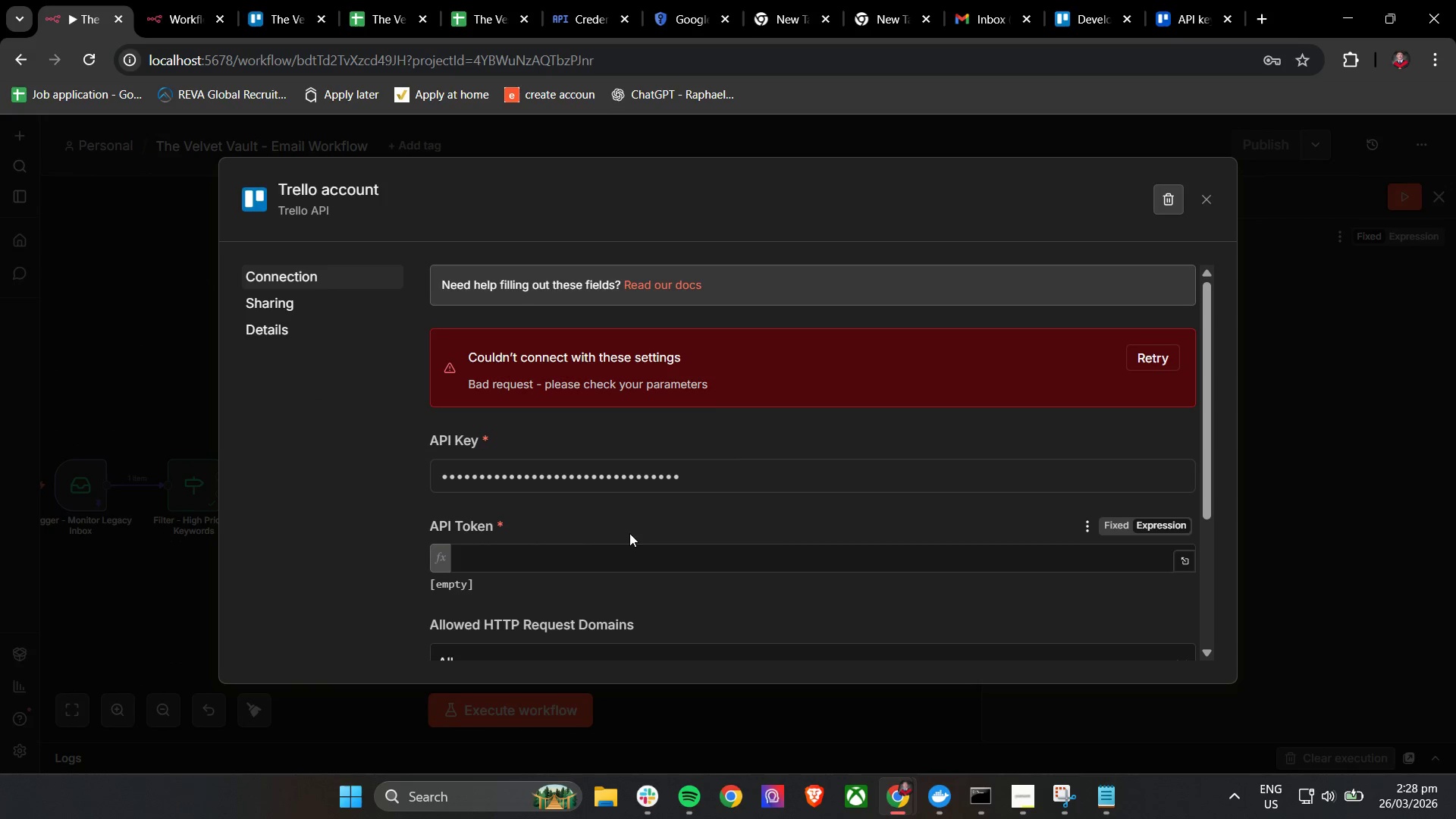 
left_click([602, 554])
 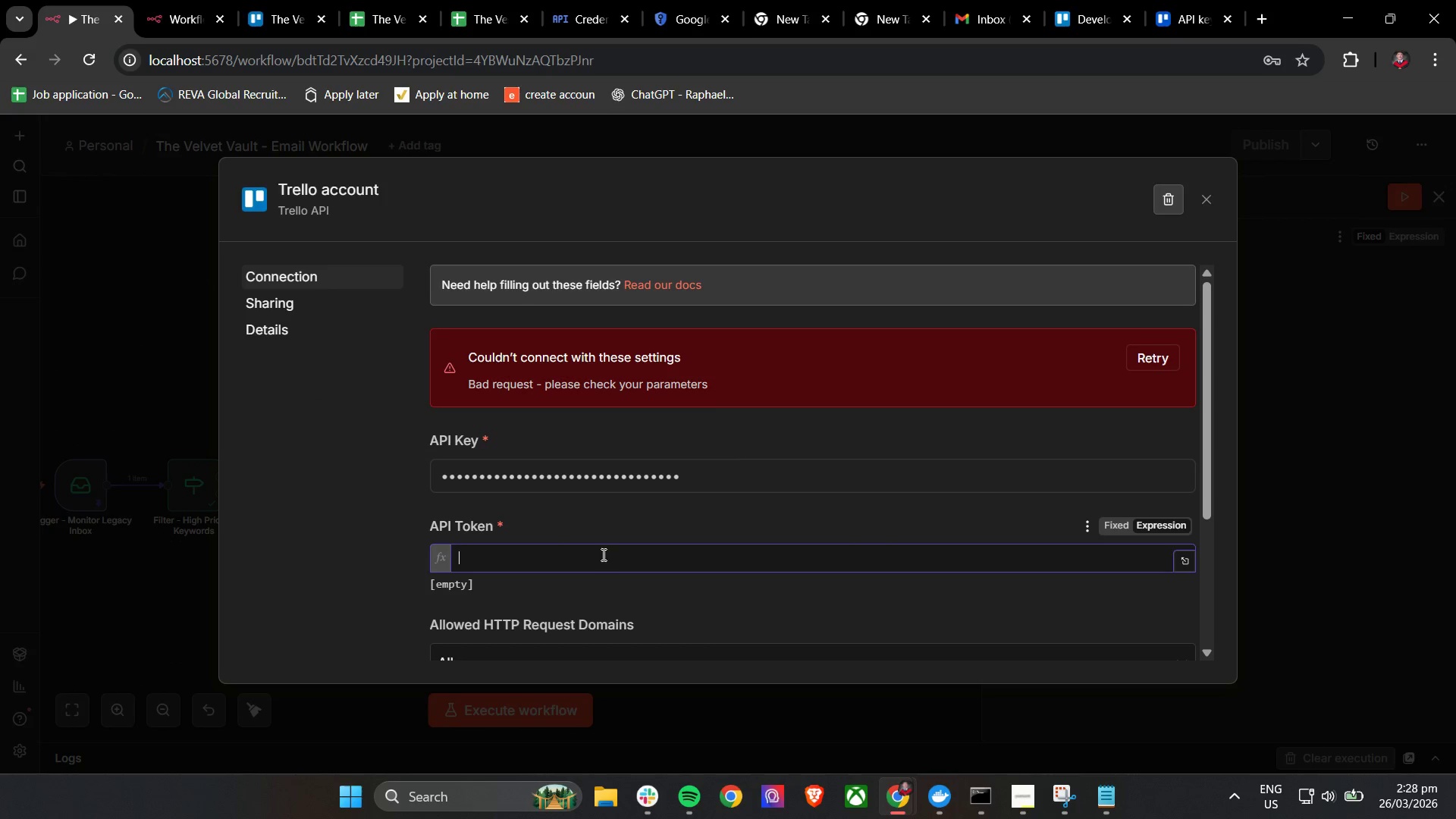 
key(Control+V)
 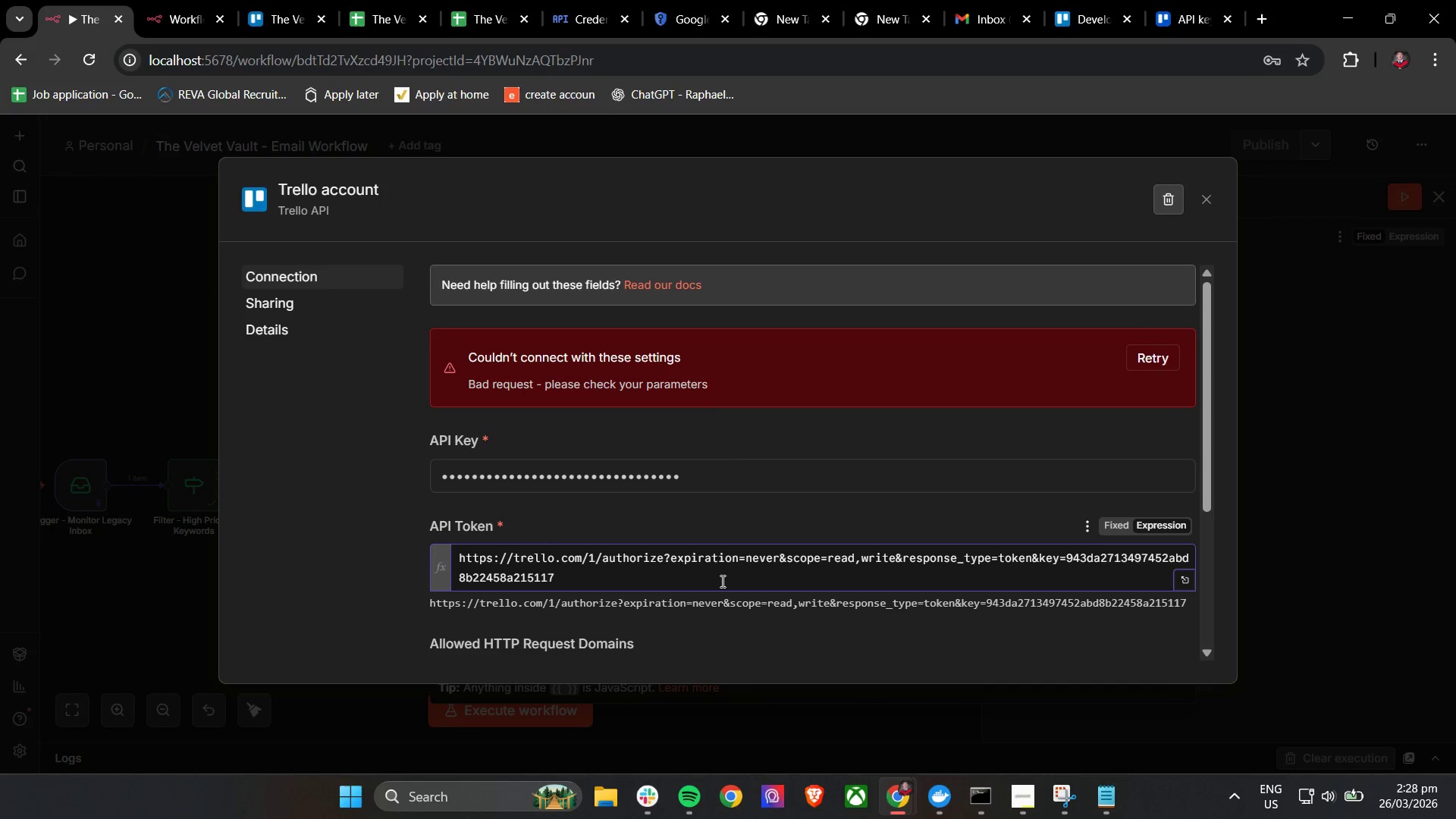 
scroll: coordinate [721, 581], scroll_direction: down, amount: 3.0
 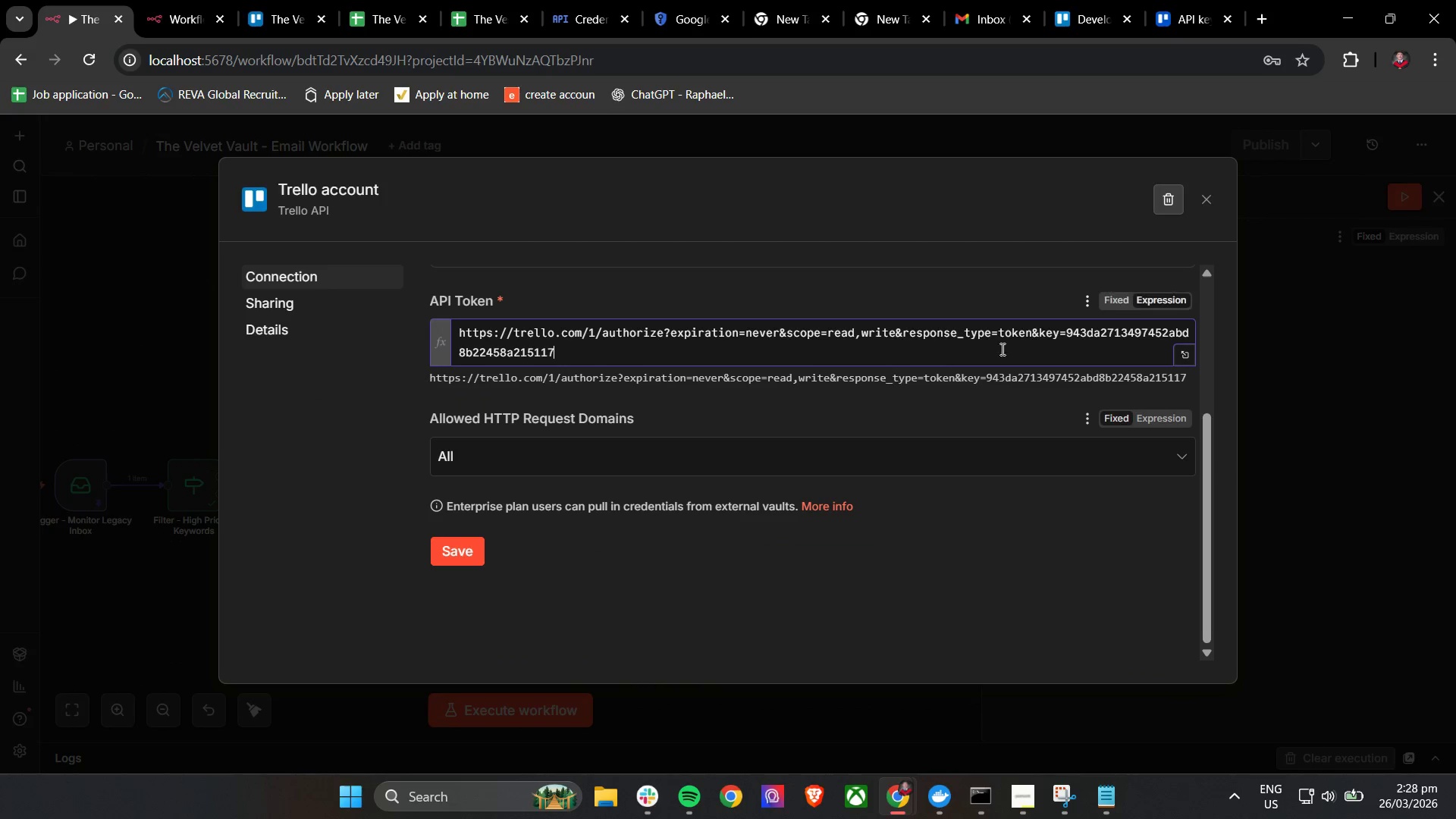 
scroll: coordinate [1088, 403], scroll_direction: up, amount: 1.0
 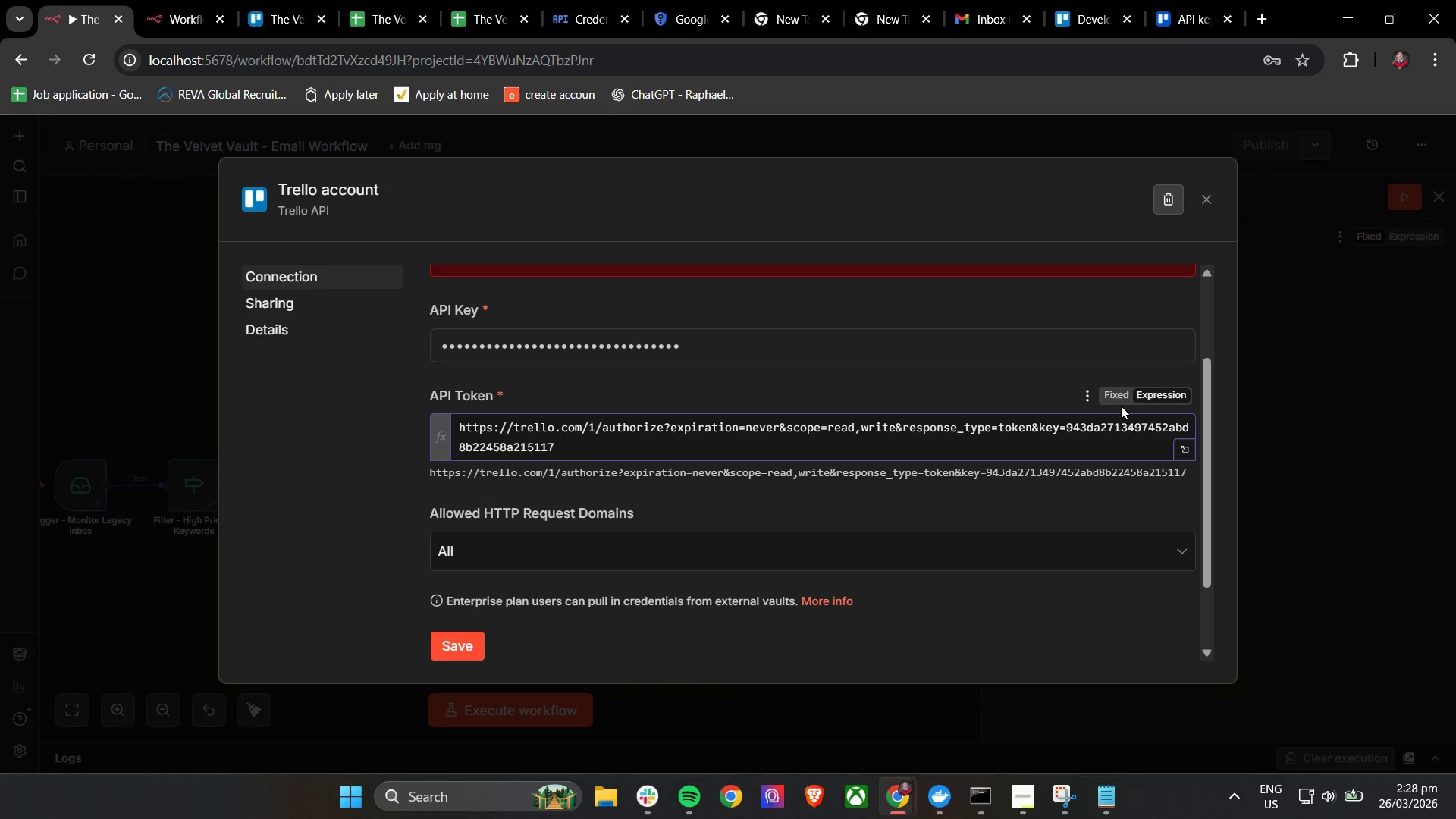 
left_click([1122, 399])
 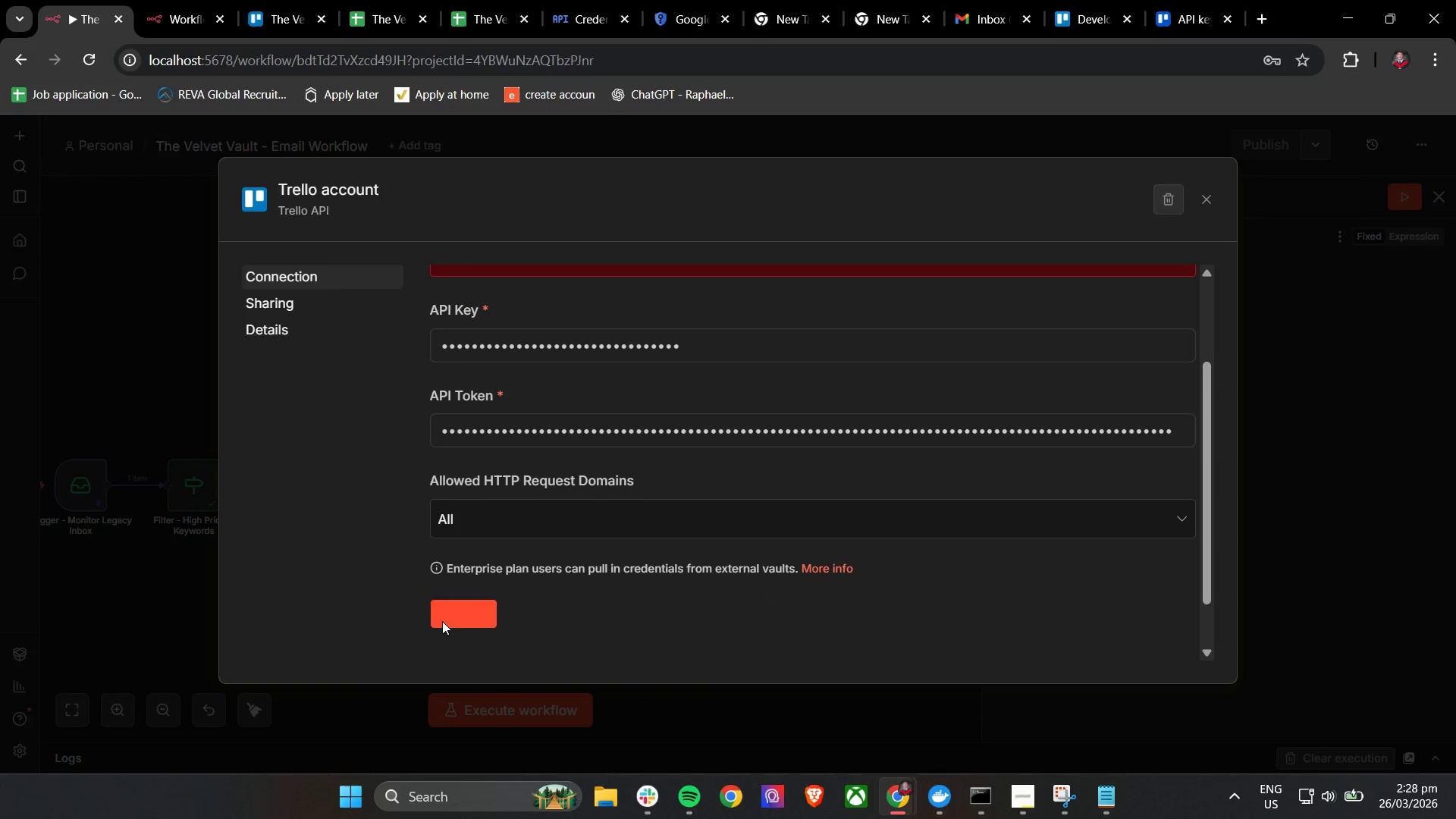 
scroll: coordinate [1156, 393], scroll_direction: up, amount: 3.0
 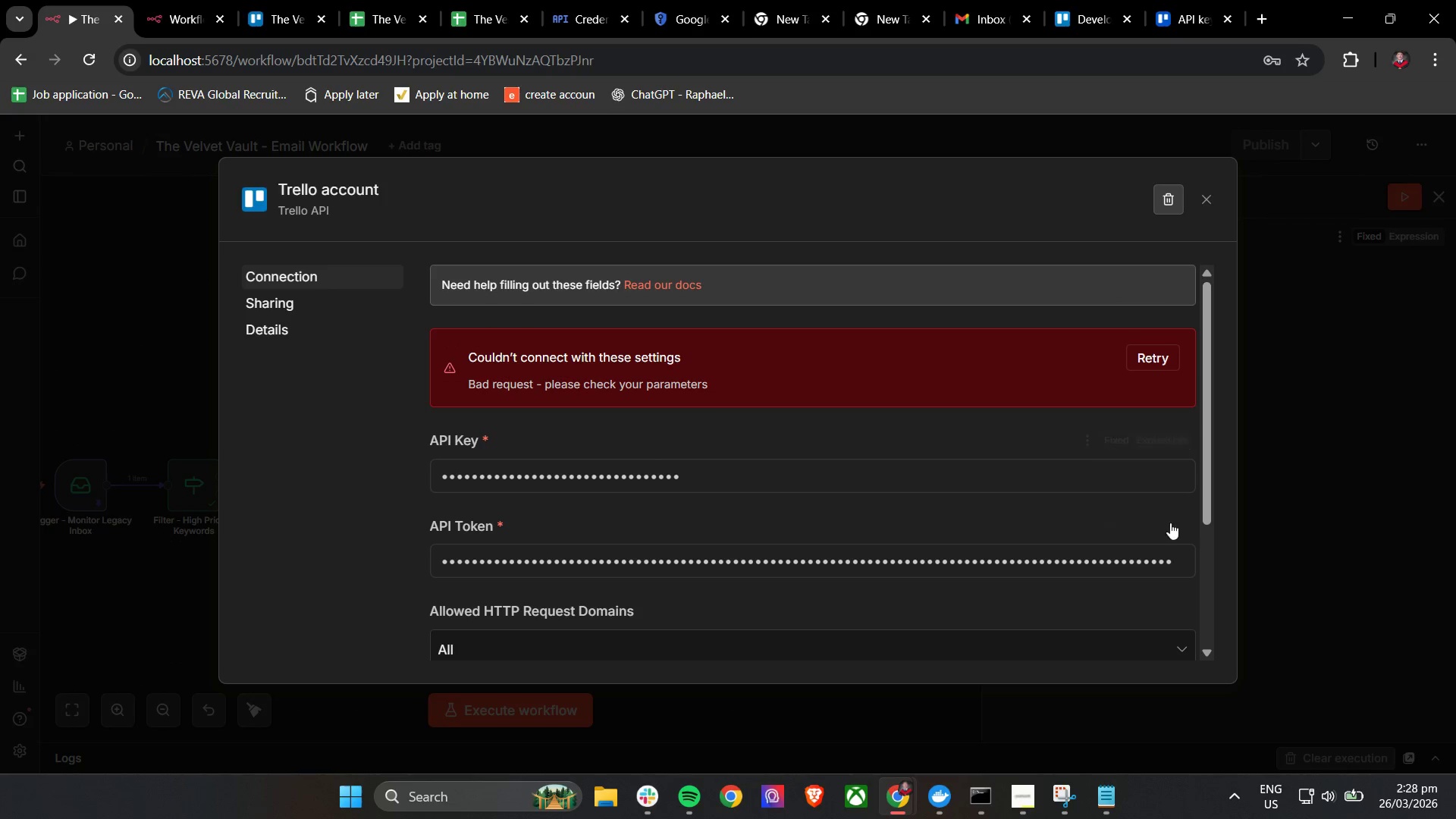 
left_click([1168, 531])
 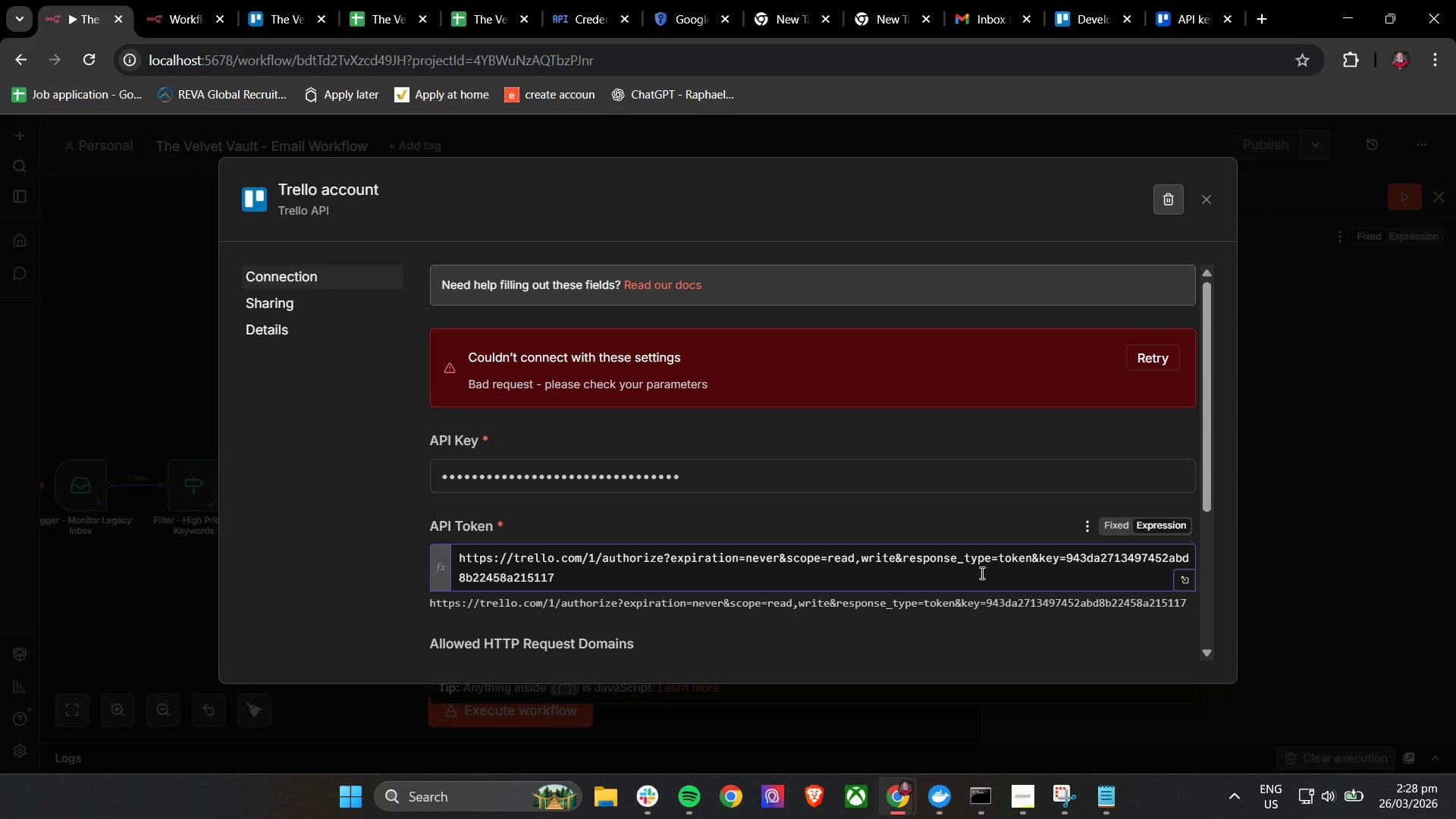 
wait(18.86)
 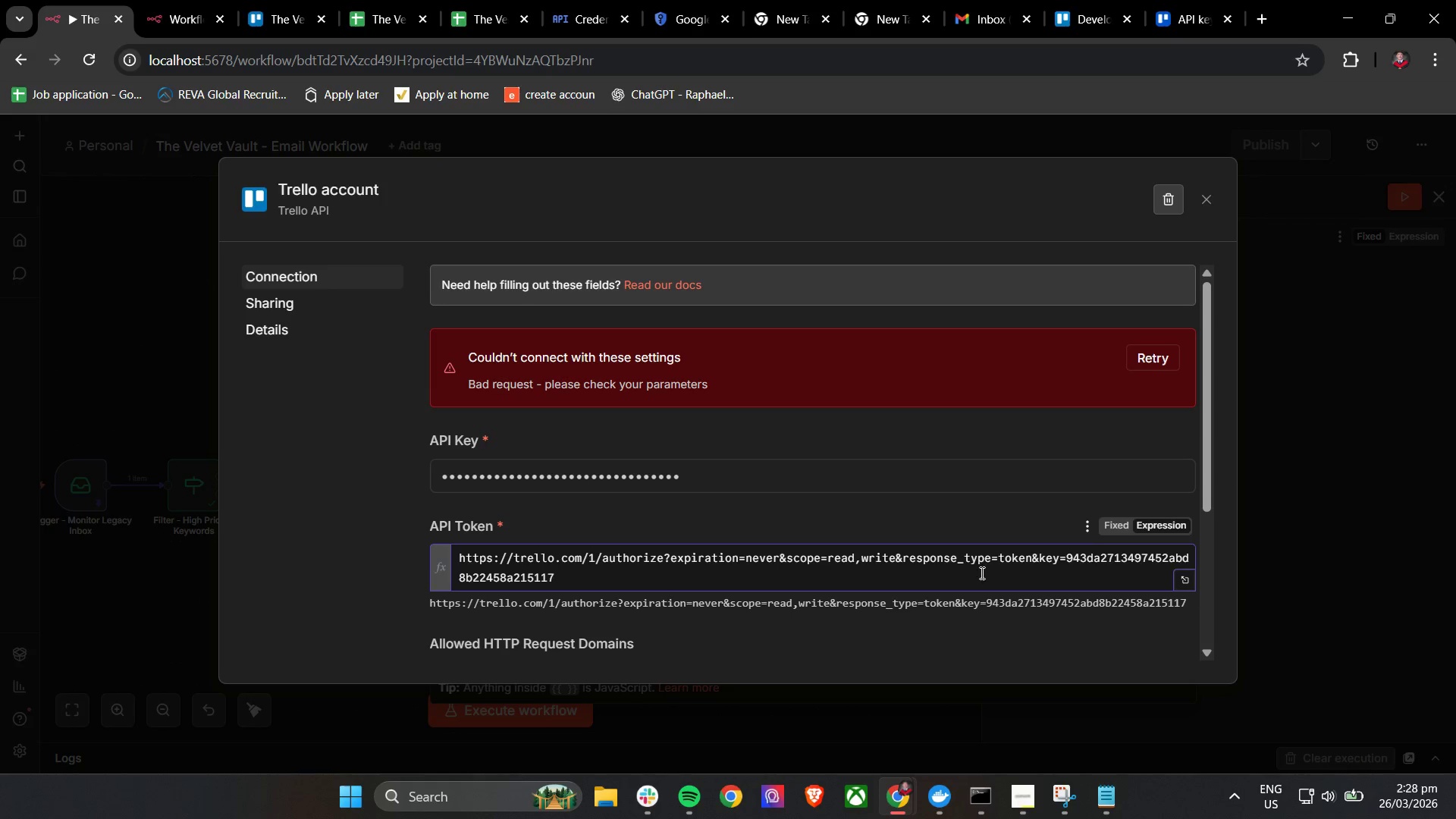 
left_click([1163, 446])
 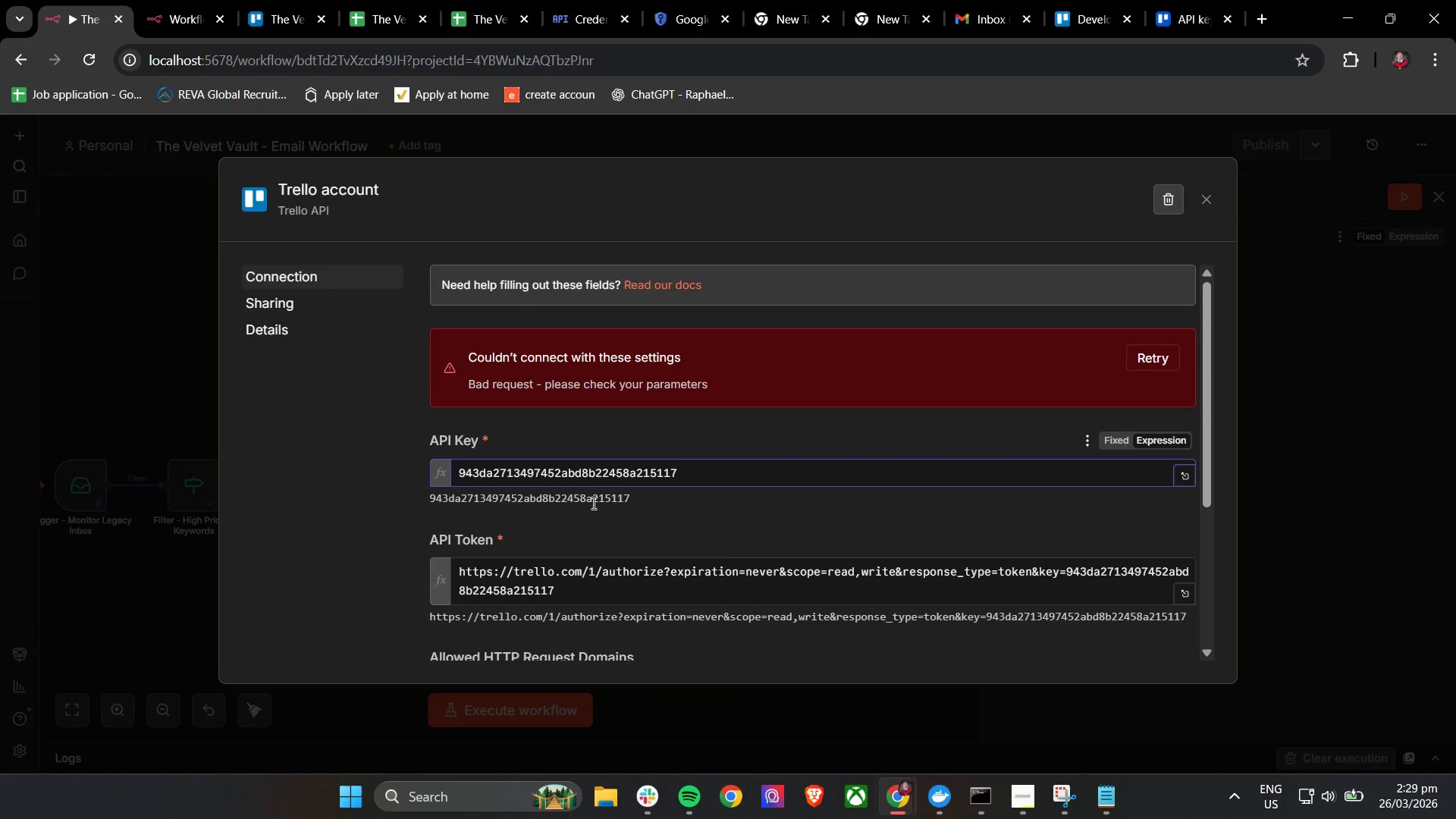 
left_click([718, 526])
 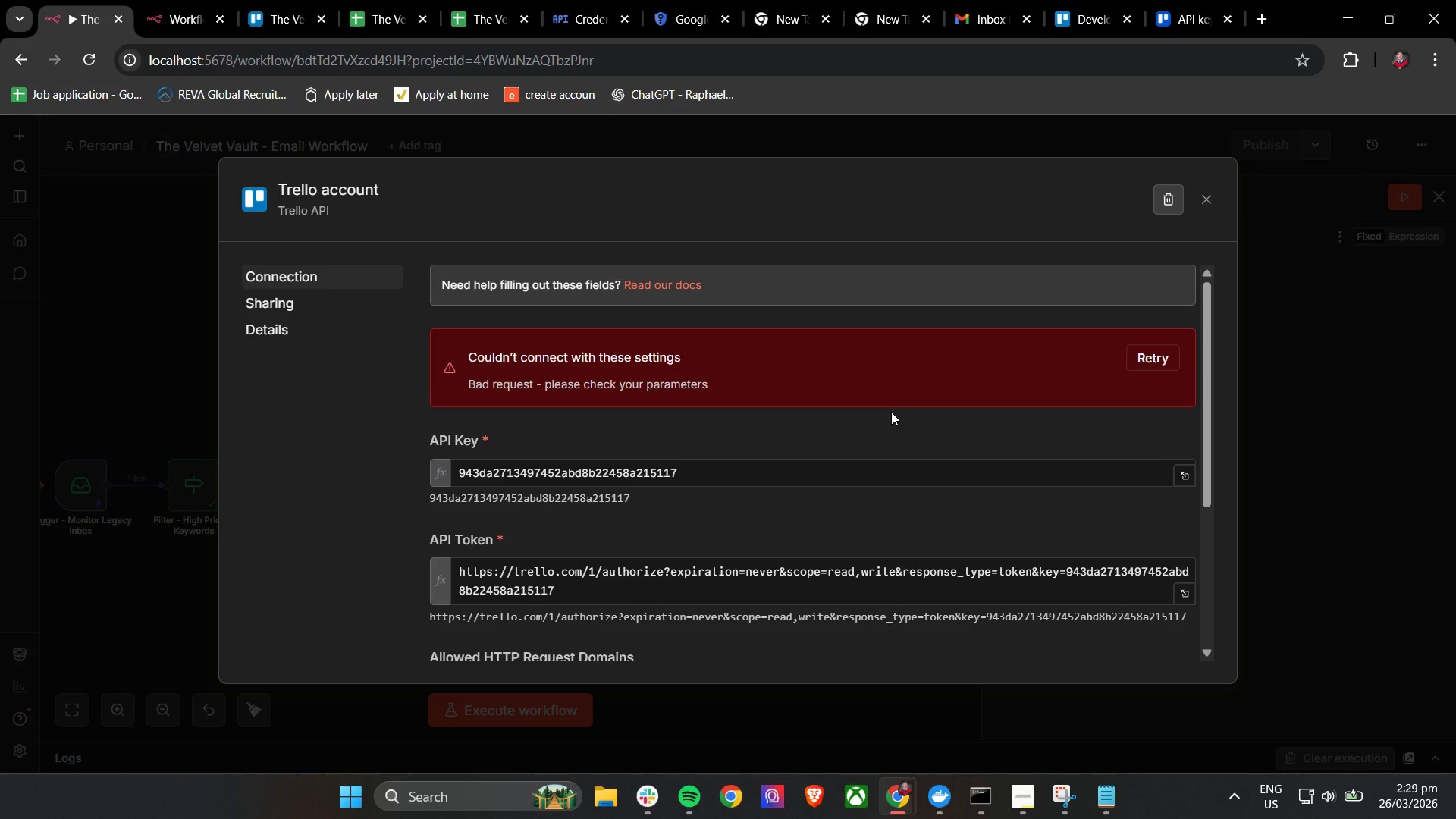 
wait(20.22)
 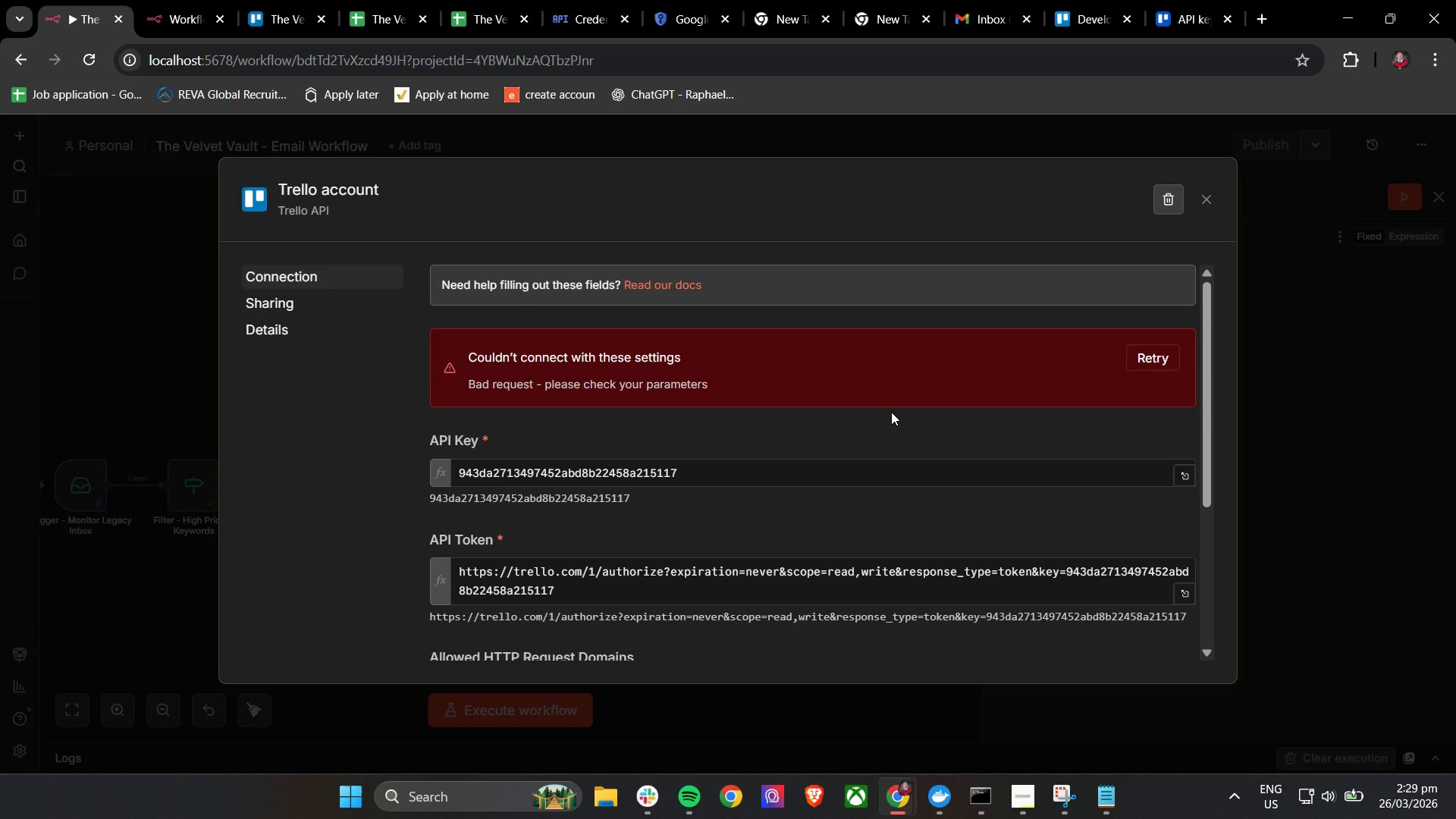 
scroll: coordinate [890, 443], scroll_direction: down, amount: 8.0
 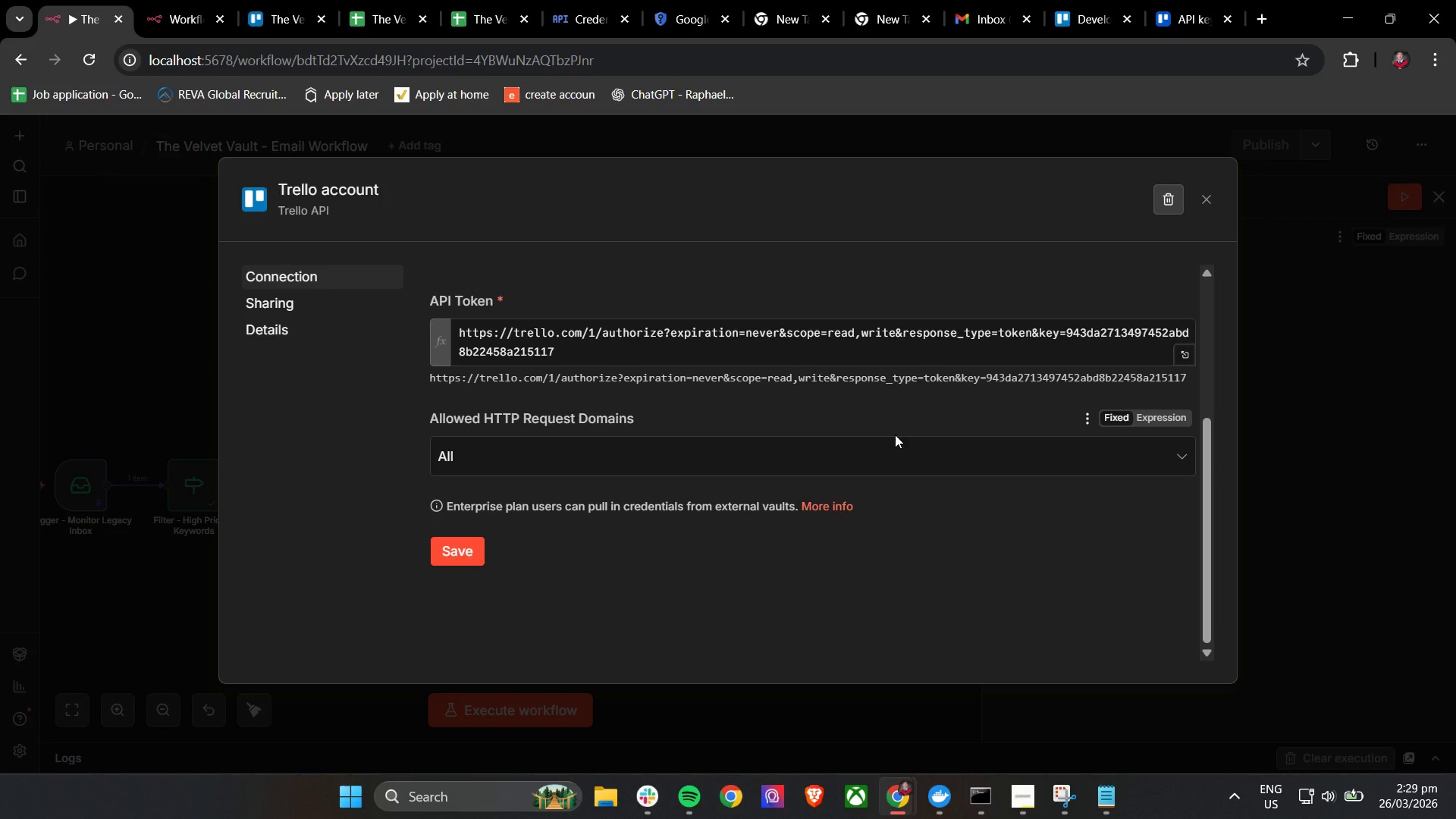 
wait(5.64)
 